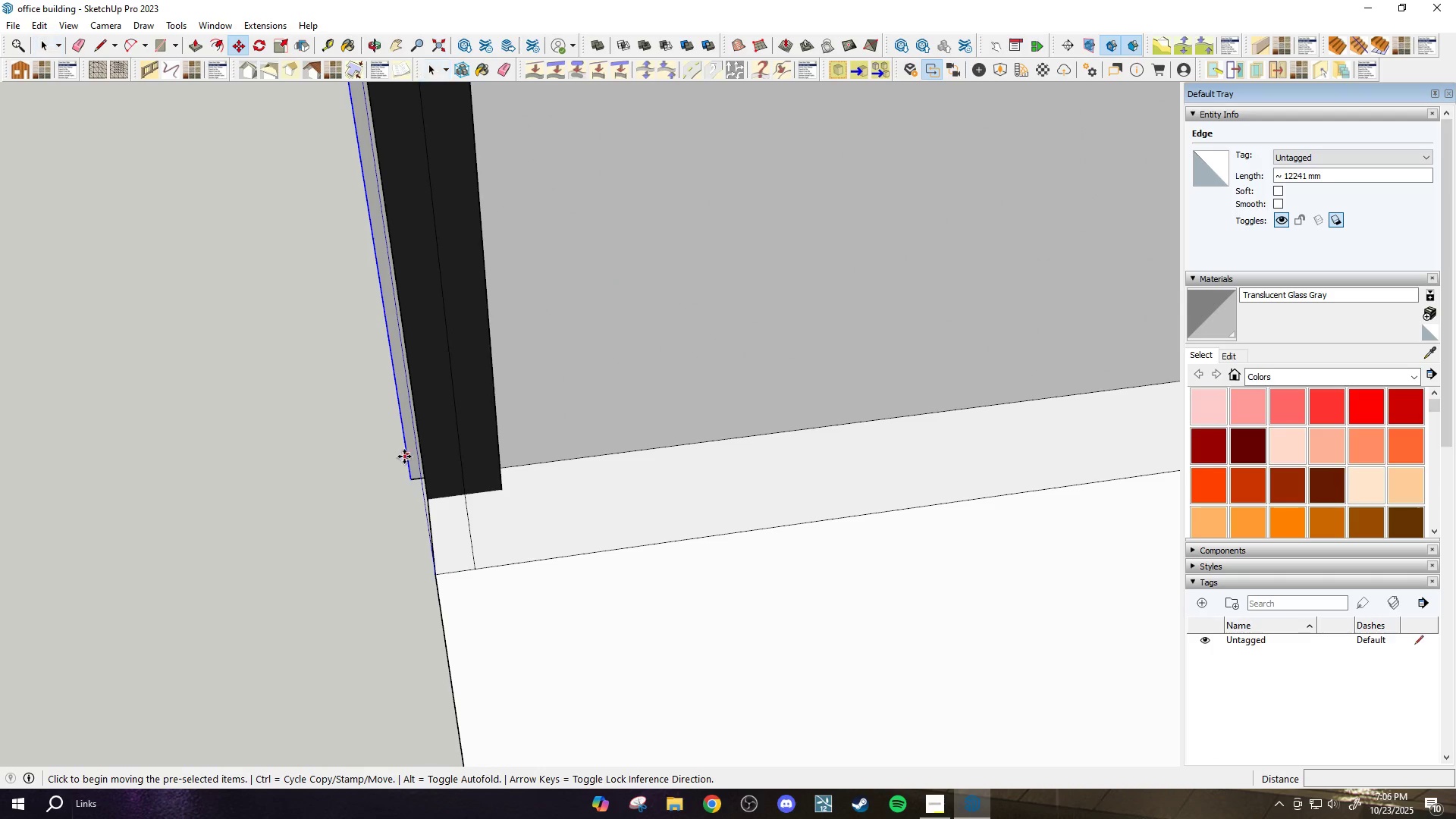 
key(Control+ControlLeft)
 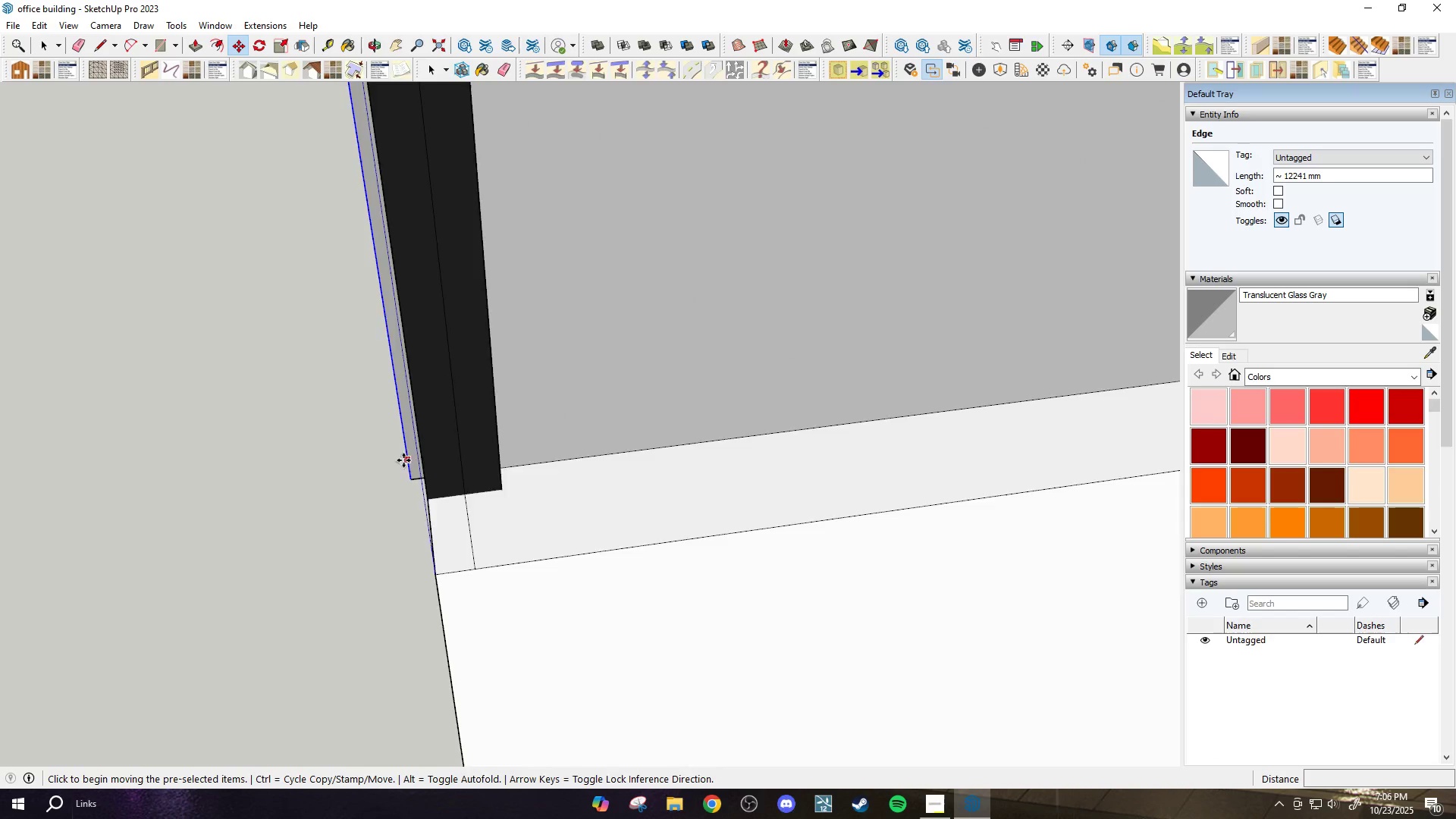 
scroll: coordinate [413, 496], scroll_direction: none, amount: 0.0
 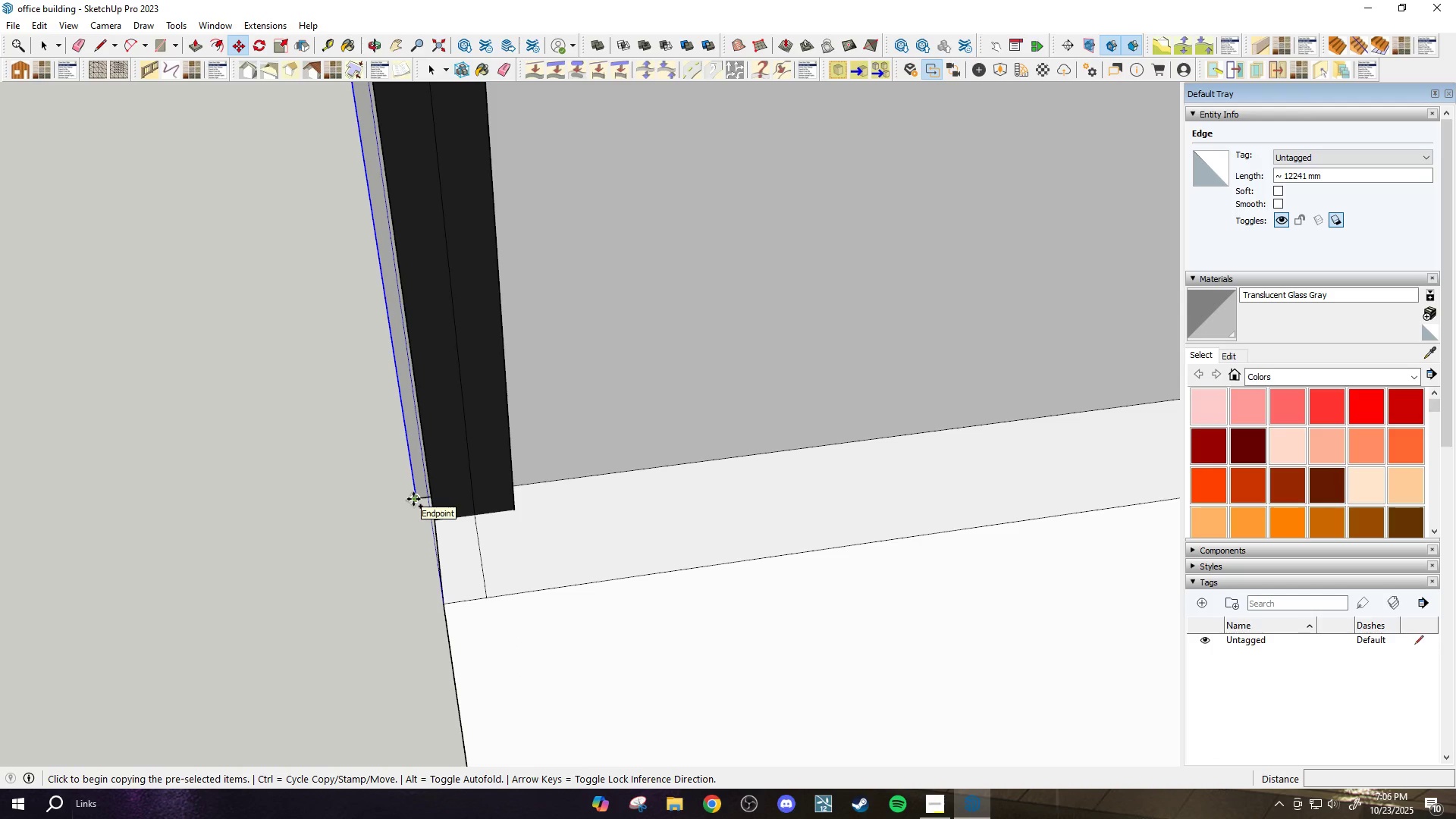 
left_click([413, 499])
 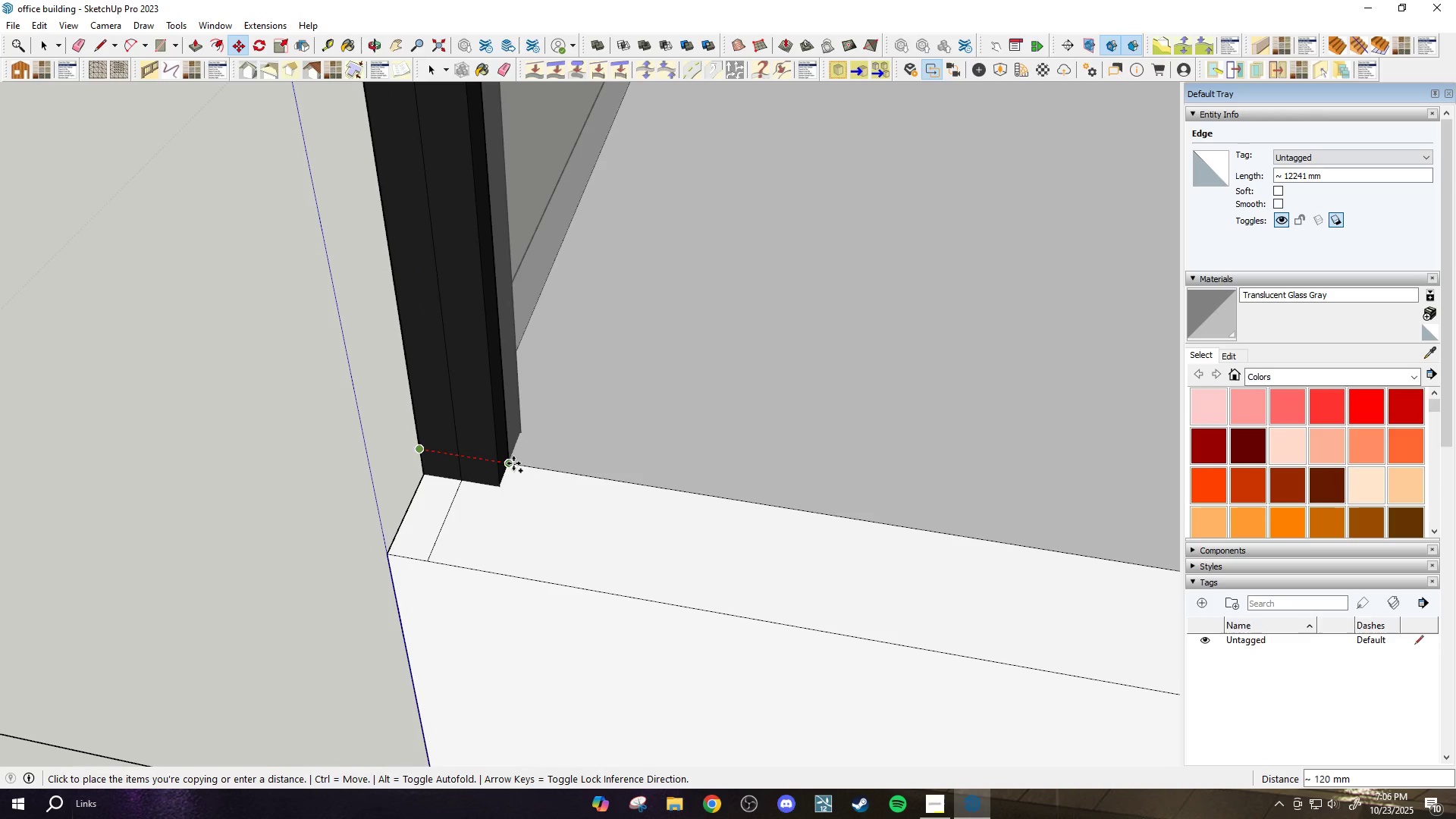 
left_click([516, 463])
 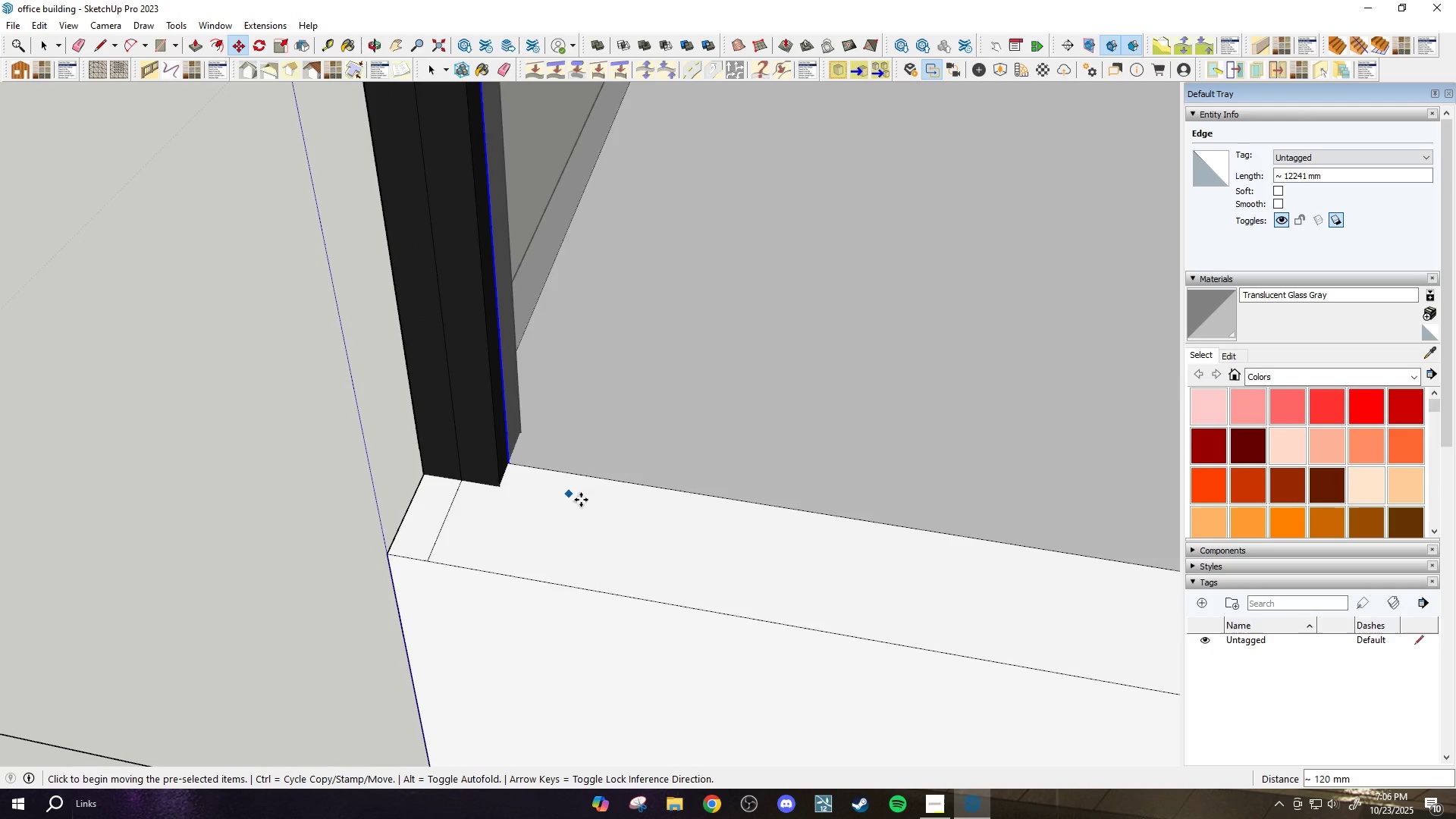 
scroll: coordinate [582, 500], scroll_direction: down, amount: 3.0
 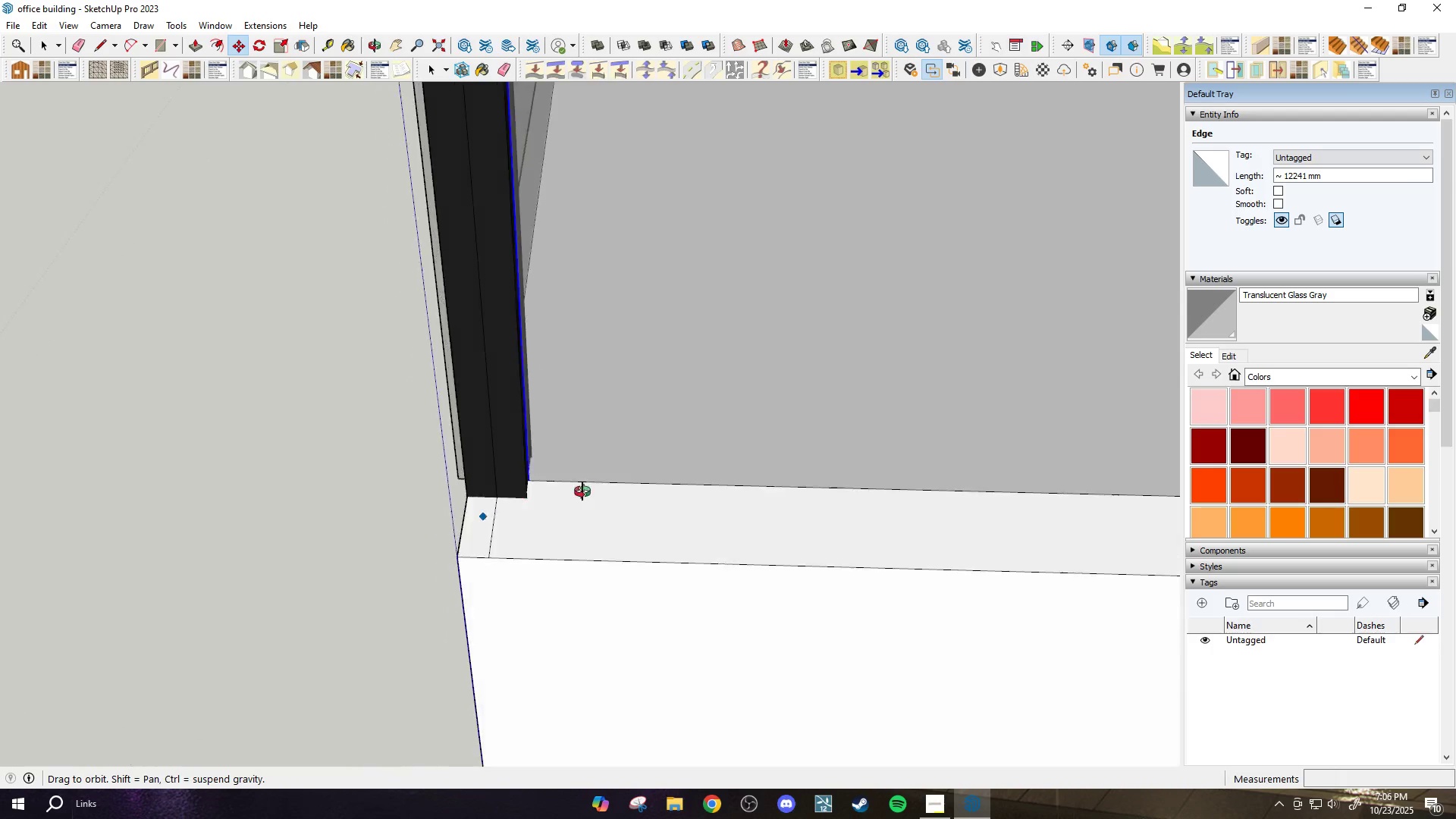 
key(E)
 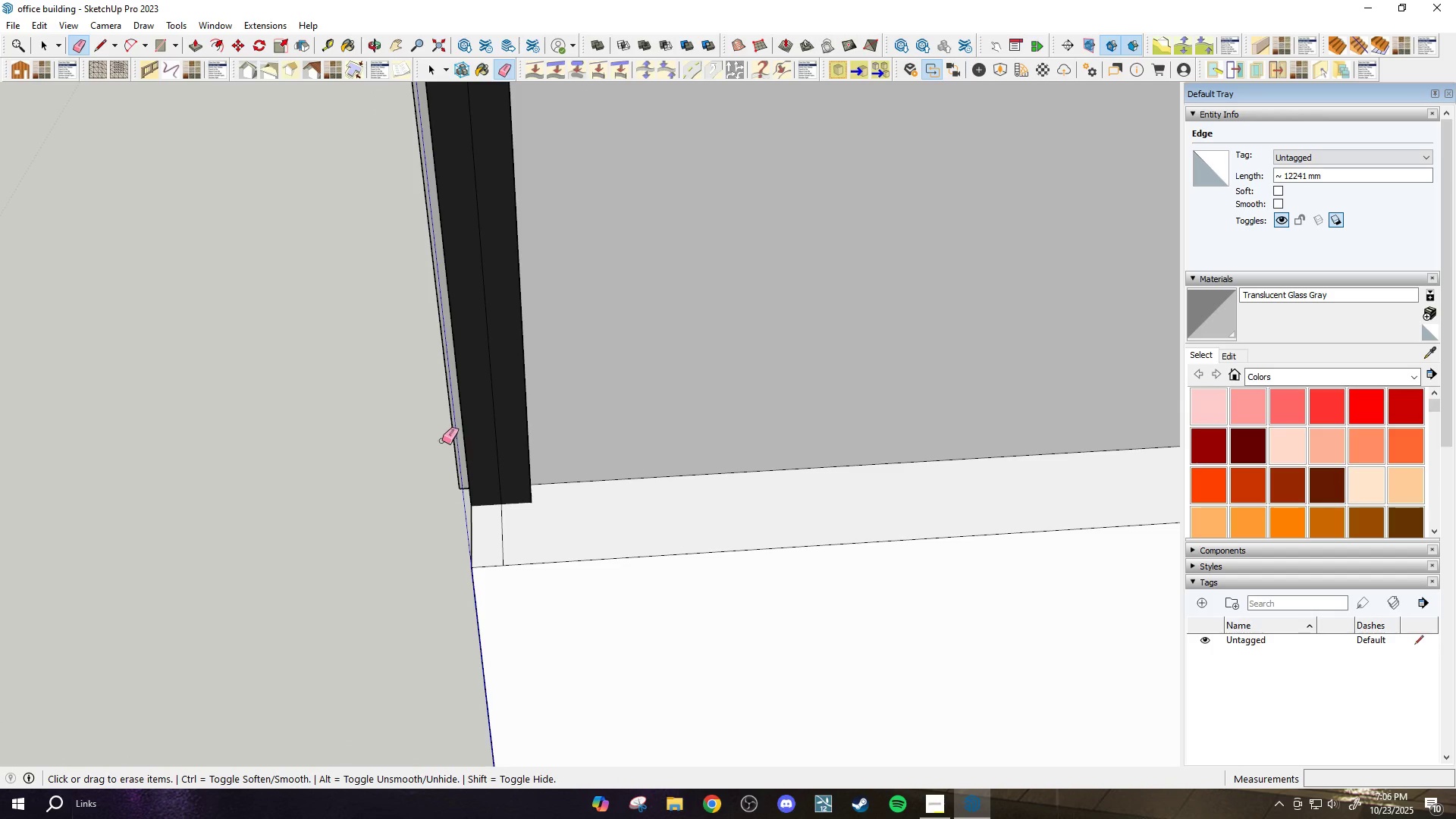 
left_click_drag(start_coordinate=[446, 438], to_coordinate=[455, 435])
 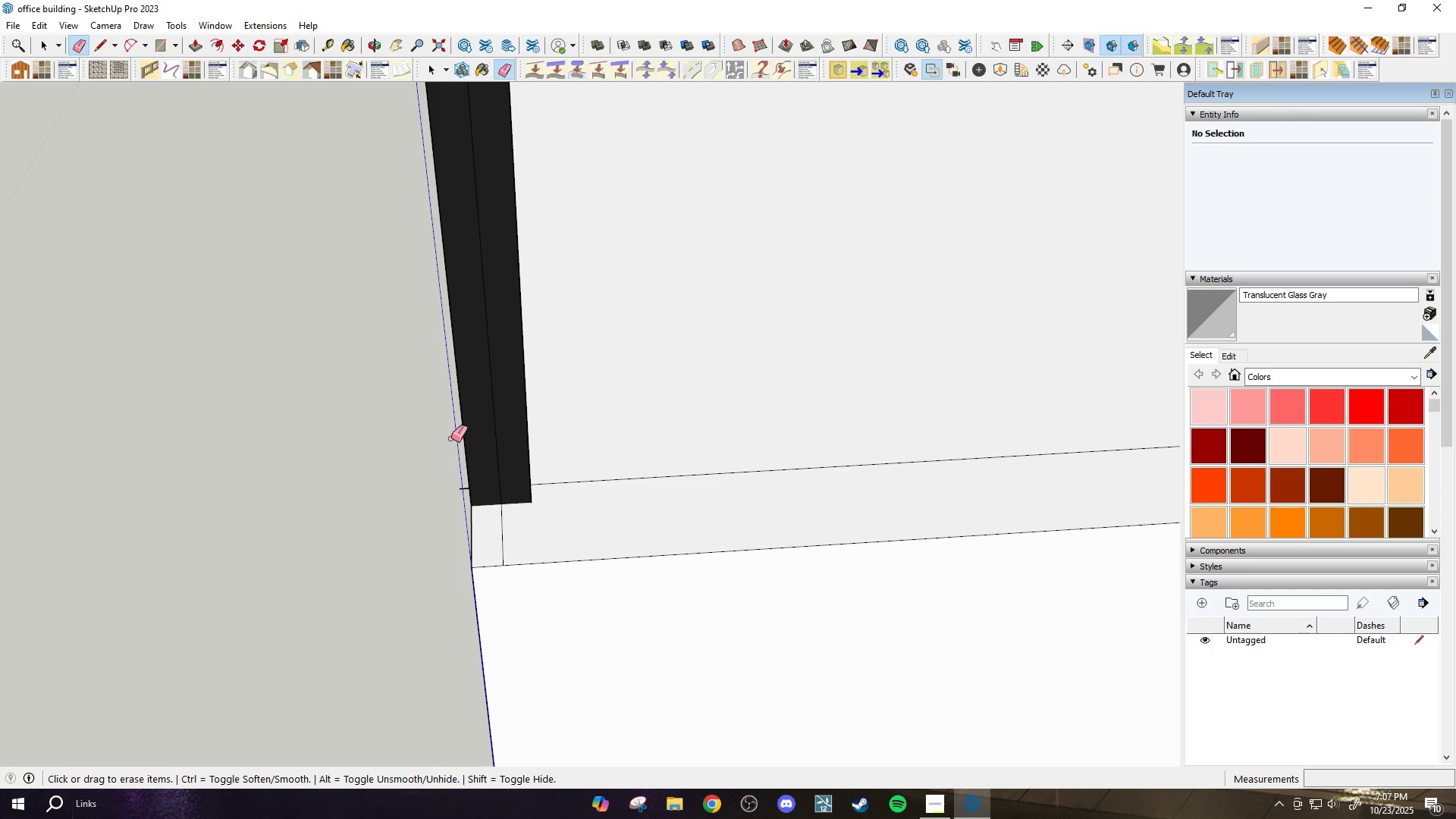 
scroll: coordinate [448, 443], scroll_direction: down, amount: 1.0
 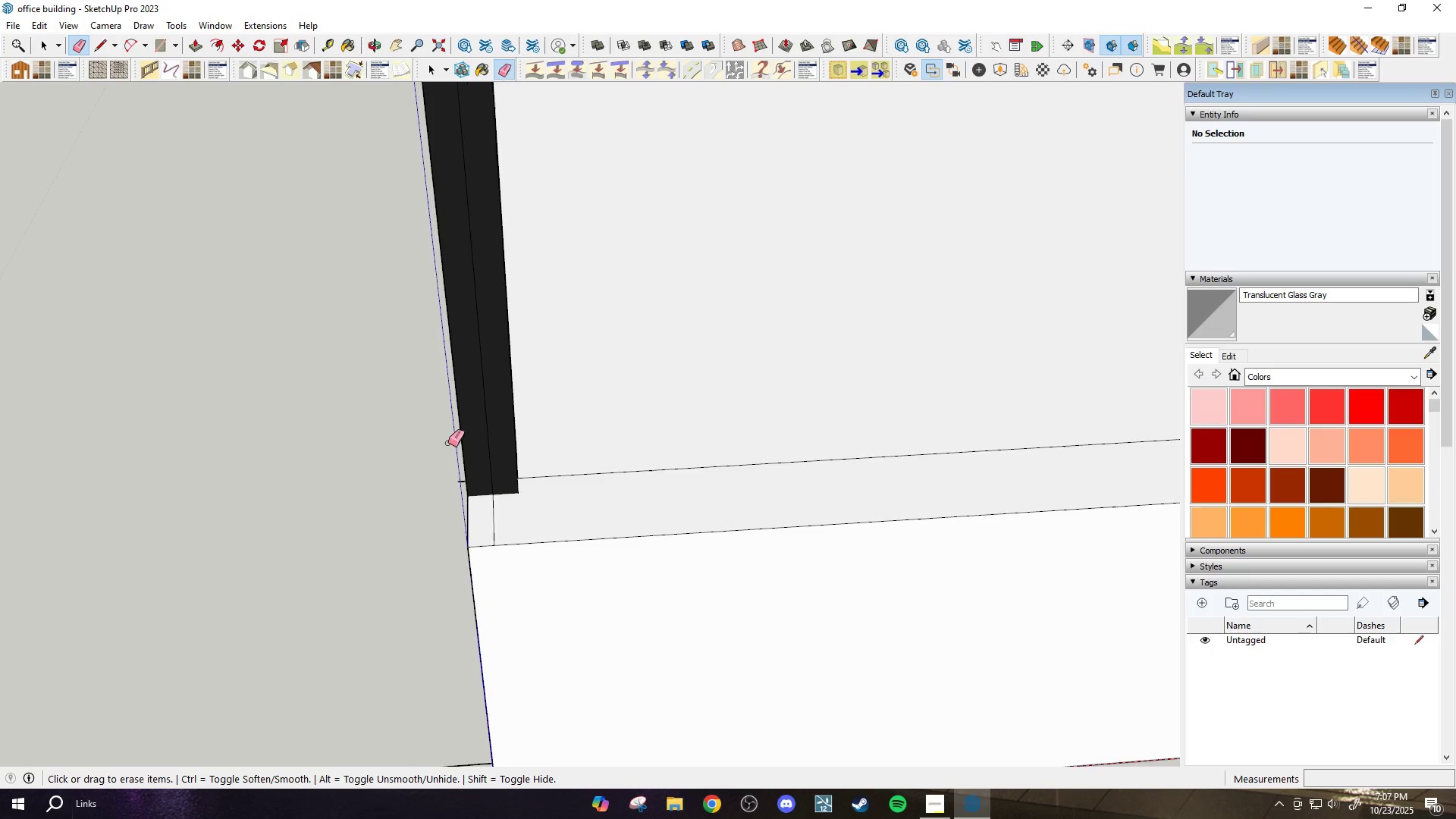 
key(Control+Z)
 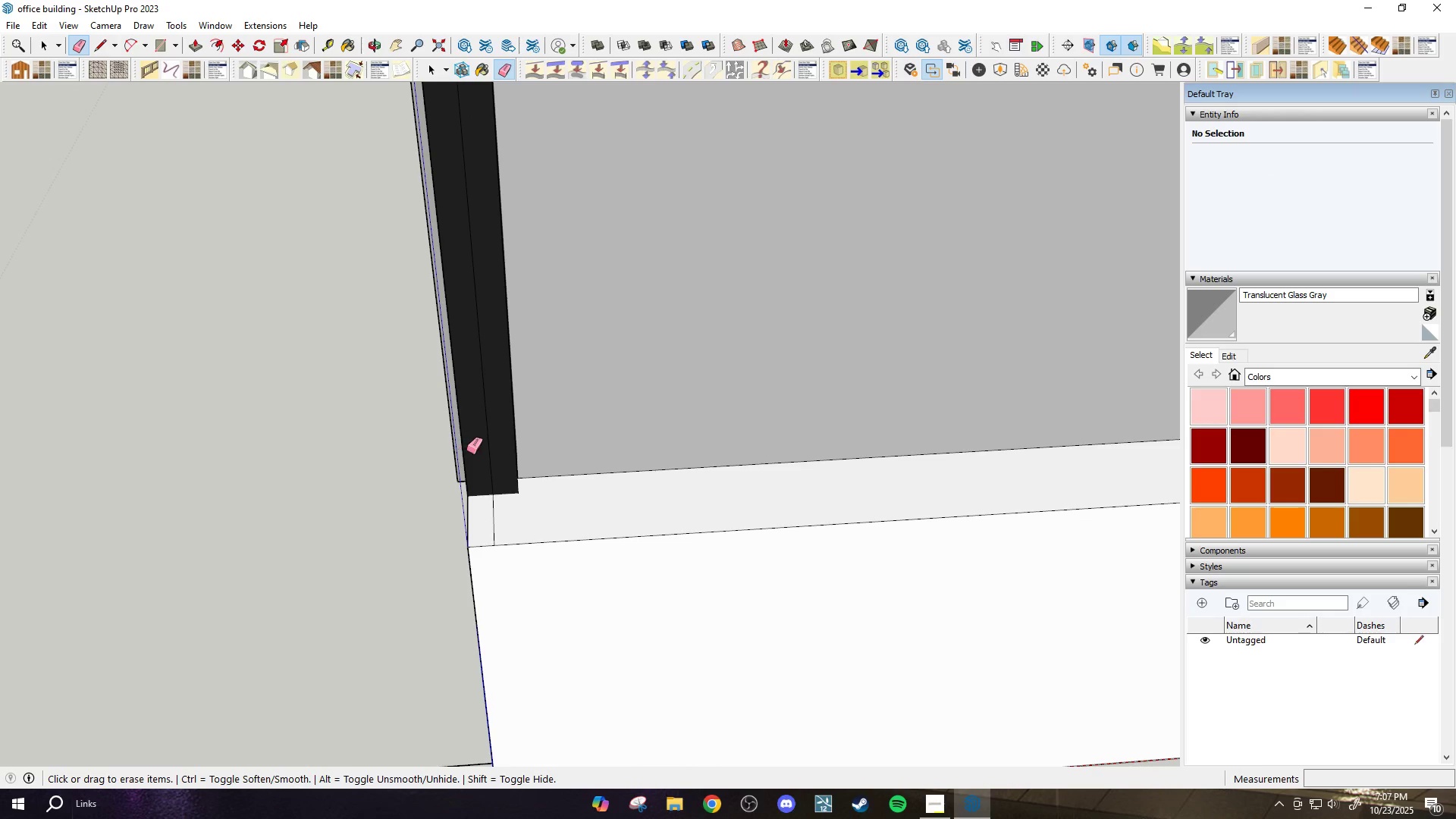 
scroll: coordinate [491, 505], scroll_direction: down, amount: 4.0
 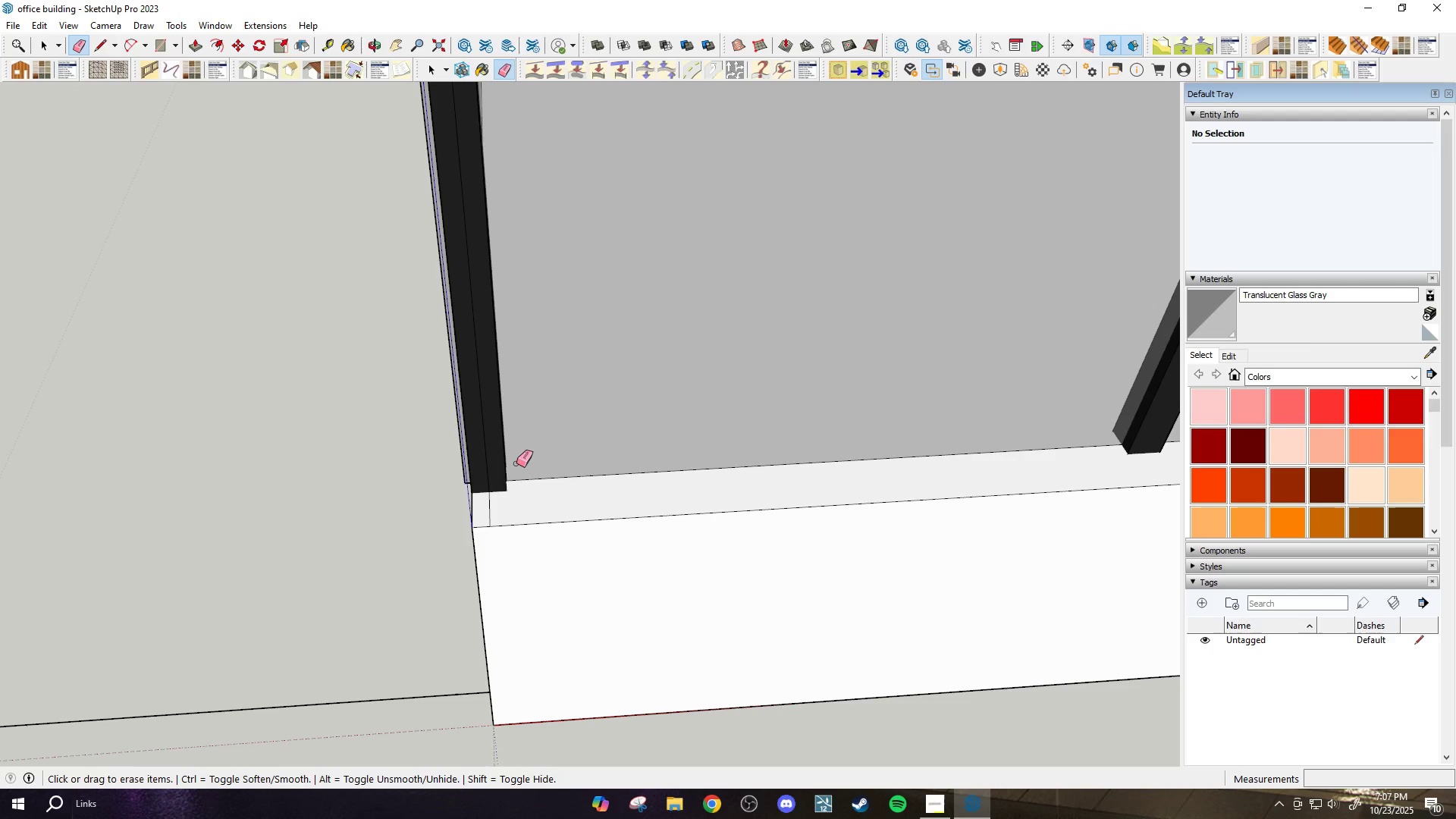 
key(L)
 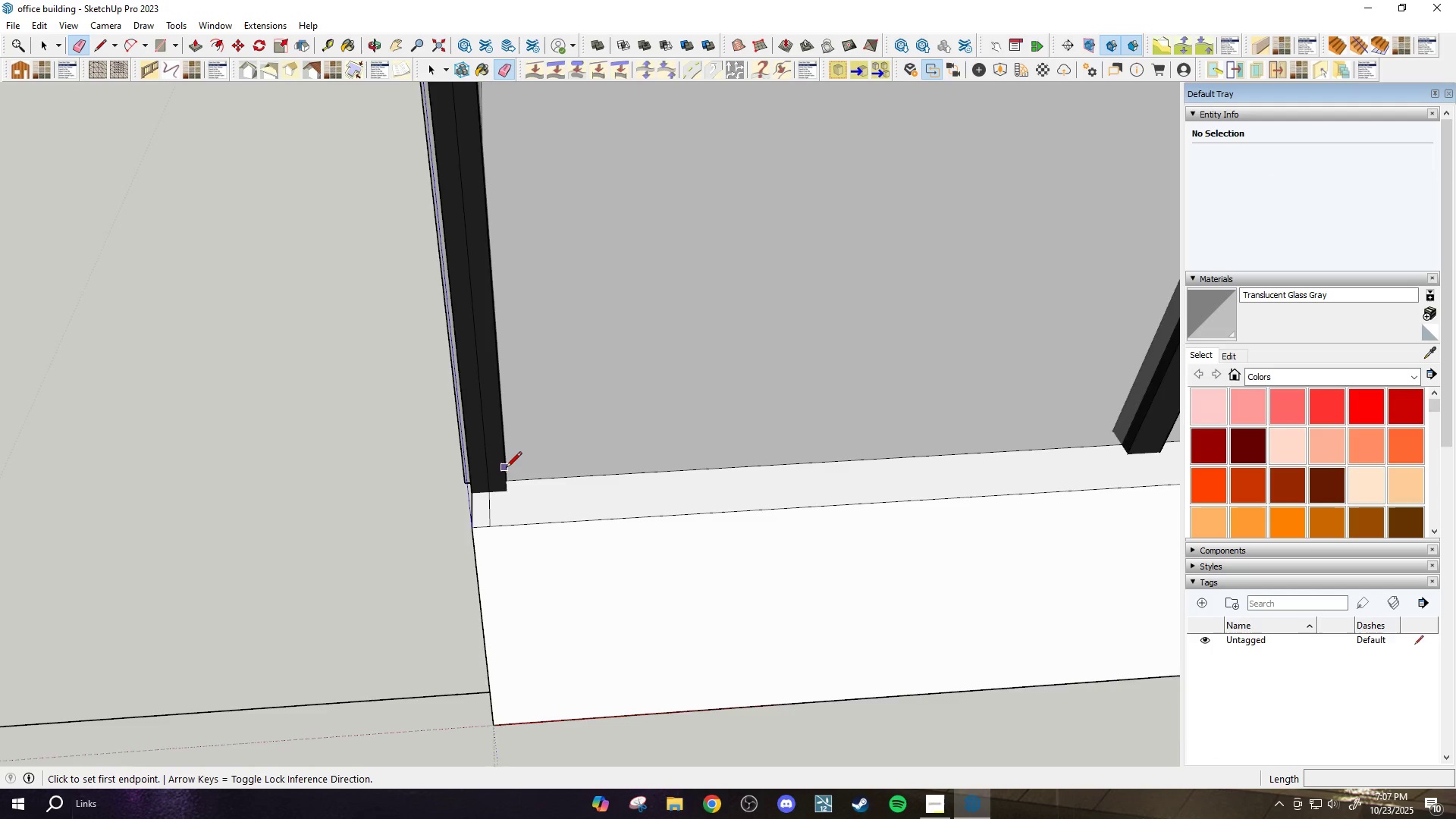 
scroll: coordinate [507, 468], scroll_direction: up, amount: 11.0
 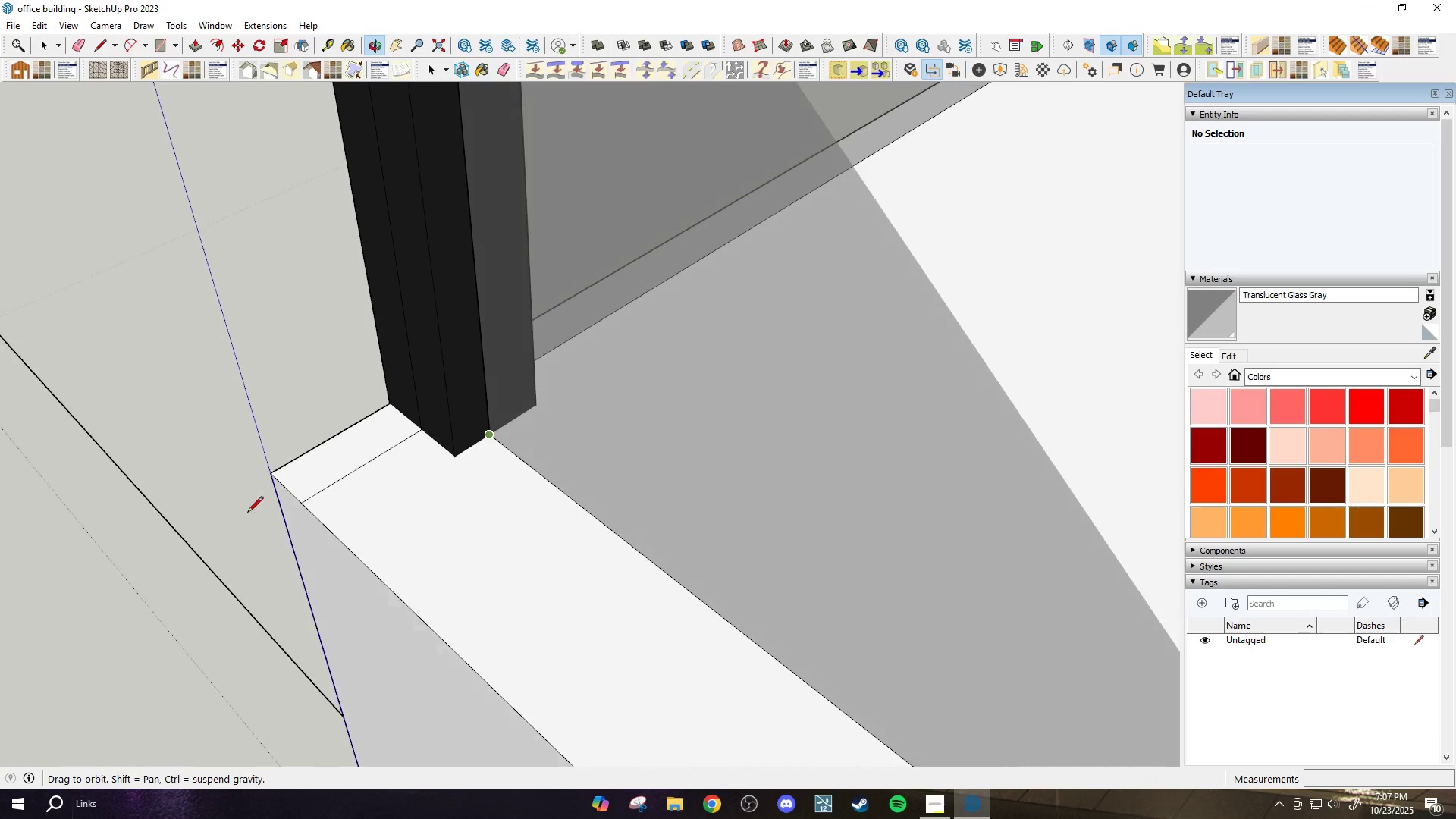 
scroll: coordinate [576, 574], scroll_direction: down, amount: 43.0
 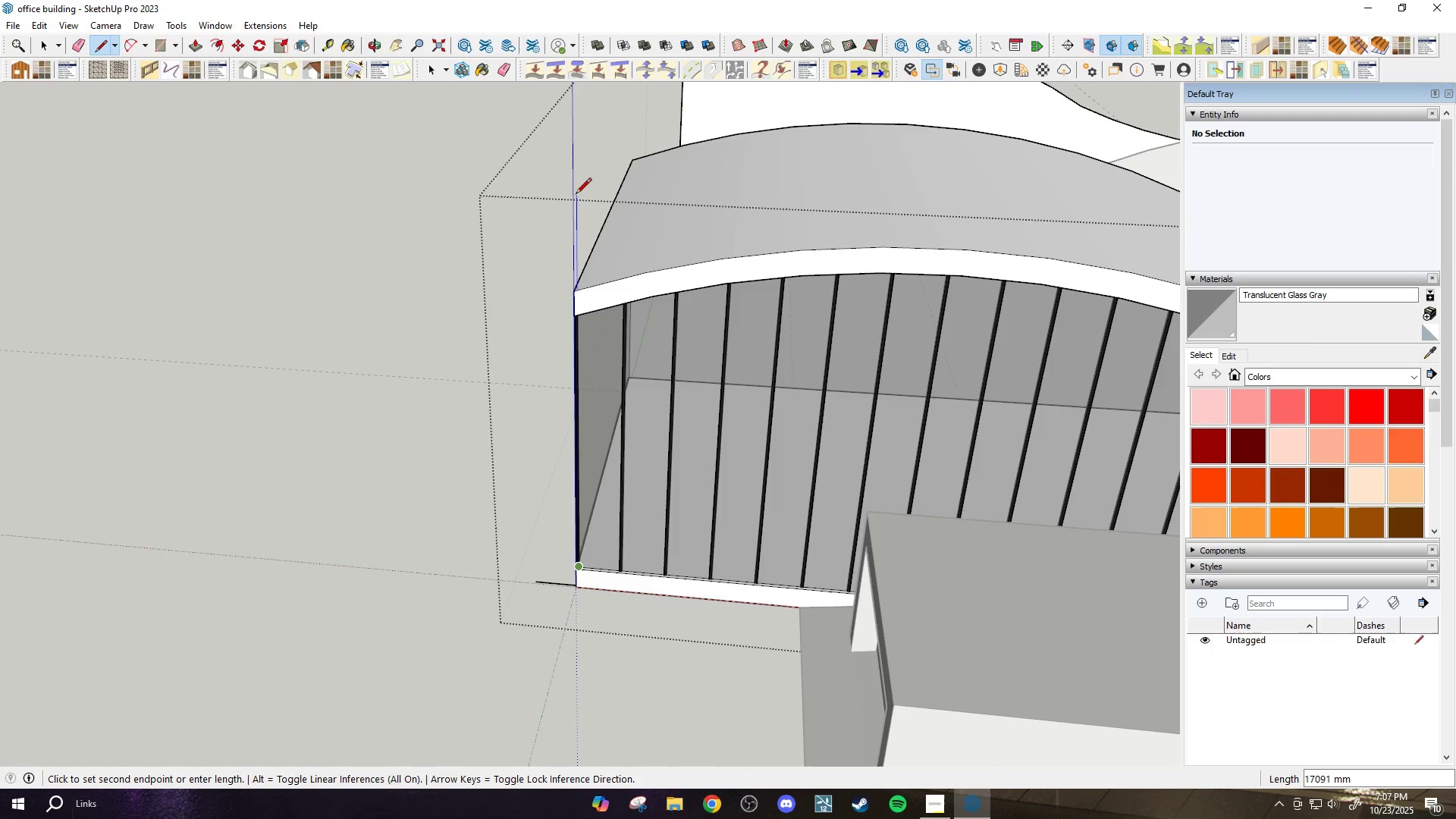 
left_click([576, 194])
 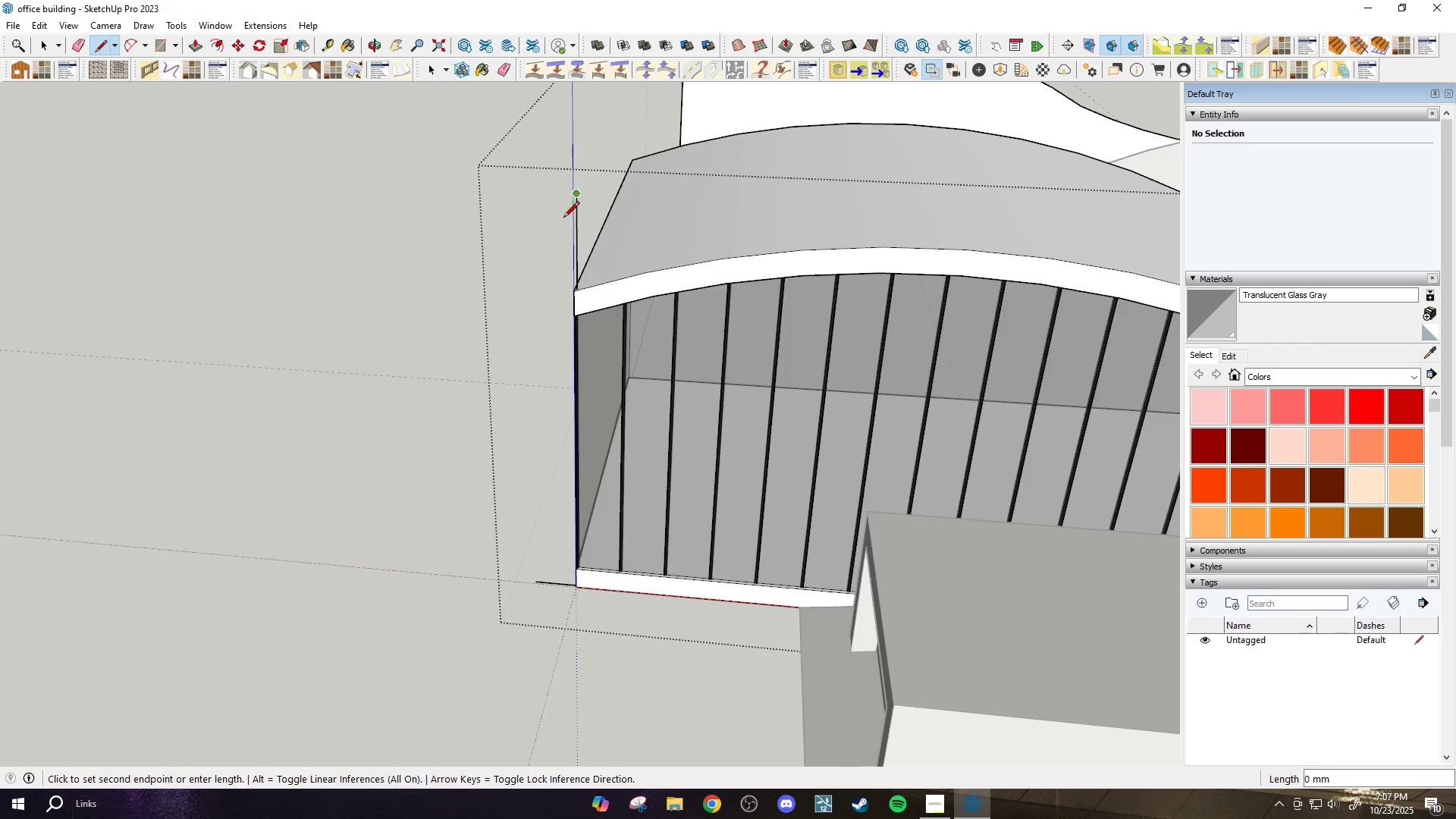 
scroll: coordinate [566, 235], scroll_direction: up, amount: 4.0
 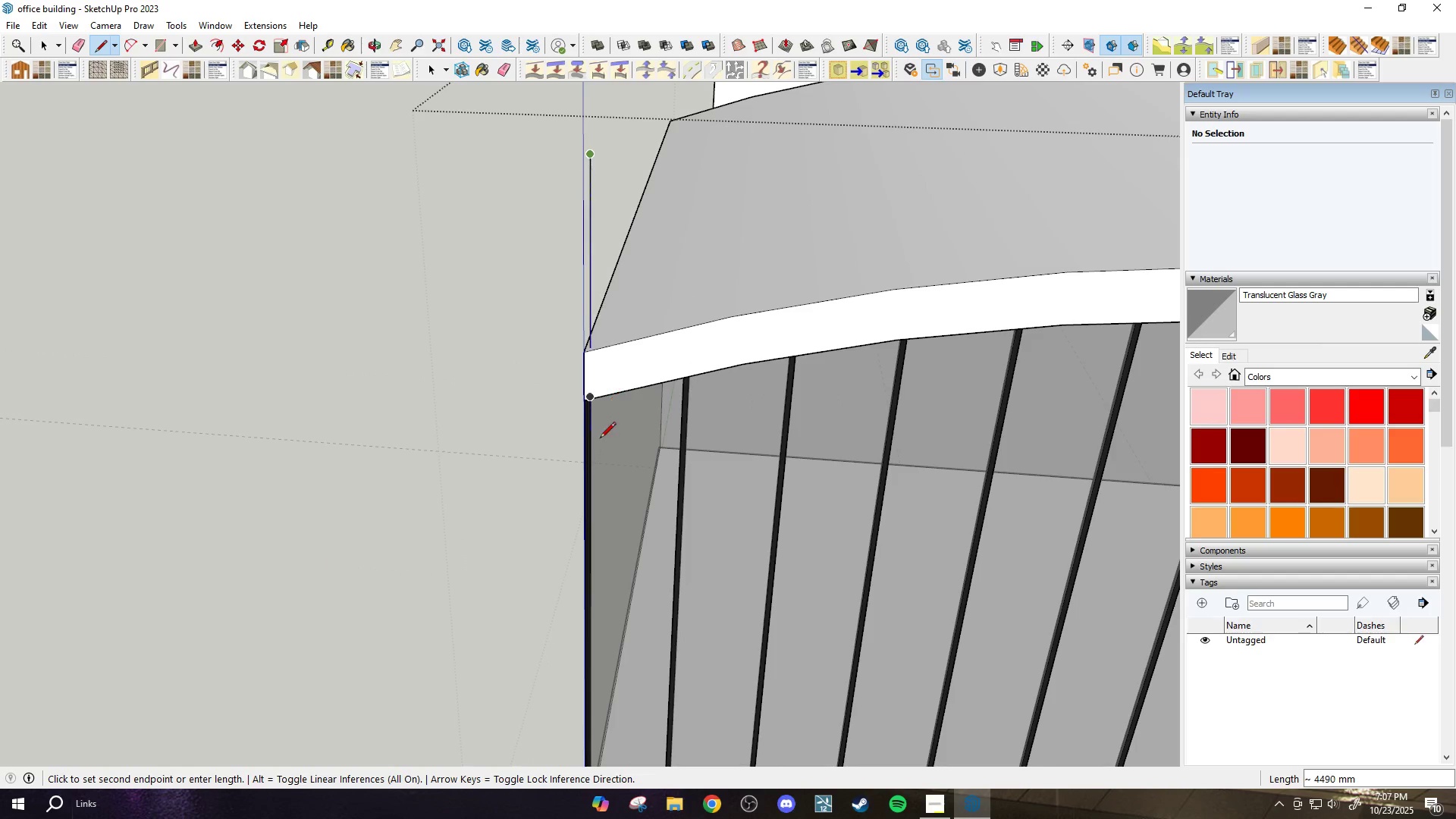 
type( terre)
 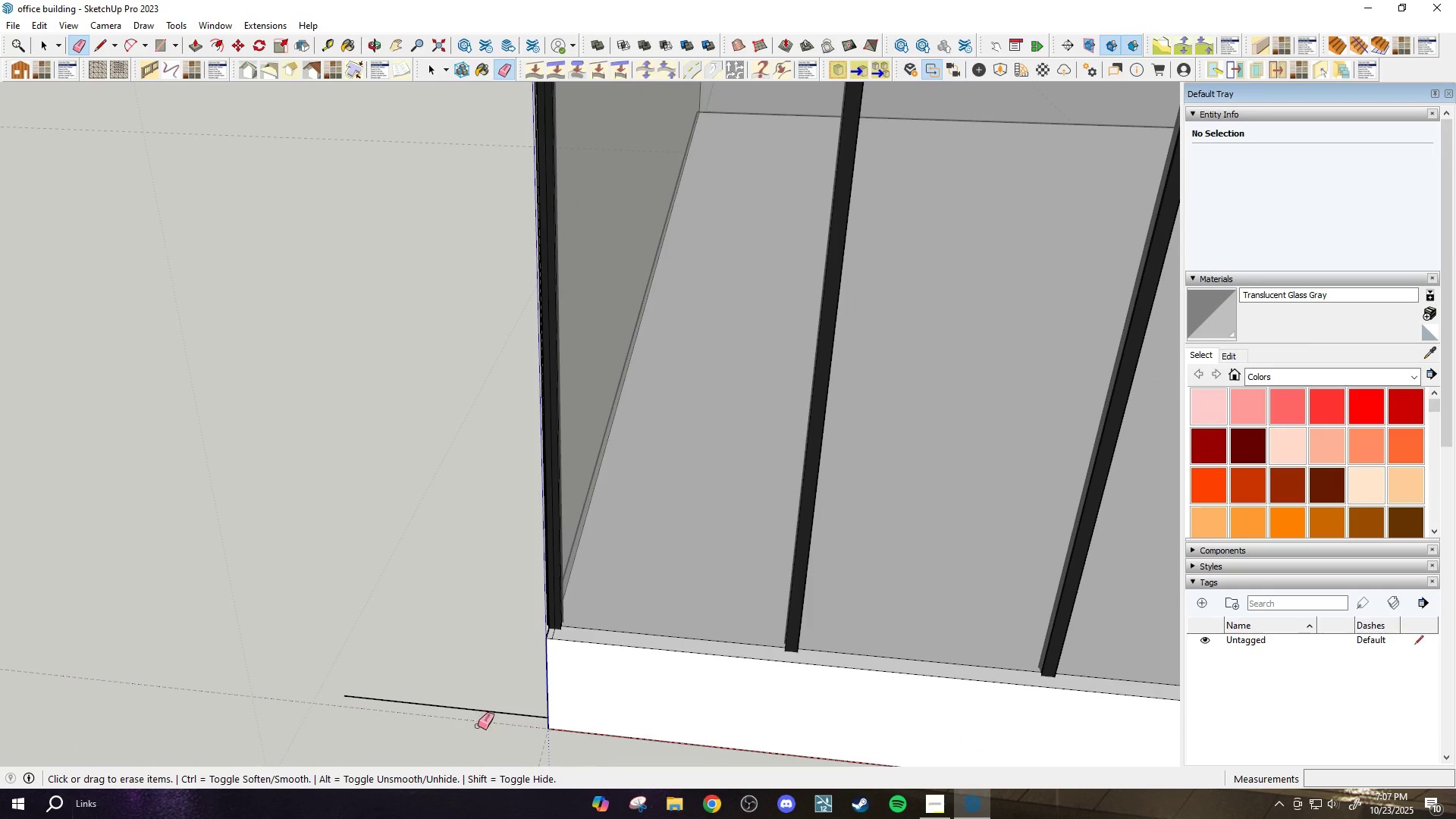 
scroll: coordinate [524, 590], scroll_direction: up, amount: 12.0
 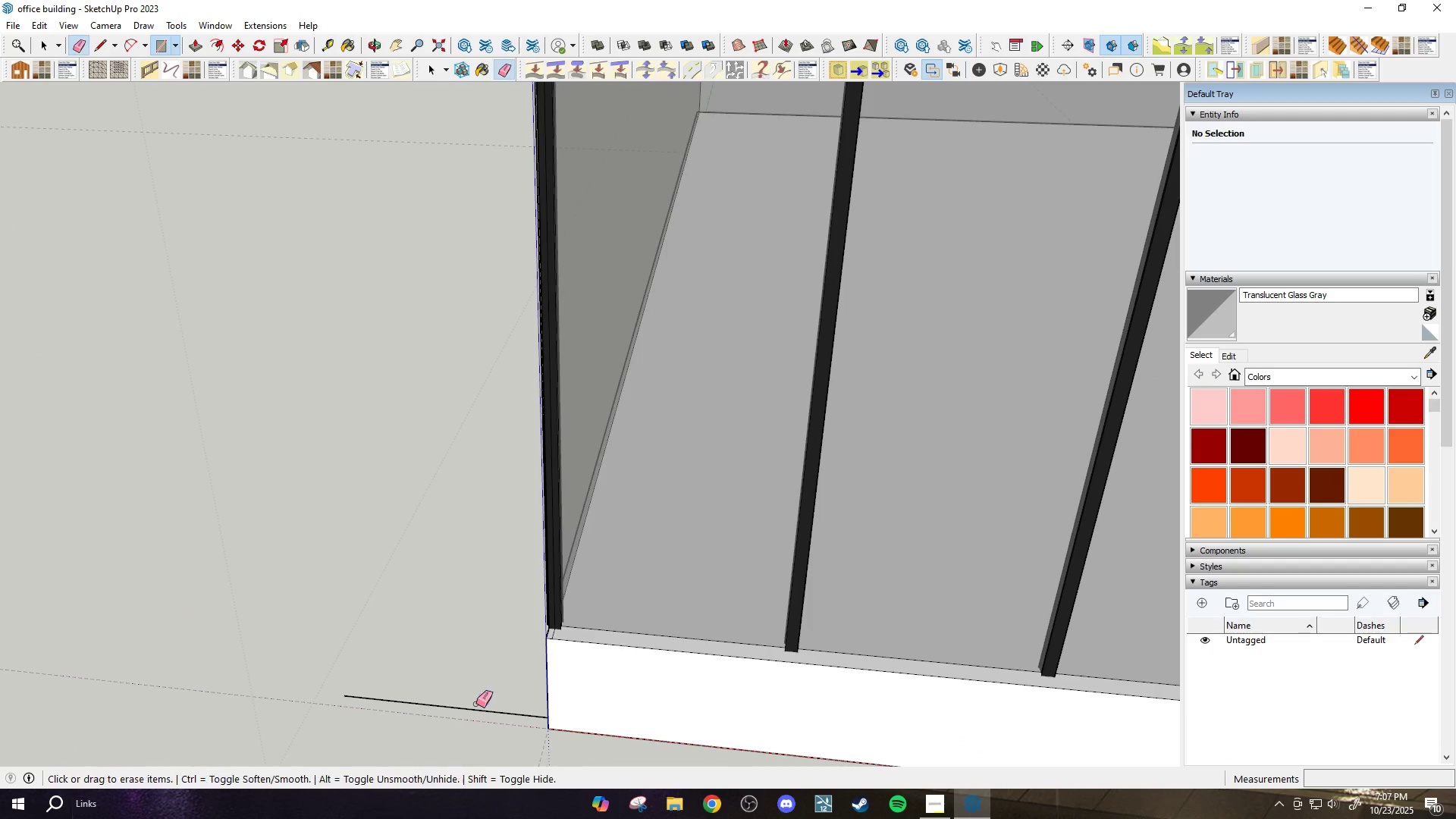 
left_click_drag(start_coordinate=[475, 713], to_coordinate=[478, 728])
 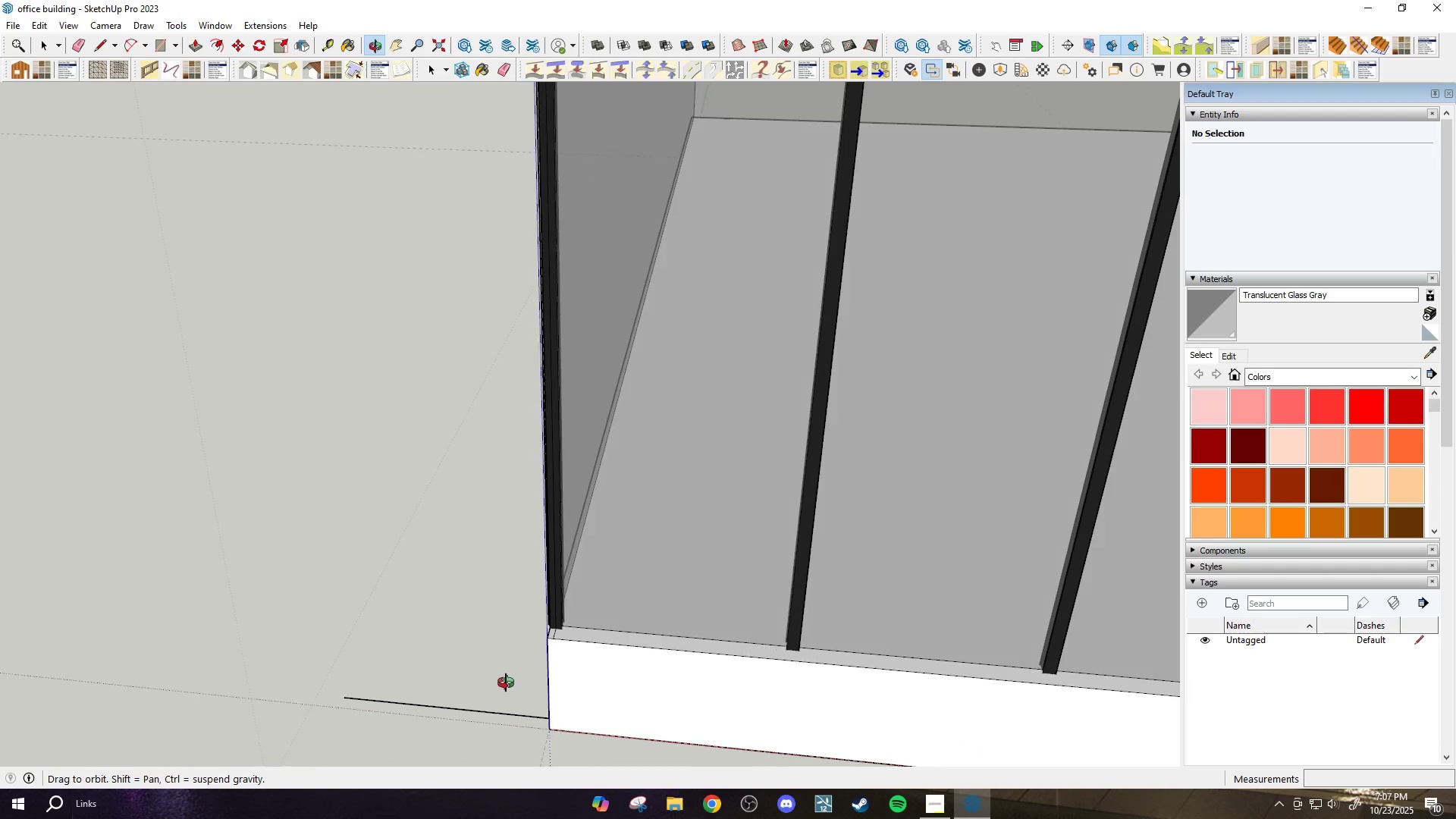 
left_click_drag(start_coordinate=[490, 707], to_coordinate=[500, 724])
 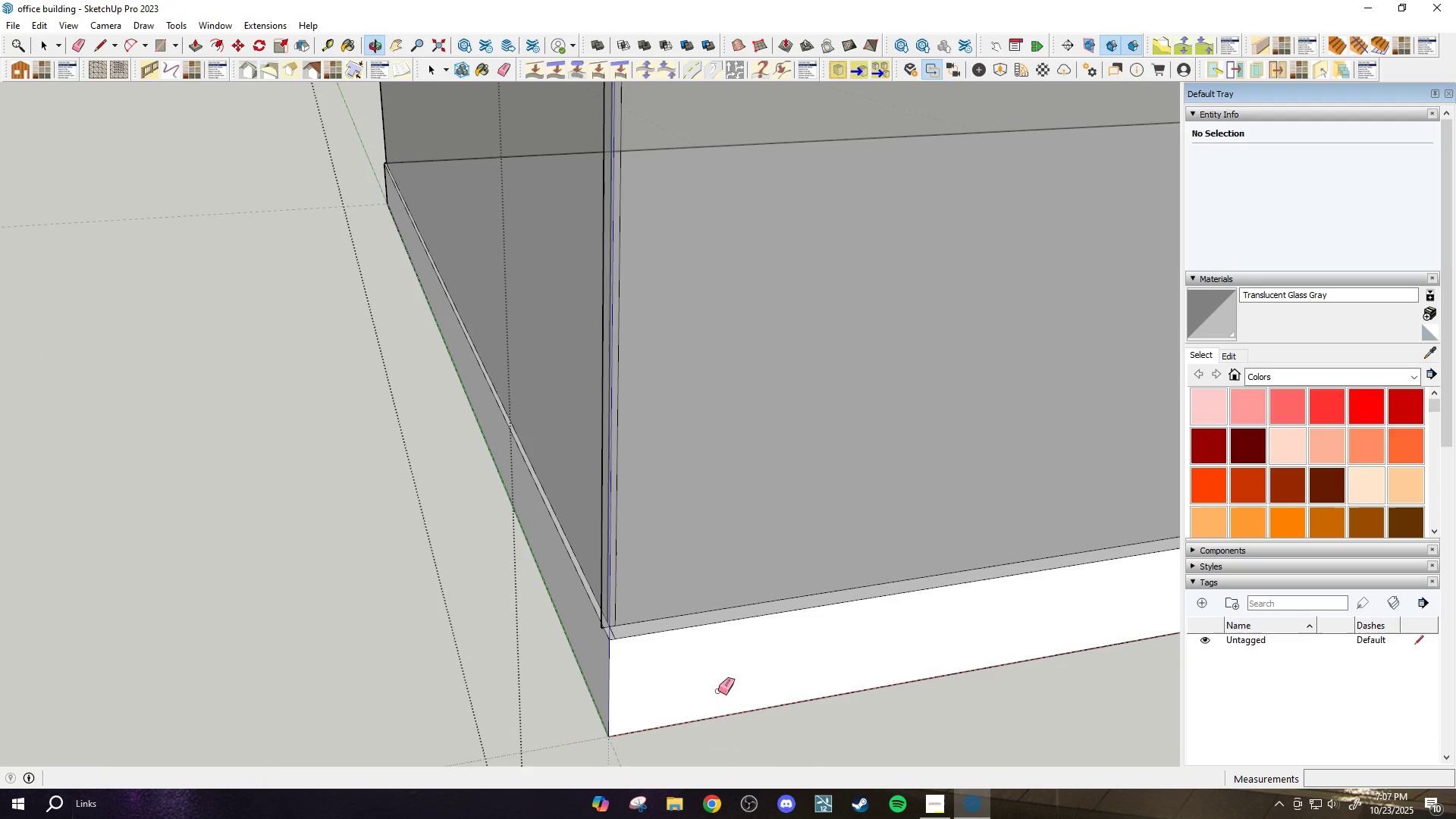 
key(Control+Z)
 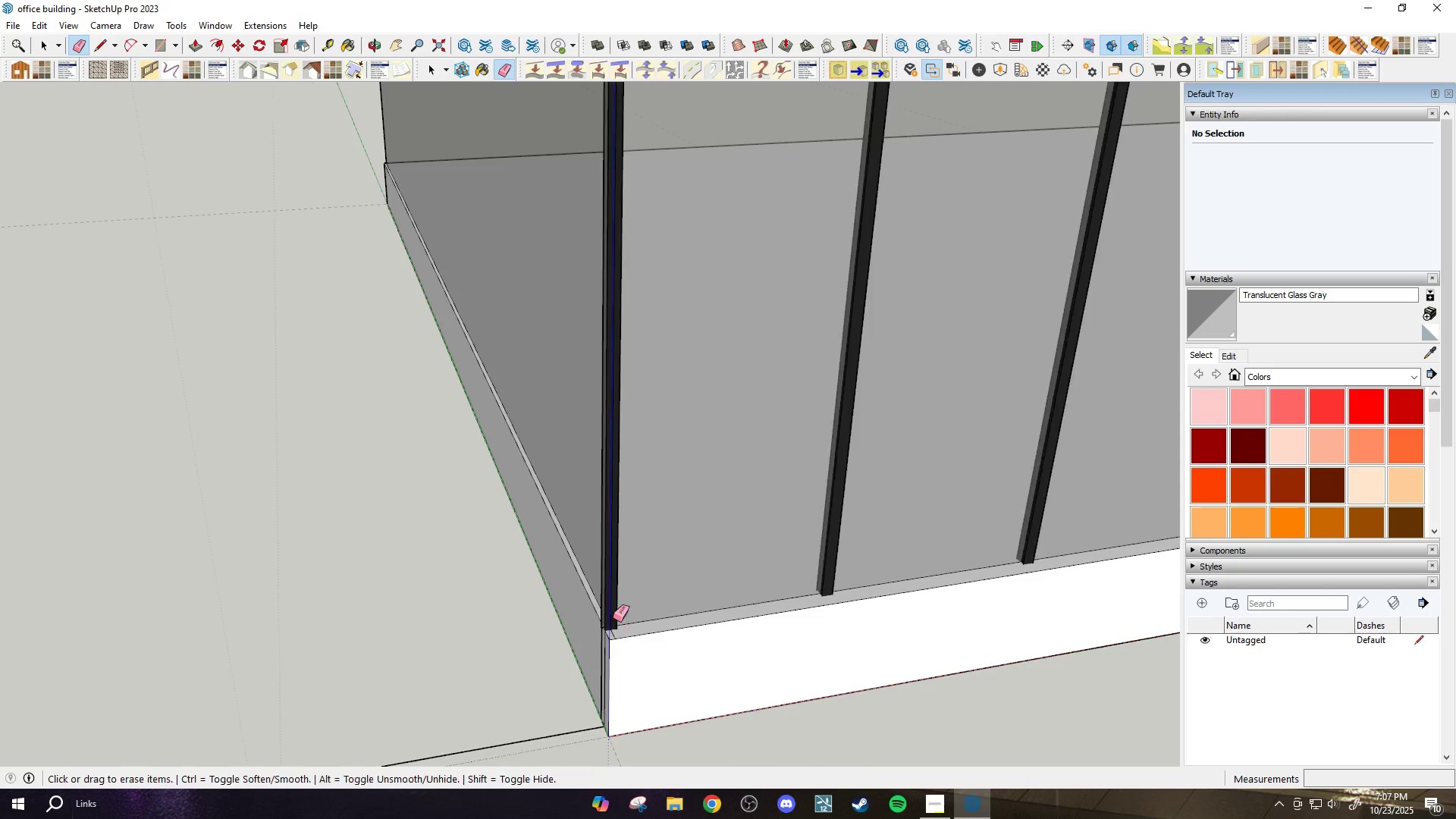 
scroll: coordinate [545, 639], scroll_direction: up, amount: 11.0
 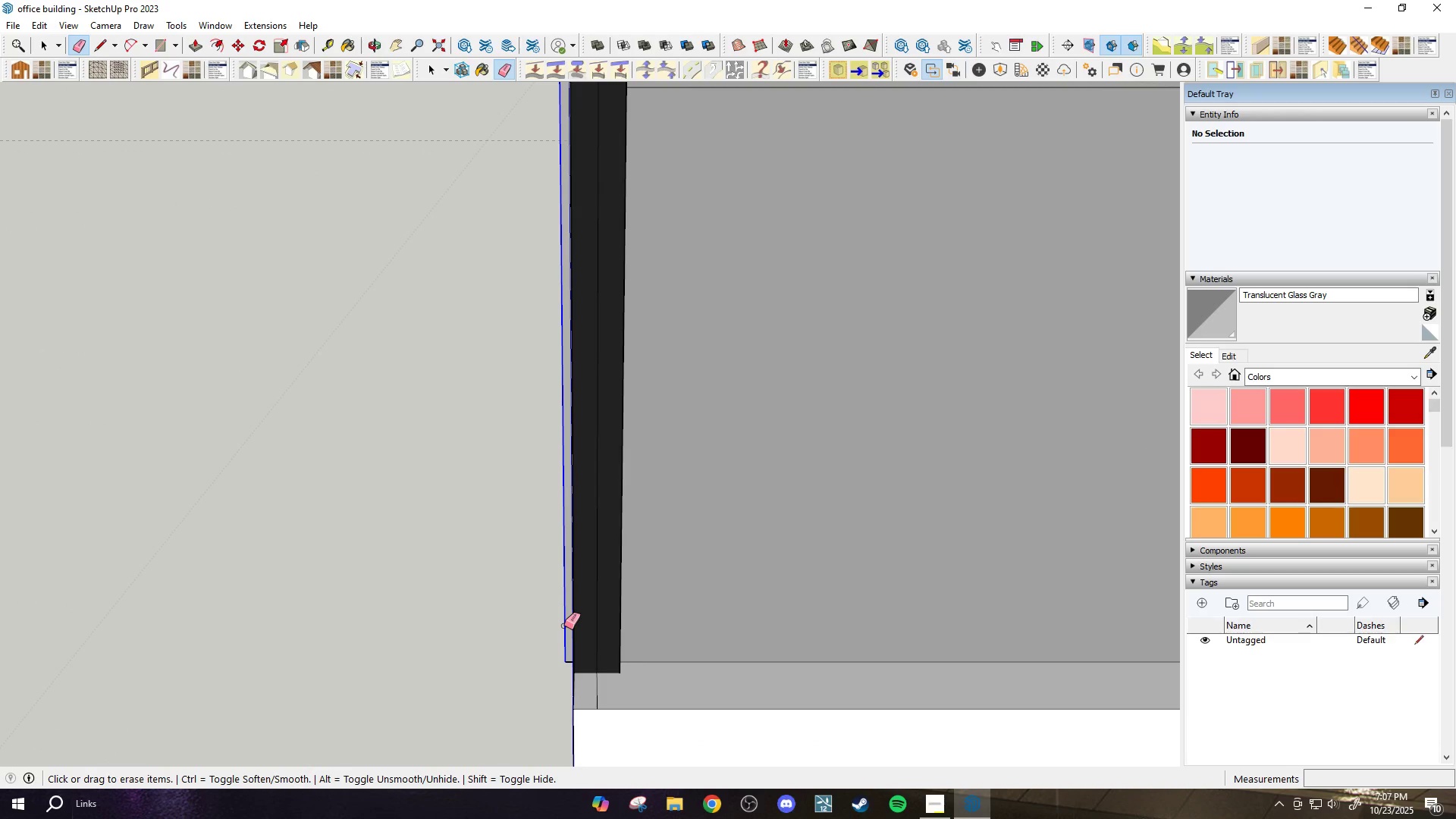 
left_click([564, 626])
 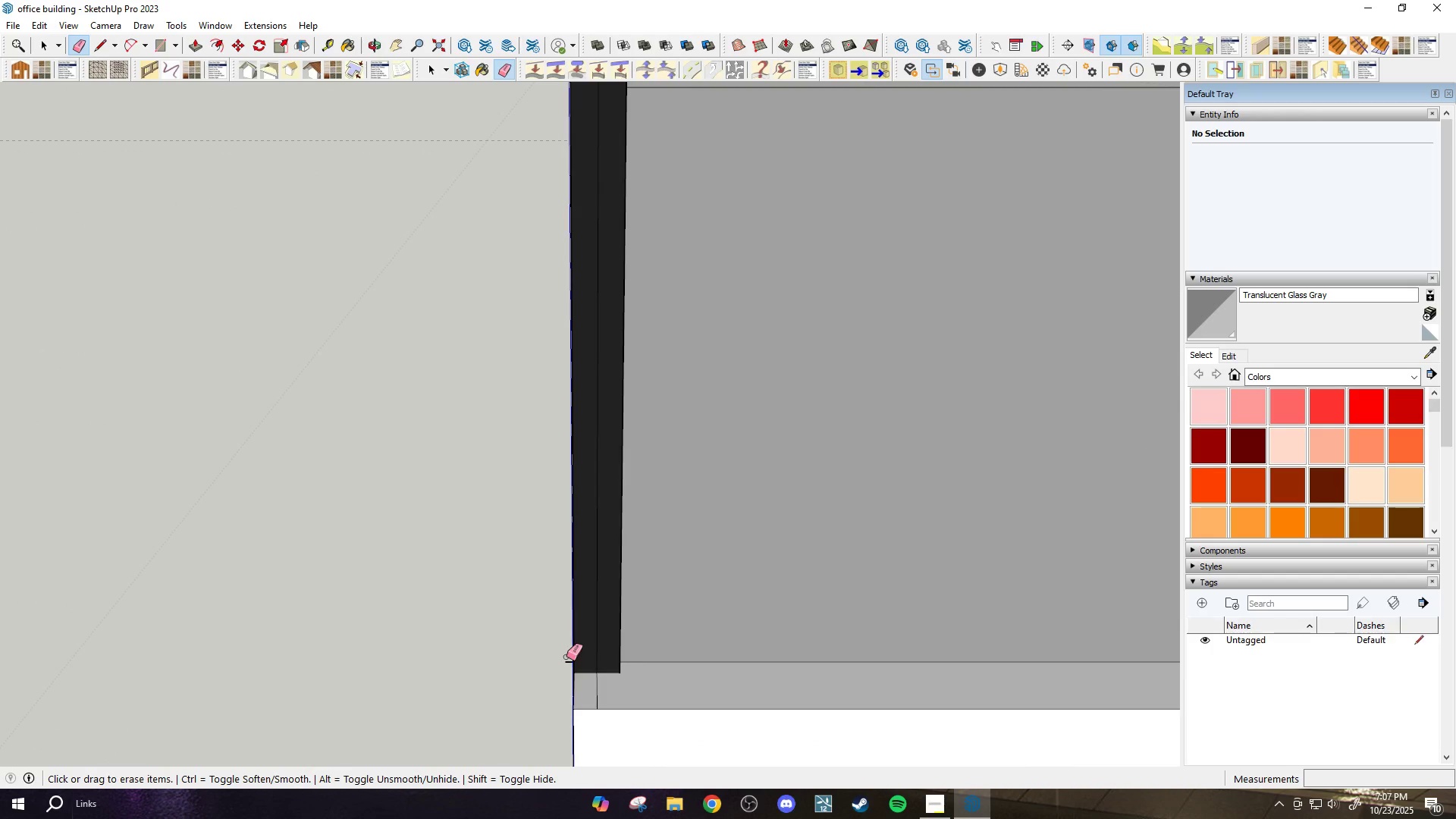 
left_click_drag(start_coordinate=[566, 657], to_coordinate=[562, 677])
 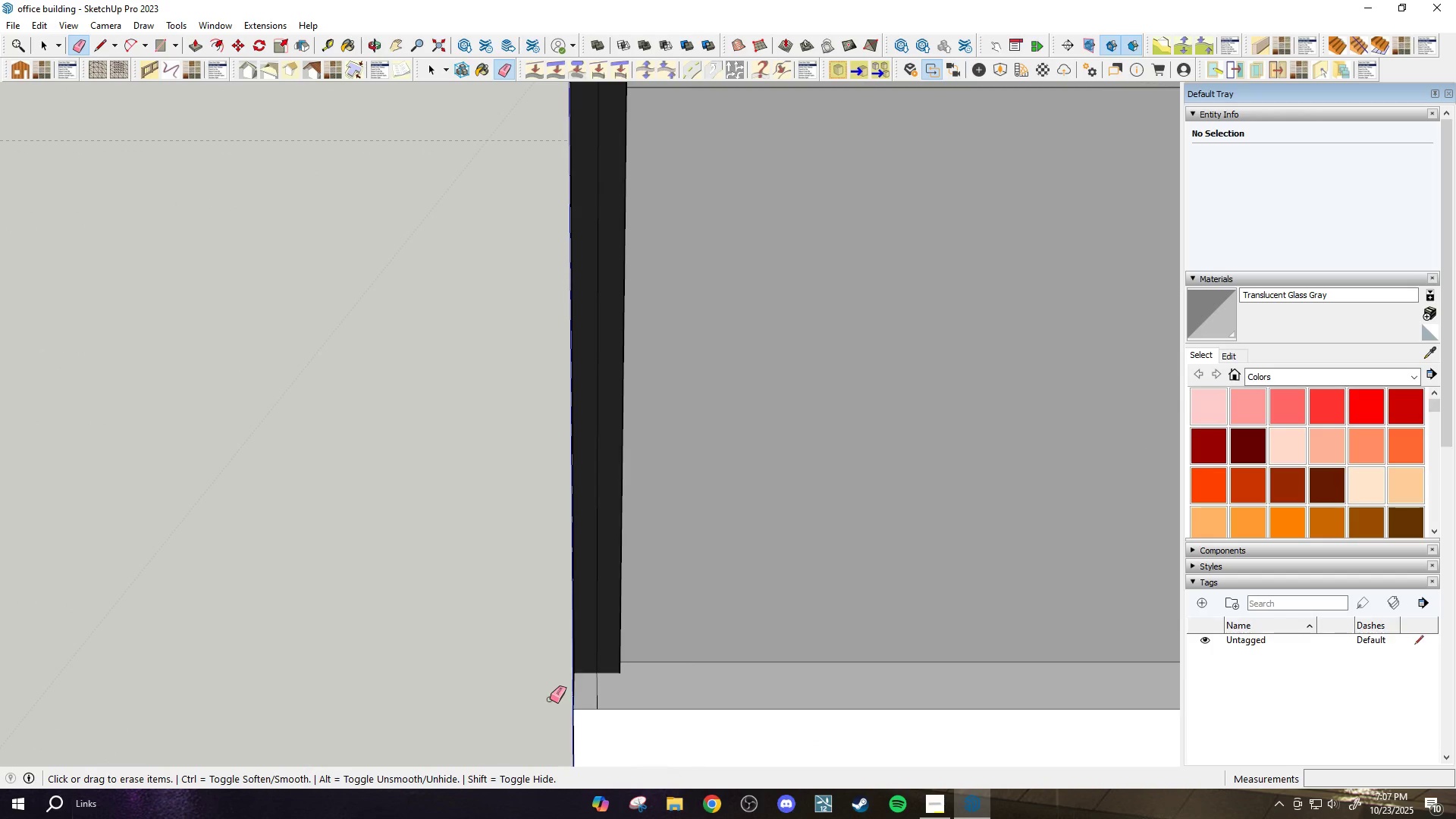 
scroll: coordinate [513, 692], scroll_direction: down, amount: 30.0
 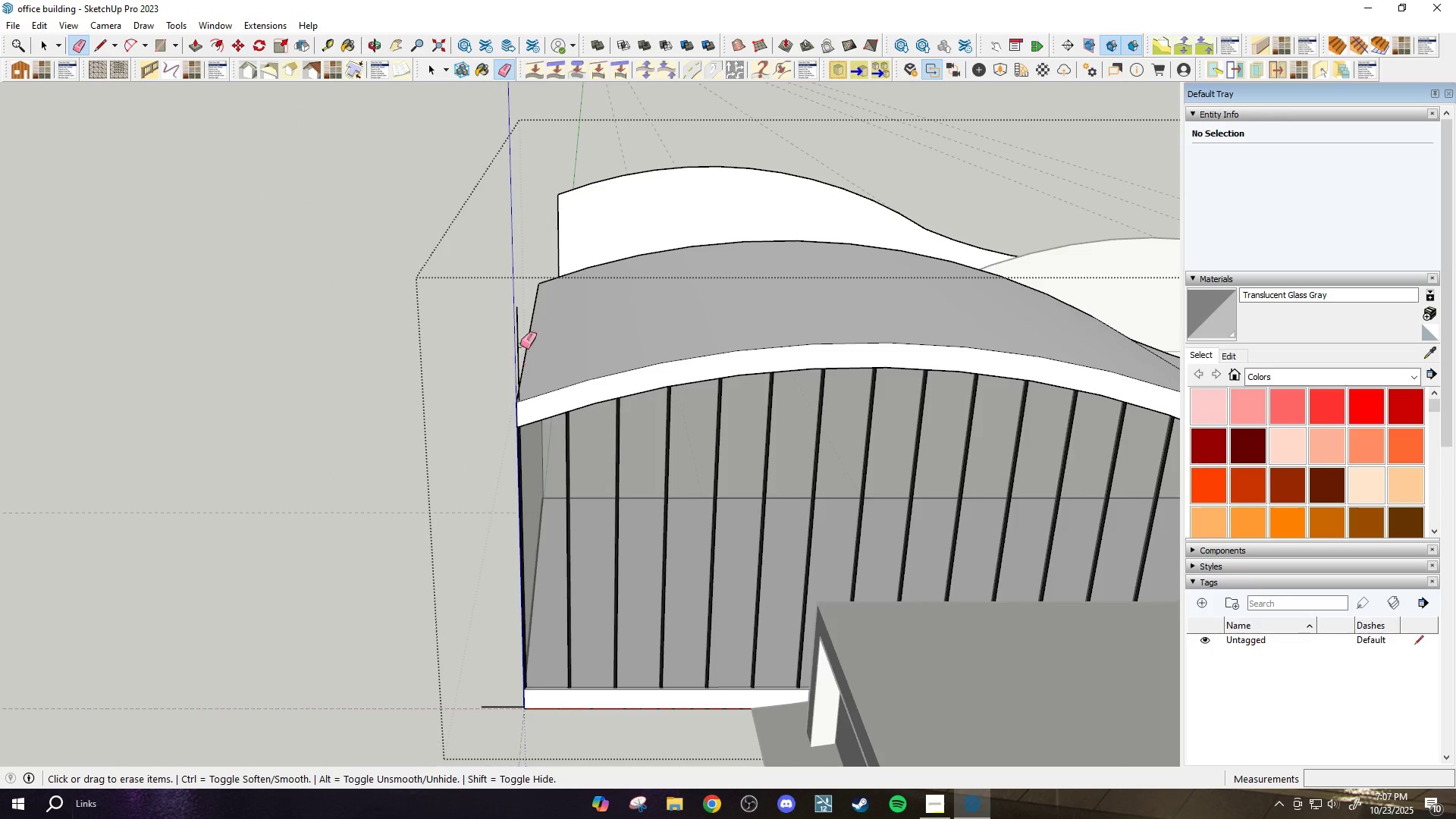 
left_click_drag(start_coordinate=[520, 304], to_coordinate=[506, 311])
 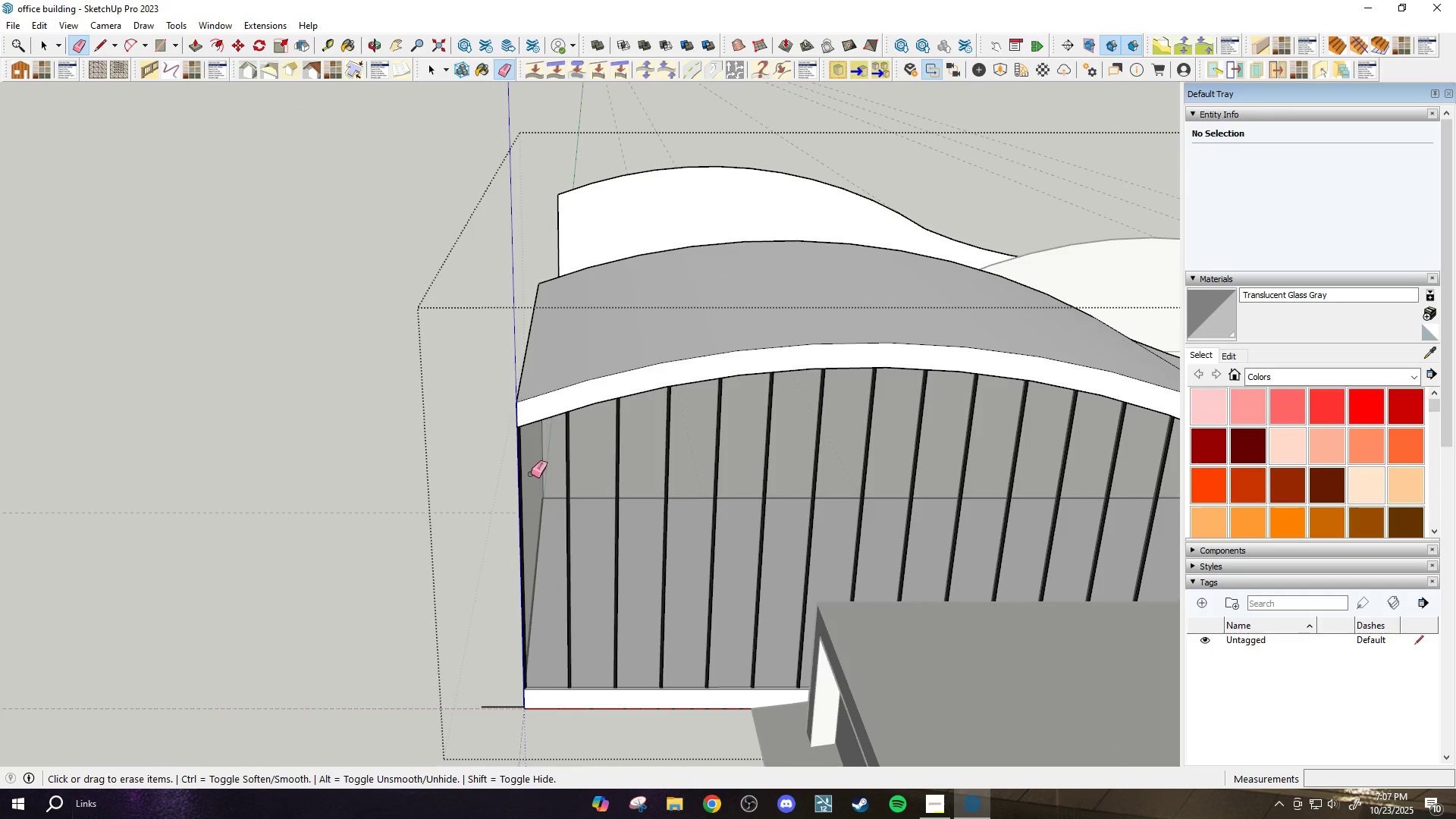 
key(Space)
 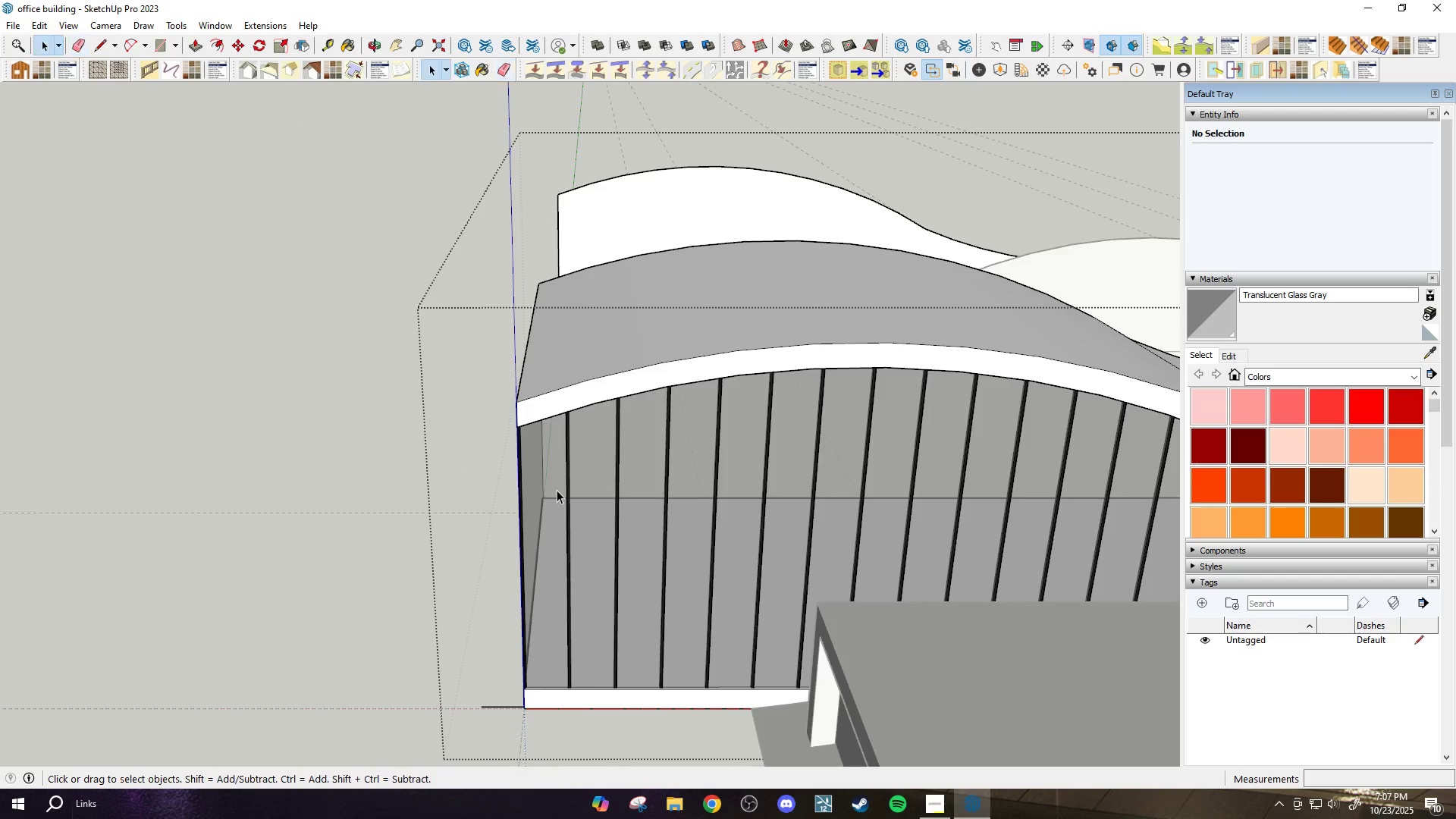 
scroll: coordinate [569, 542], scroll_direction: up, amount: 2.0
 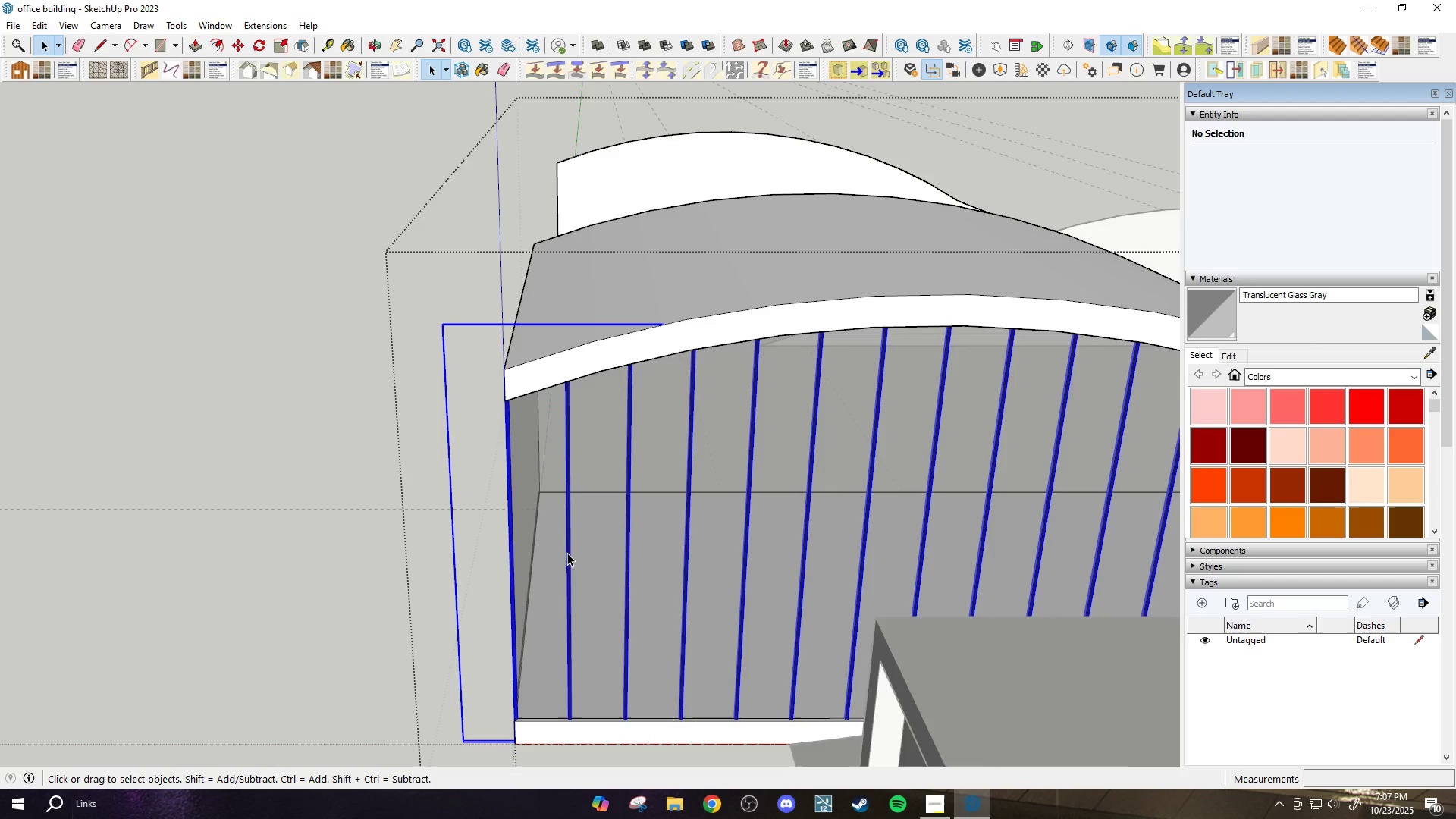 
double_click([567, 553])
 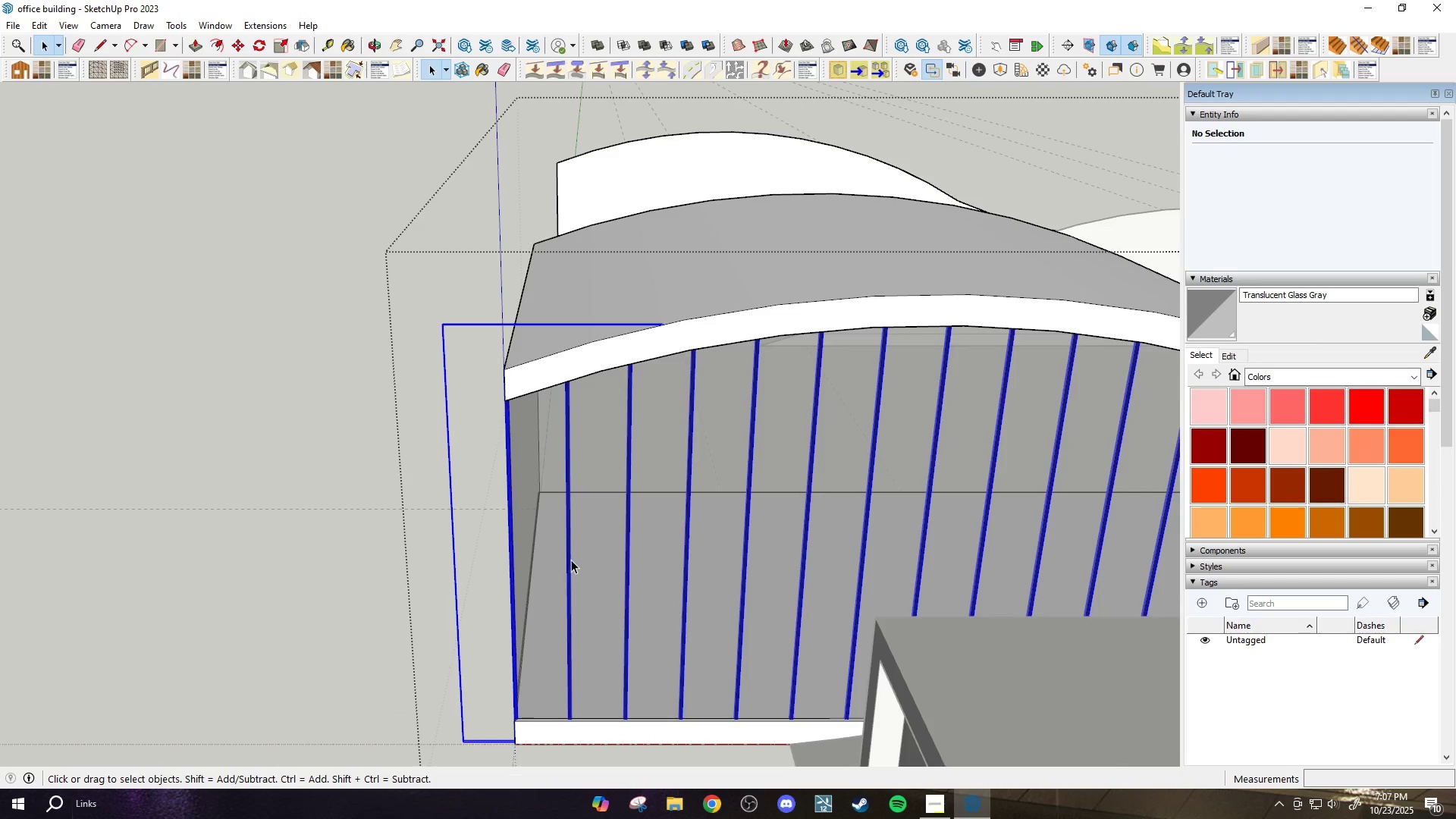 
triple_click([571, 560])
 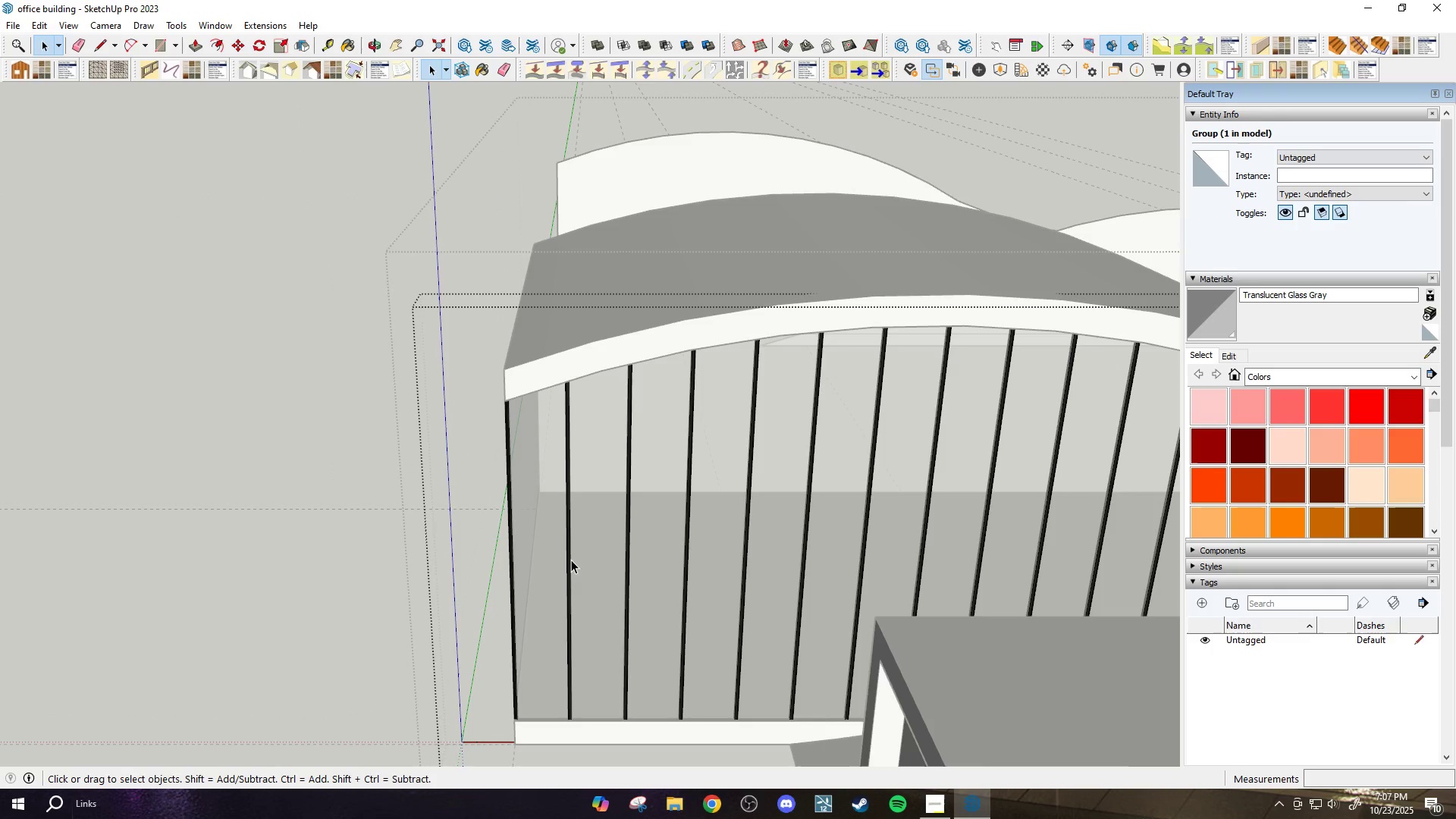 
triple_click([571, 560])
 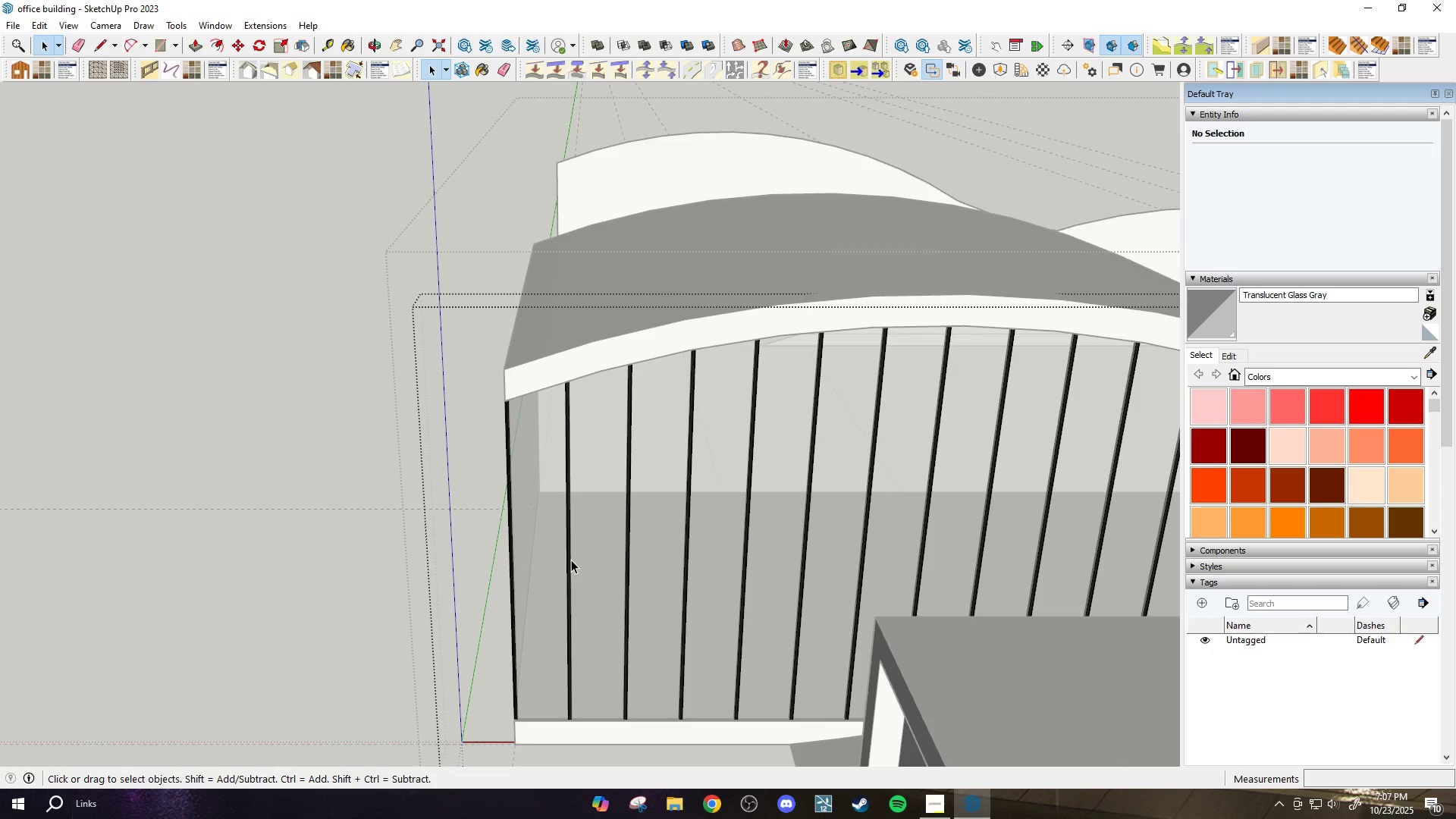 
key(Period)
 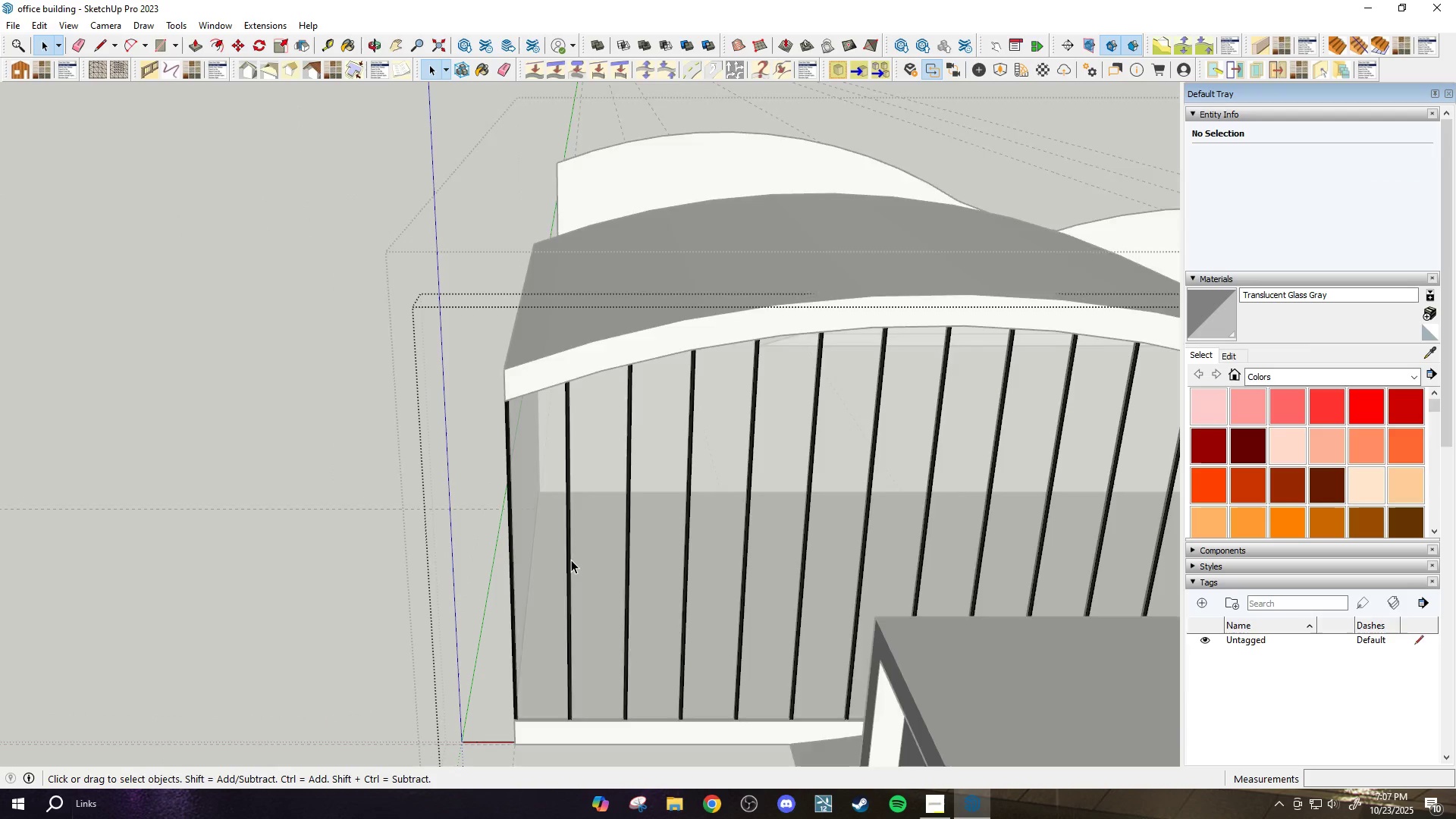 
key(Slash)
 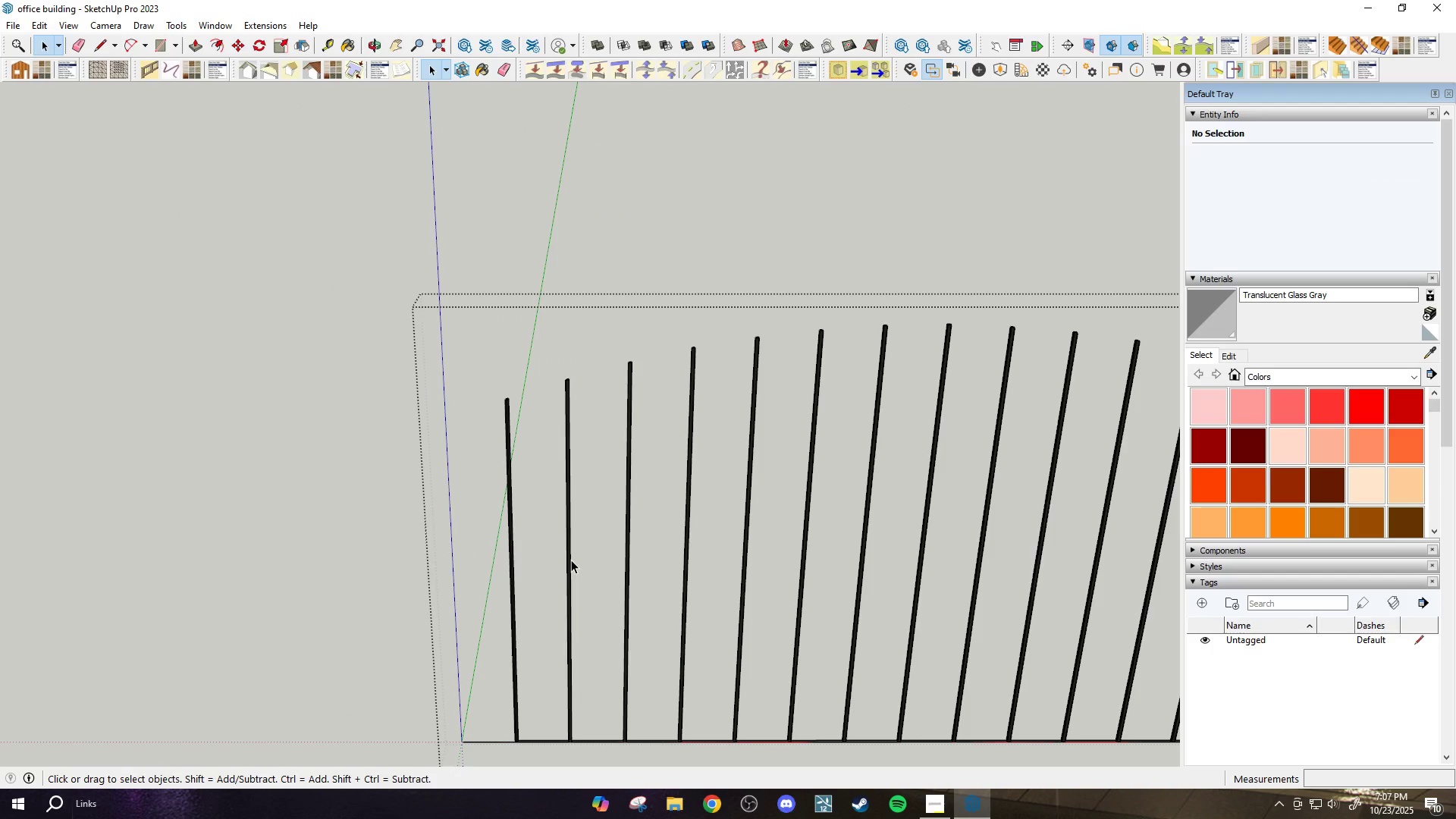 
scroll: coordinate [571, 560], scroll_direction: down, amount: 2.0
 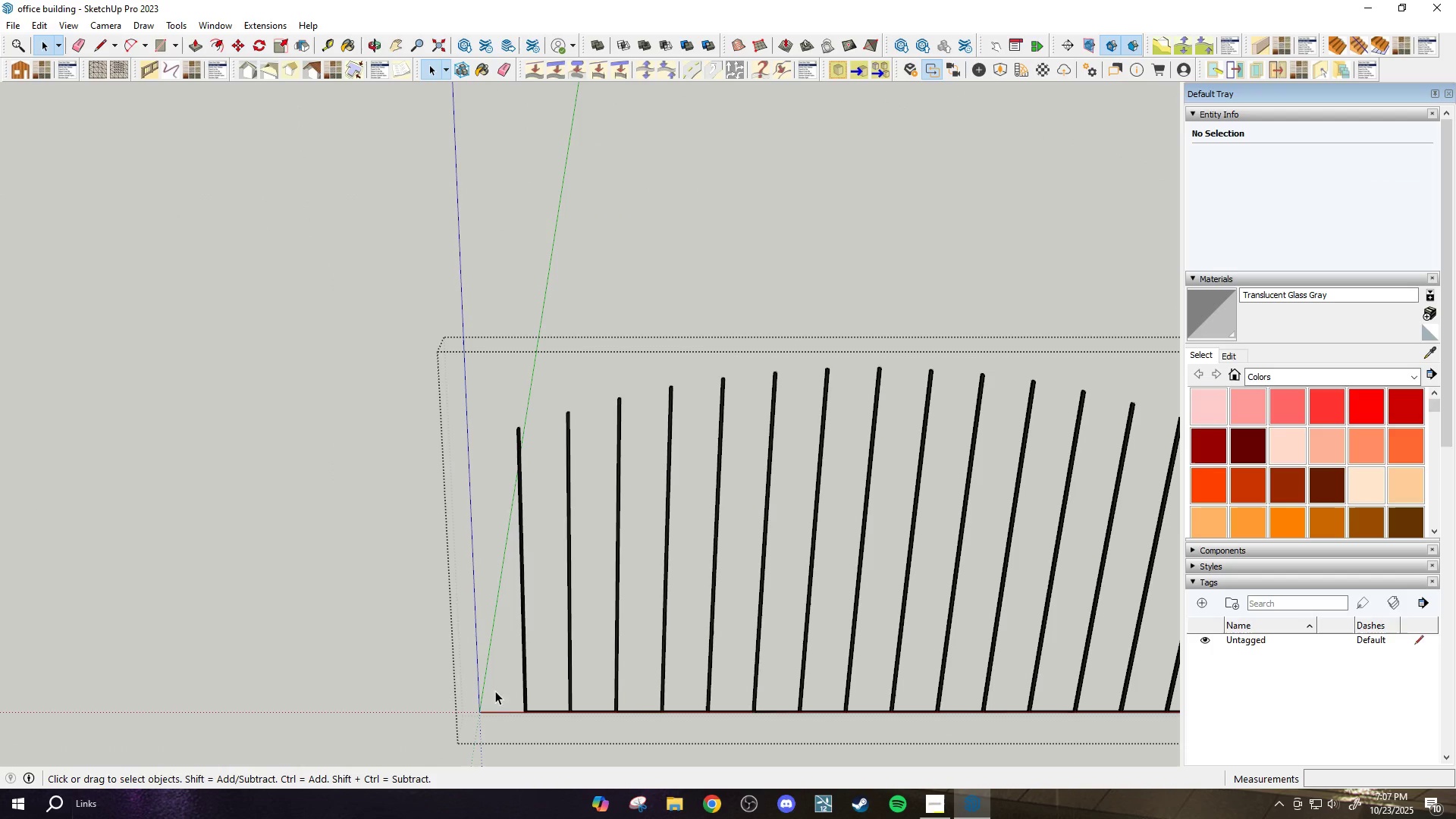 
key(E)
 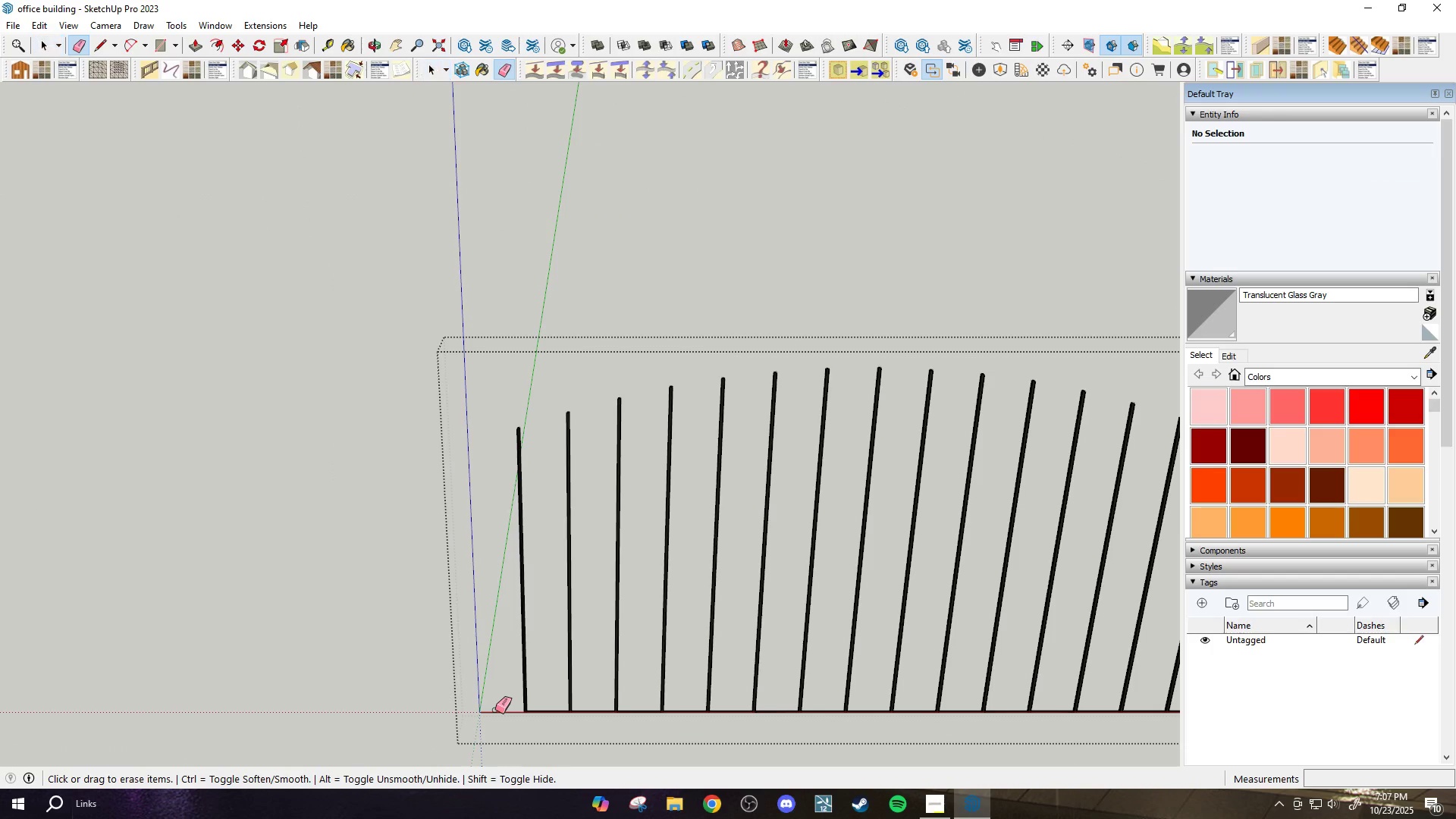 
left_click_drag(start_coordinate=[495, 710], to_coordinate=[484, 732])
 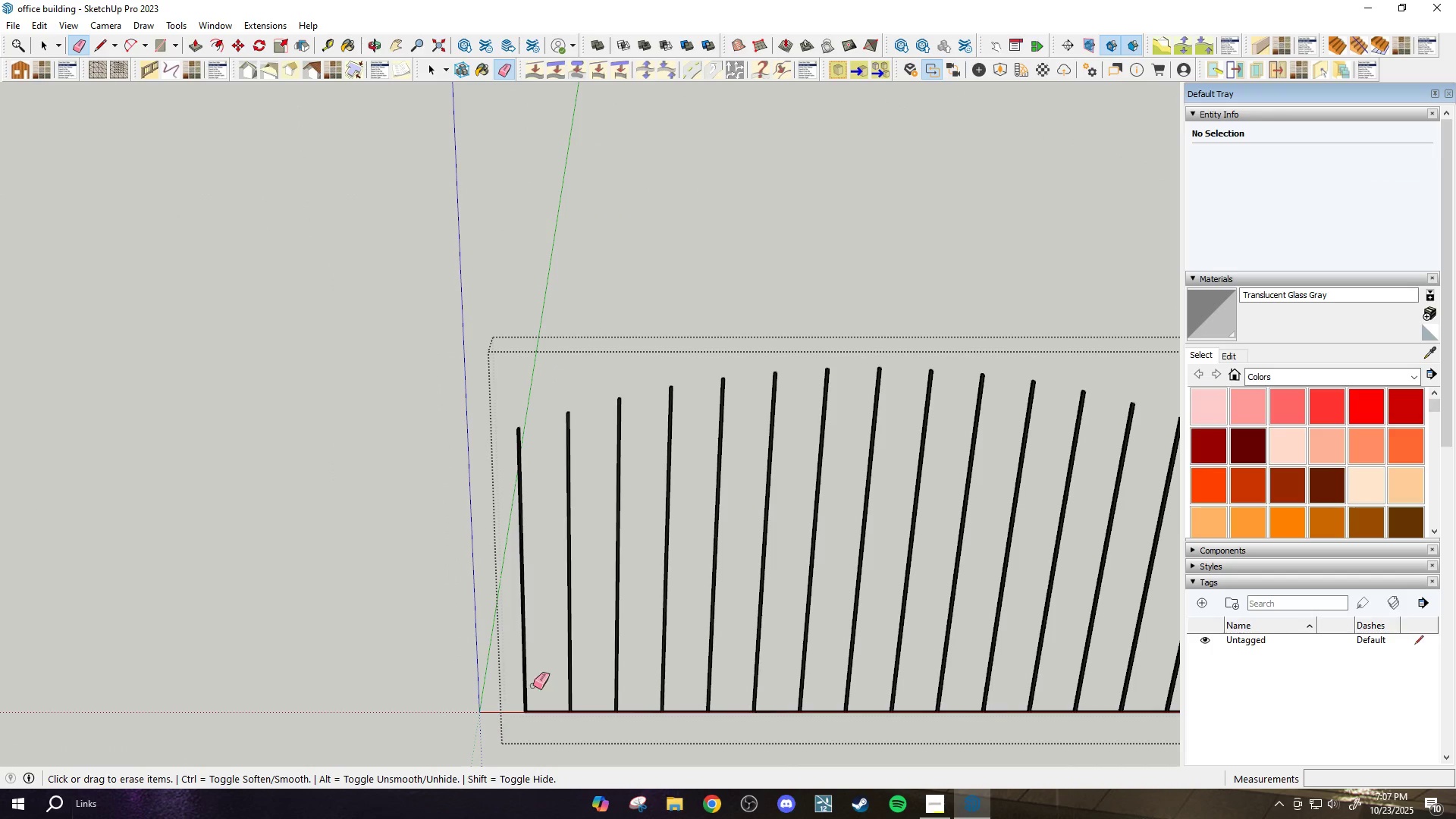 
scroll: coordinate [723, 626], scroll_direction: down, amount: 14.0
 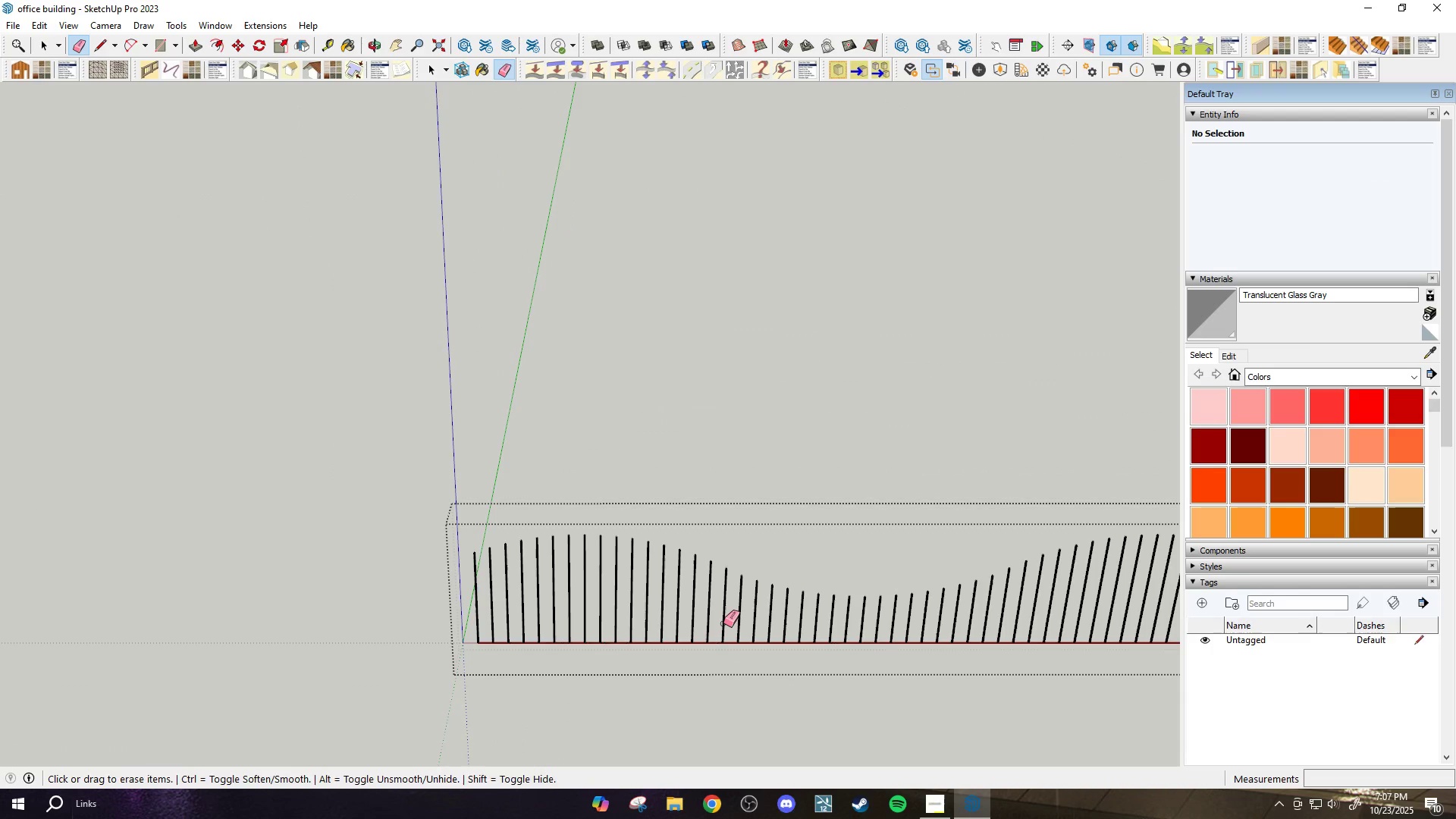 
key(Space)
 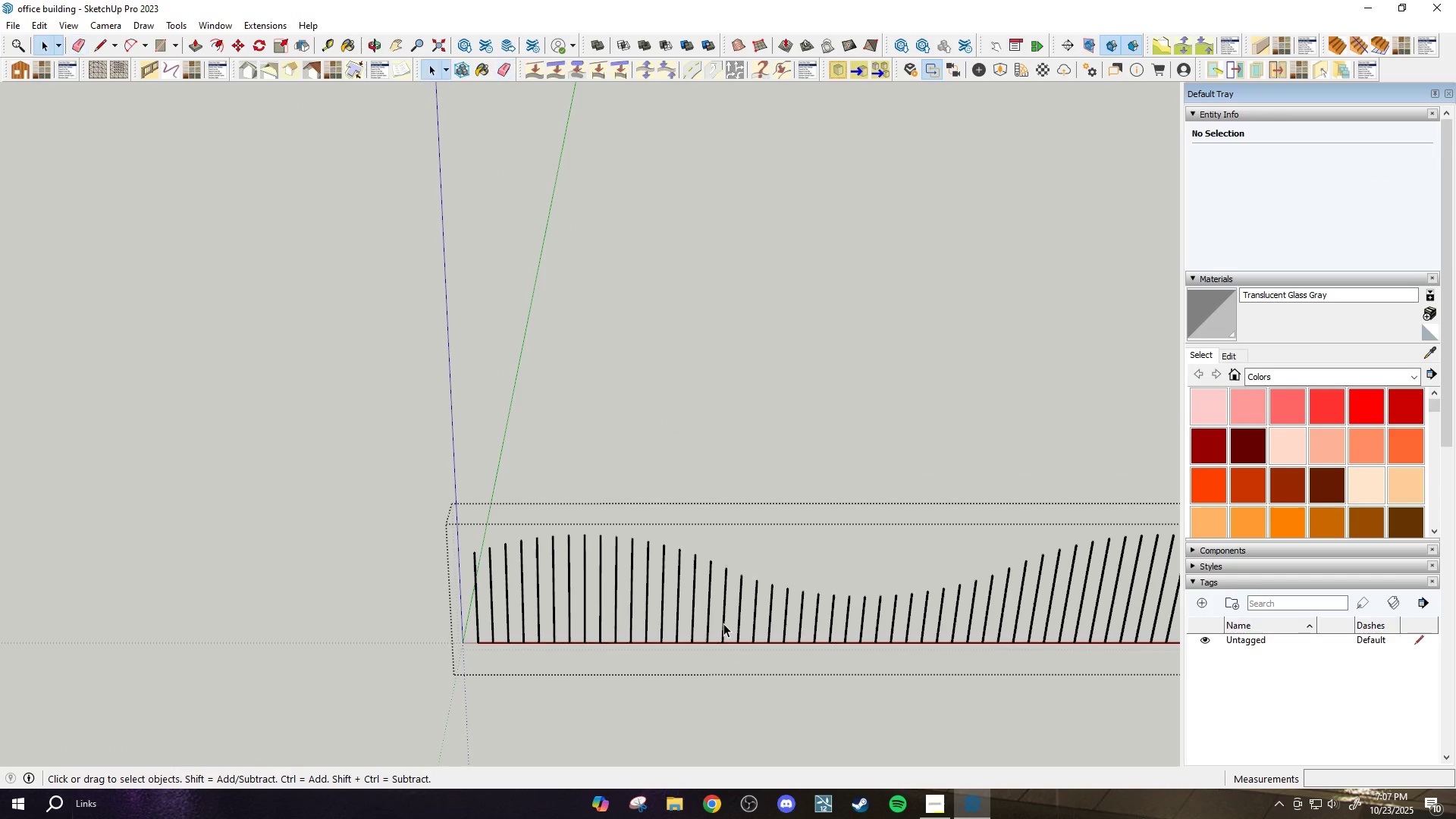 
key(Escape)
 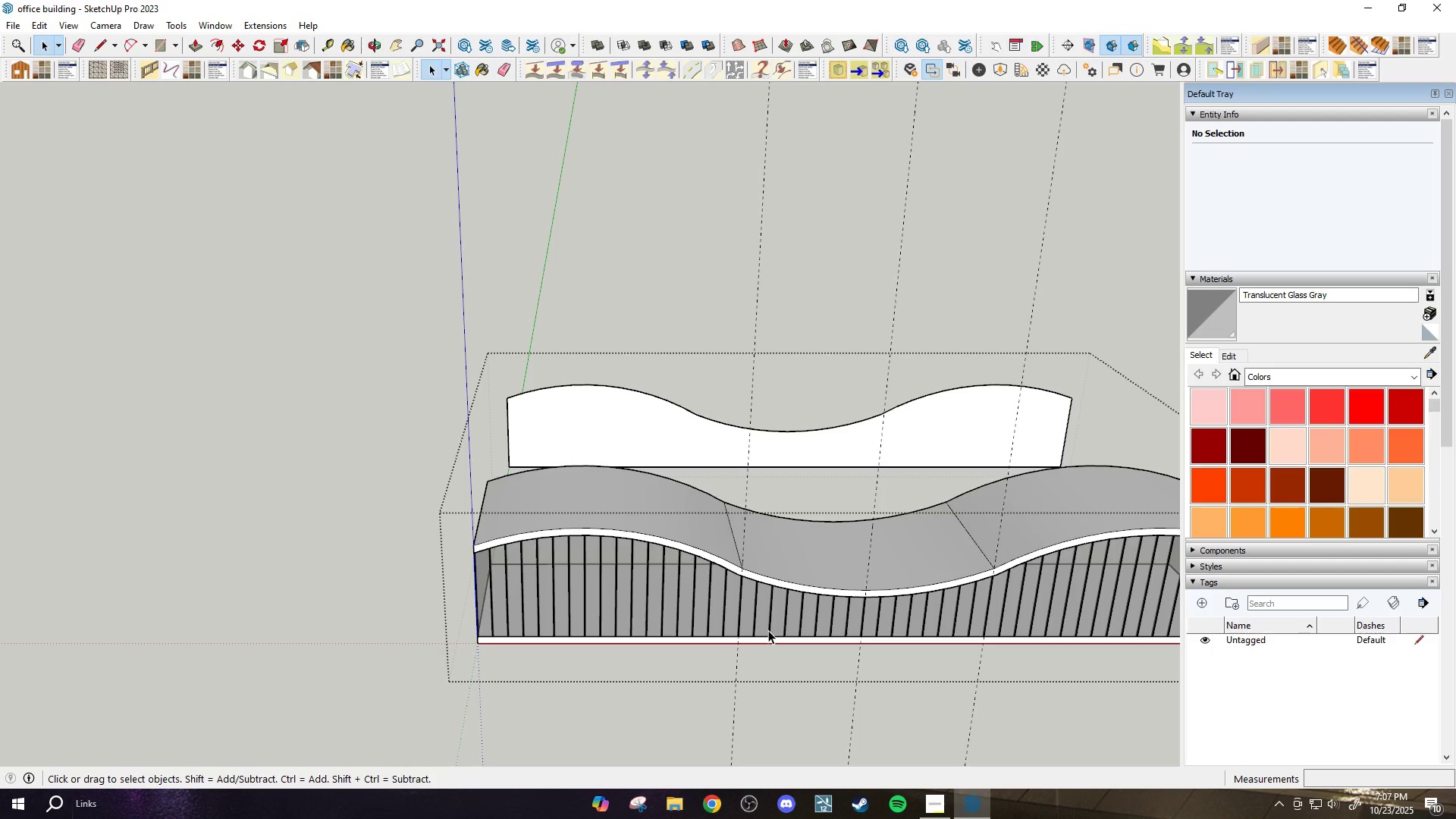 
wait(19.59)
 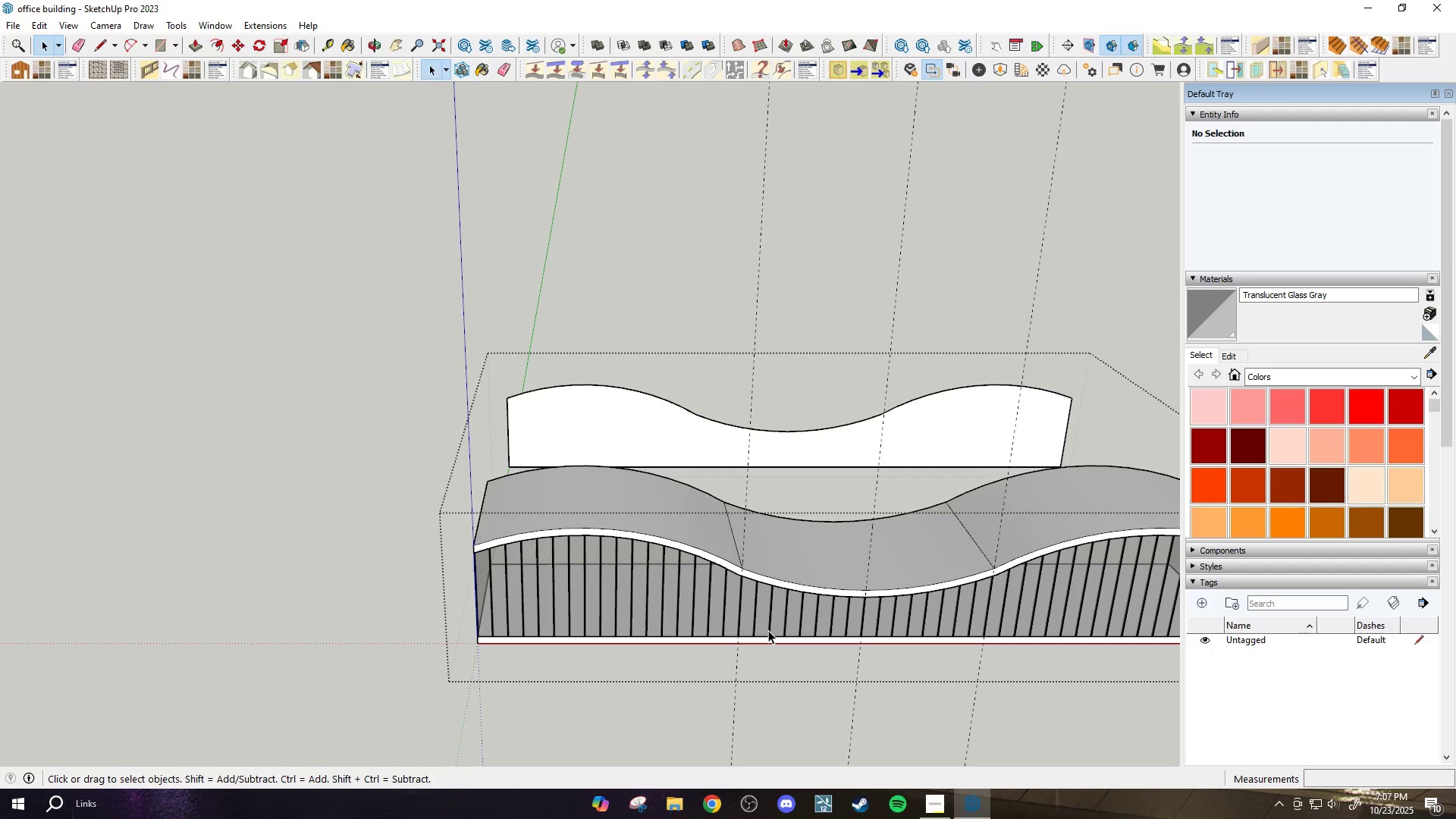 
scroll: coordinate [707, 515], scroll_direction: down, amount: 3.0
 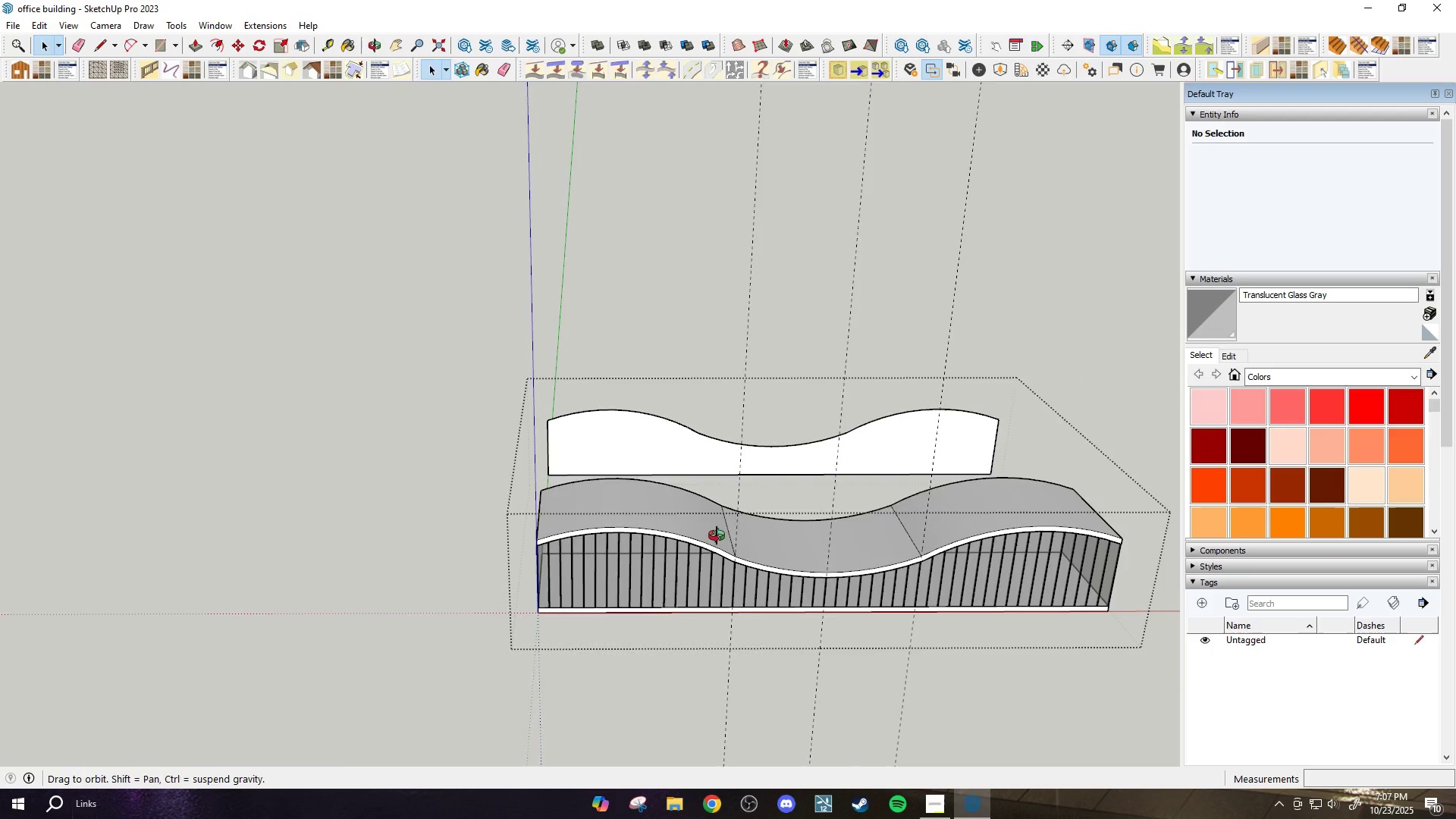 
key(Escape)
 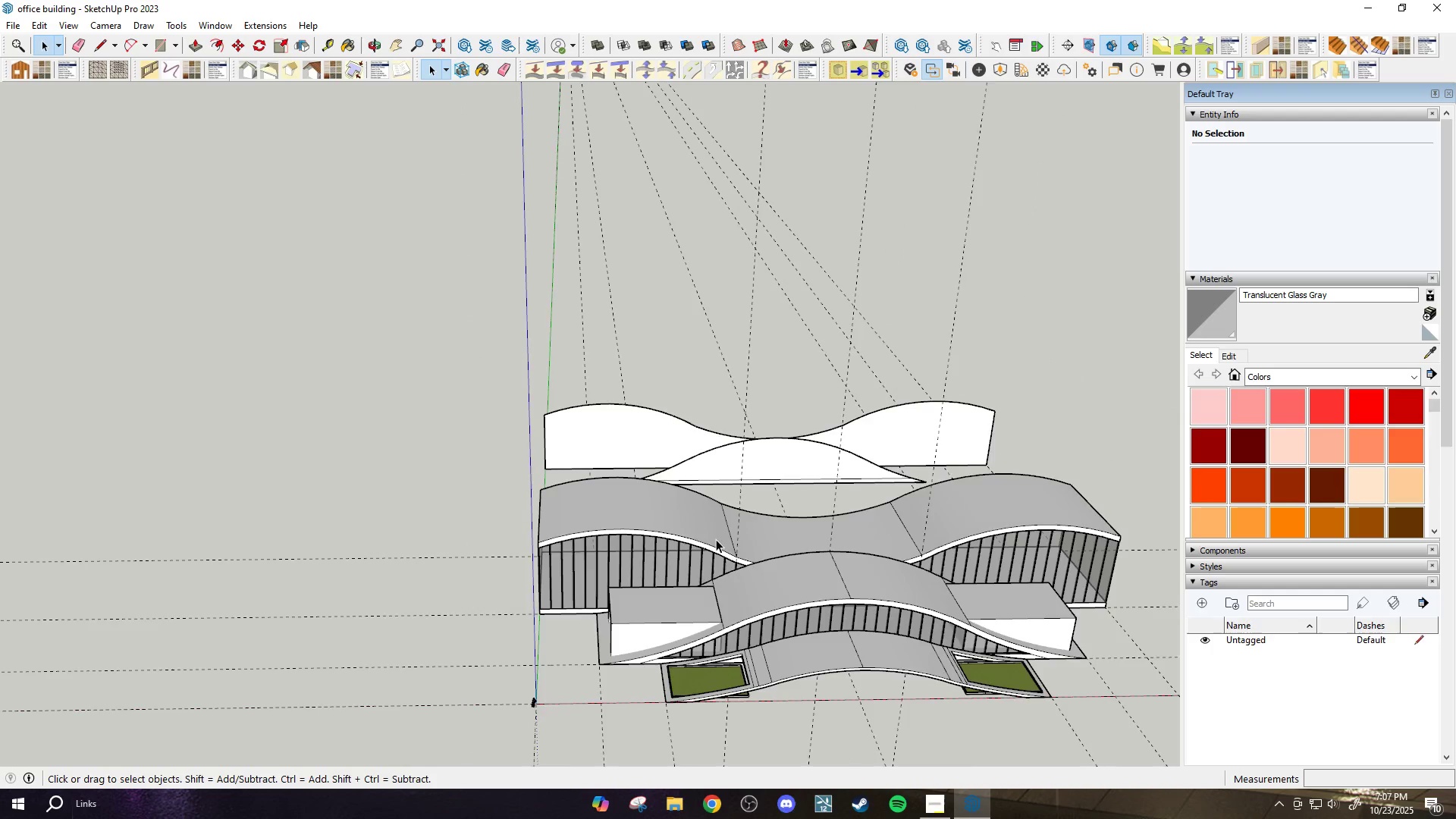 
scroll: coordinate [712, 546], scroll_direction: up, amount: 1.0
 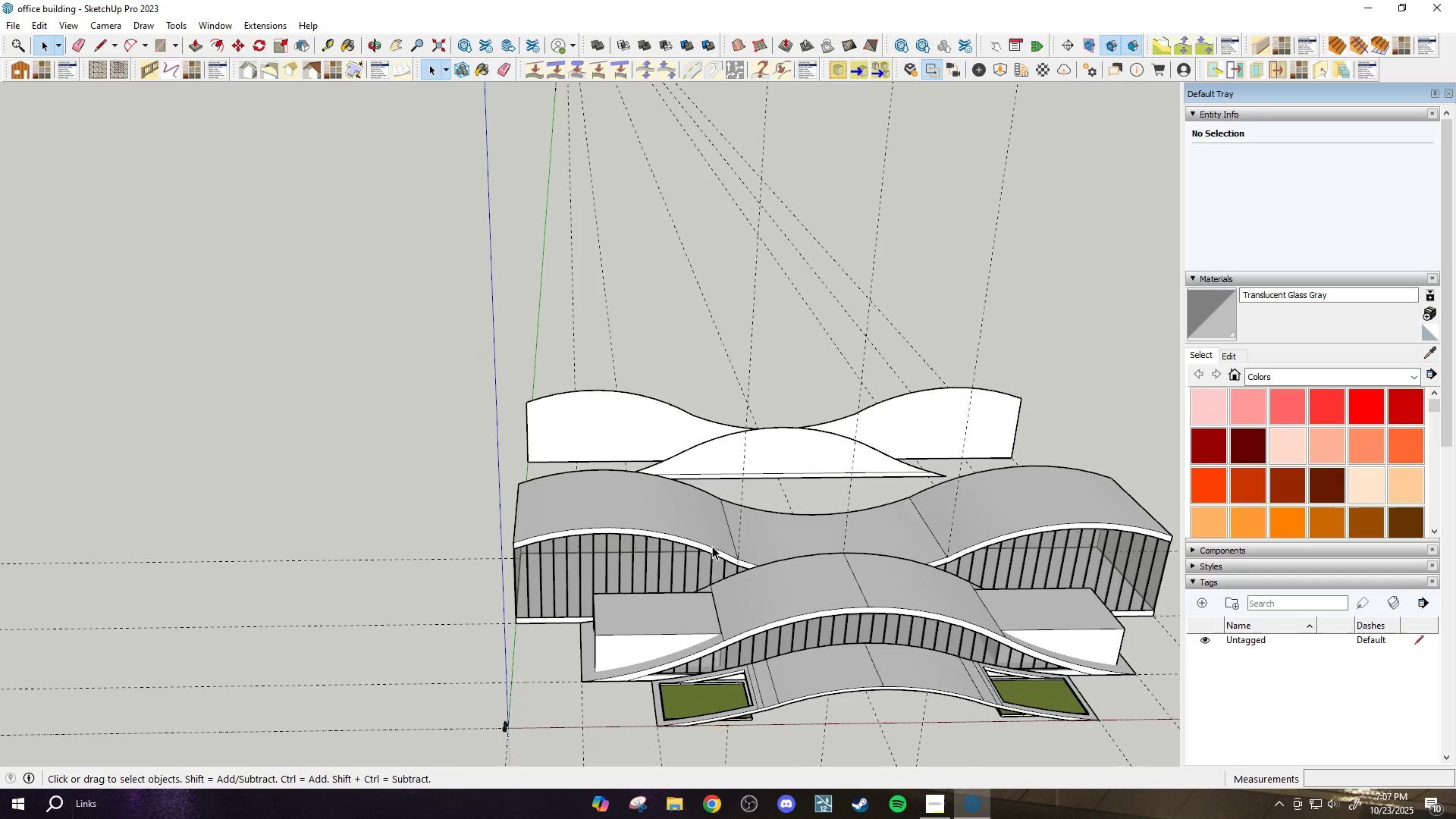 
key(H)
 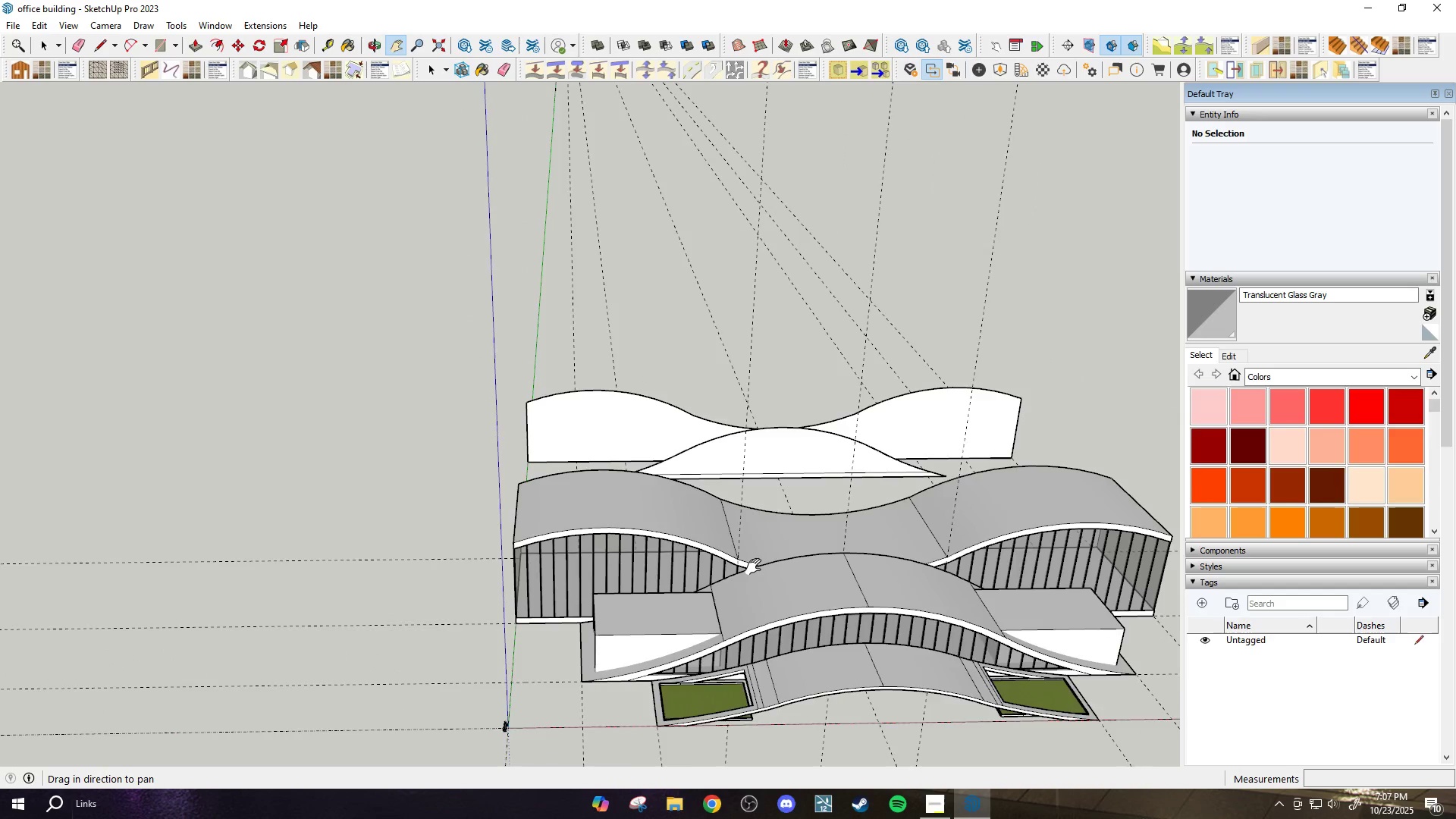 
scroll: coordinate [758, 568], scroll_direction: up, amount: 2.0
 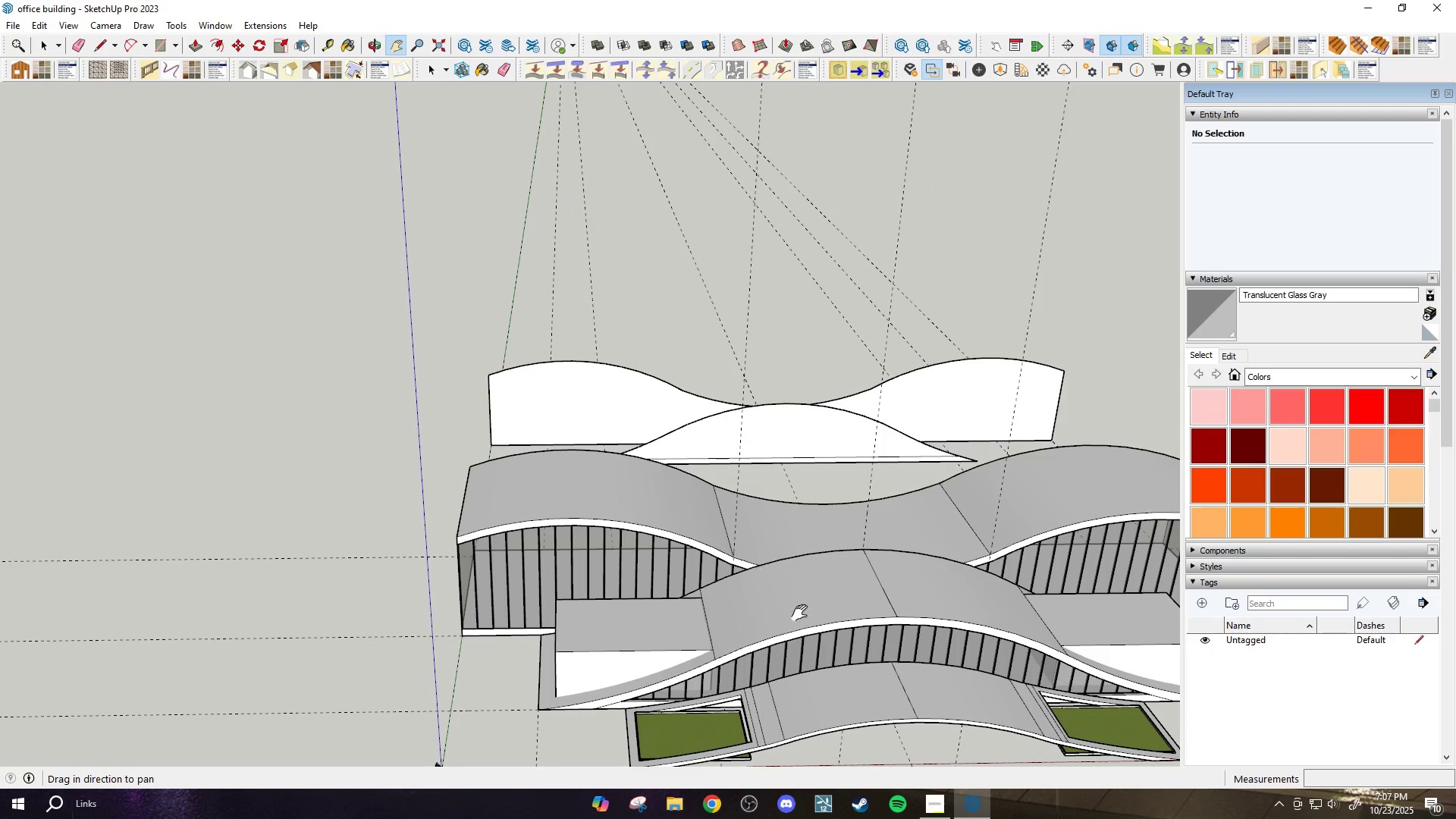 
left_click_drag(start_coordinate=[812, 632], to_coordinate=[519, 467])
 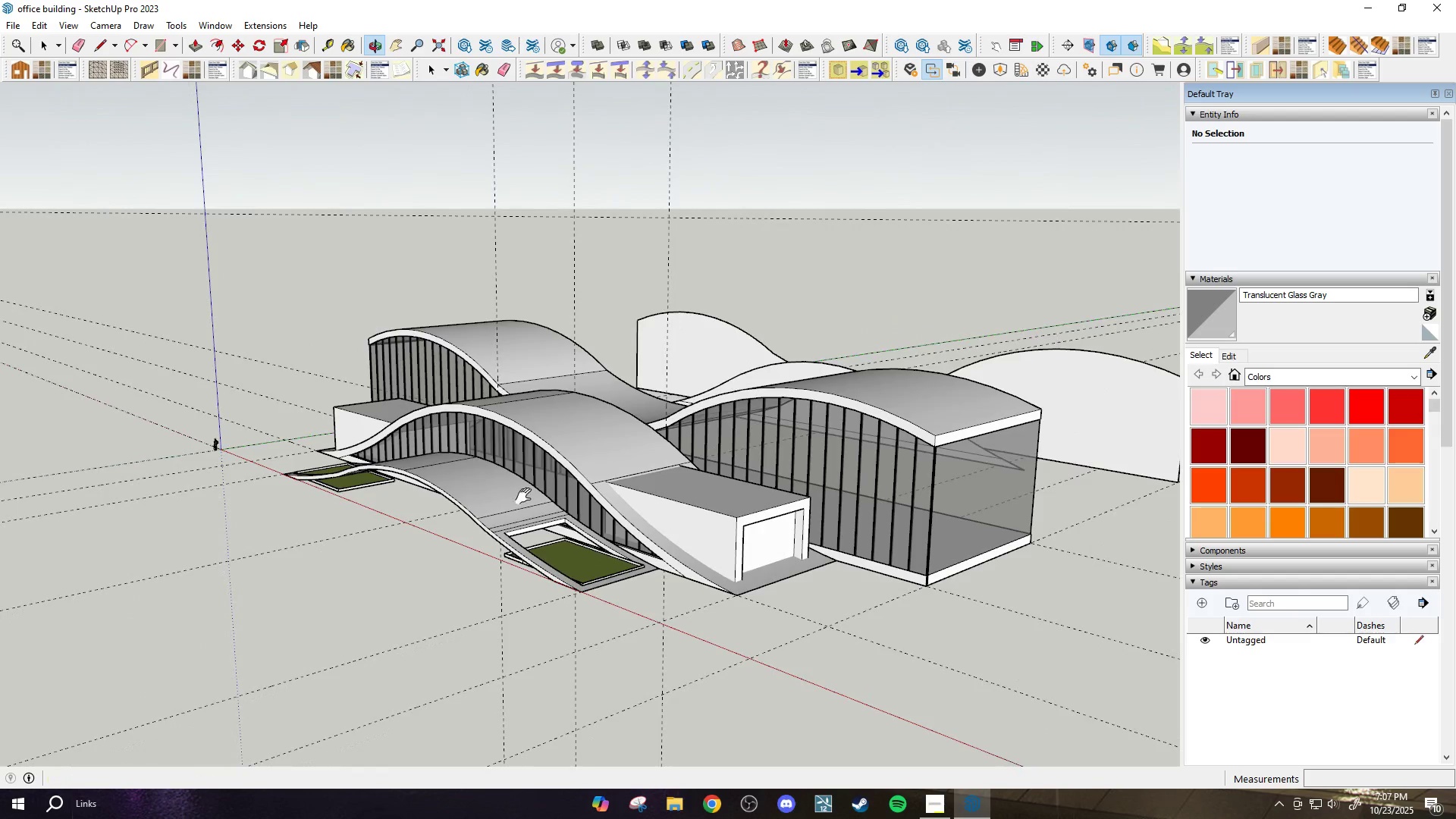 
scroll: coordinate [773, 537], scroll_direction: up, amount: 7.0
 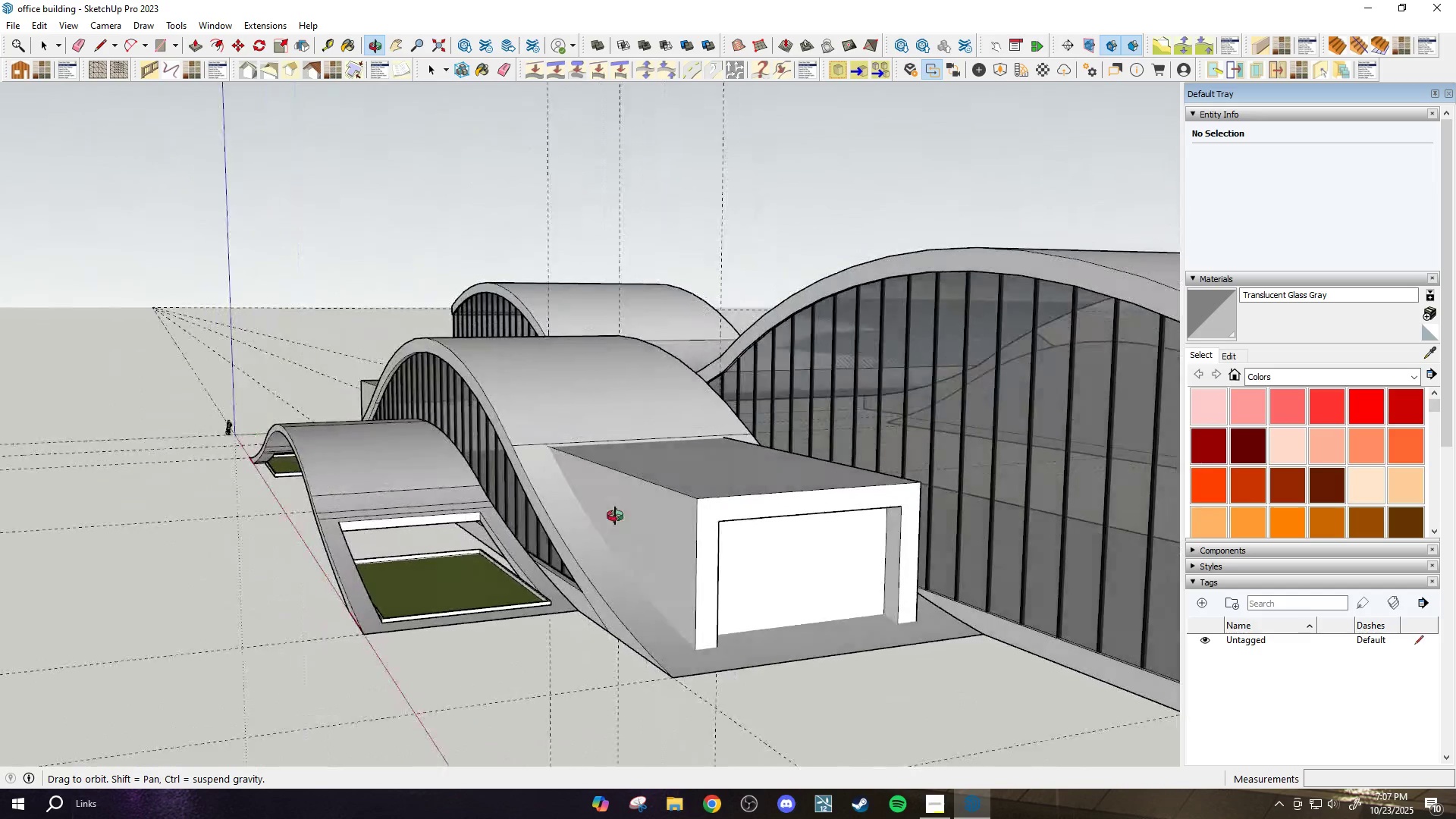 
scroll: coordinate [635, 599], scroll_direction: down, amount: 3.0
 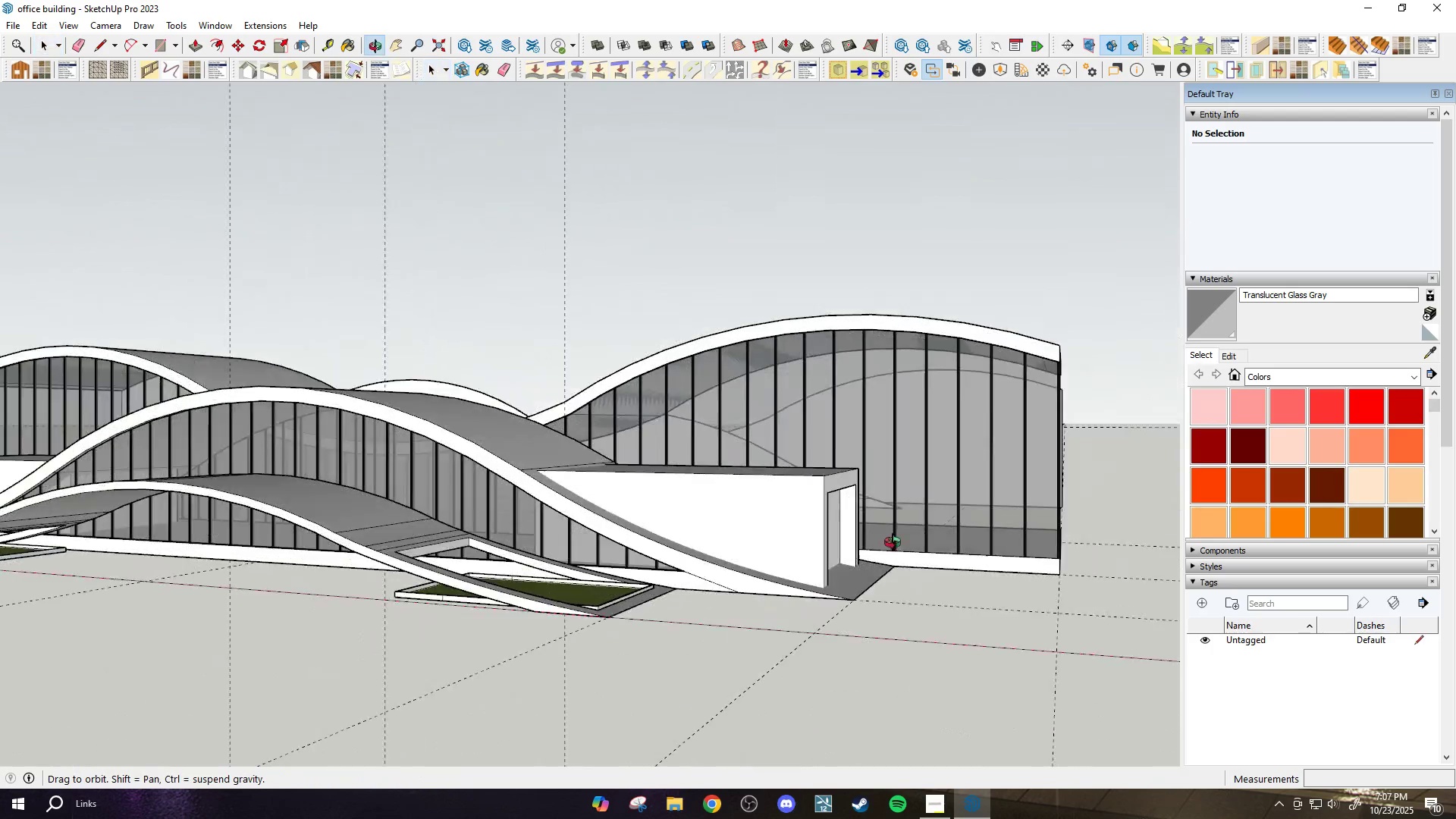 
key(Space)
 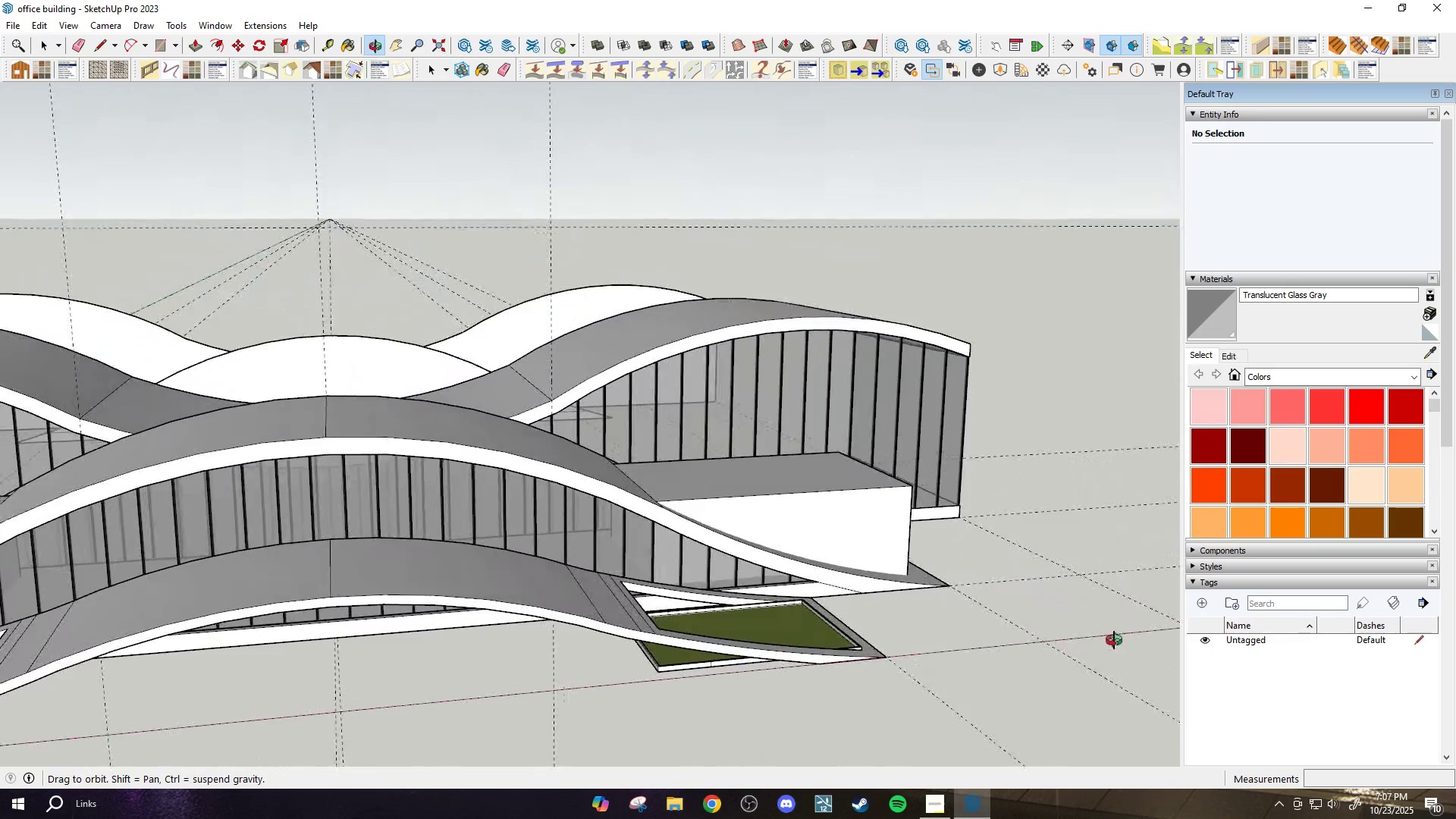 
scroll: coordinate [772, 584], scroll_direction: down, amount: 6.0
 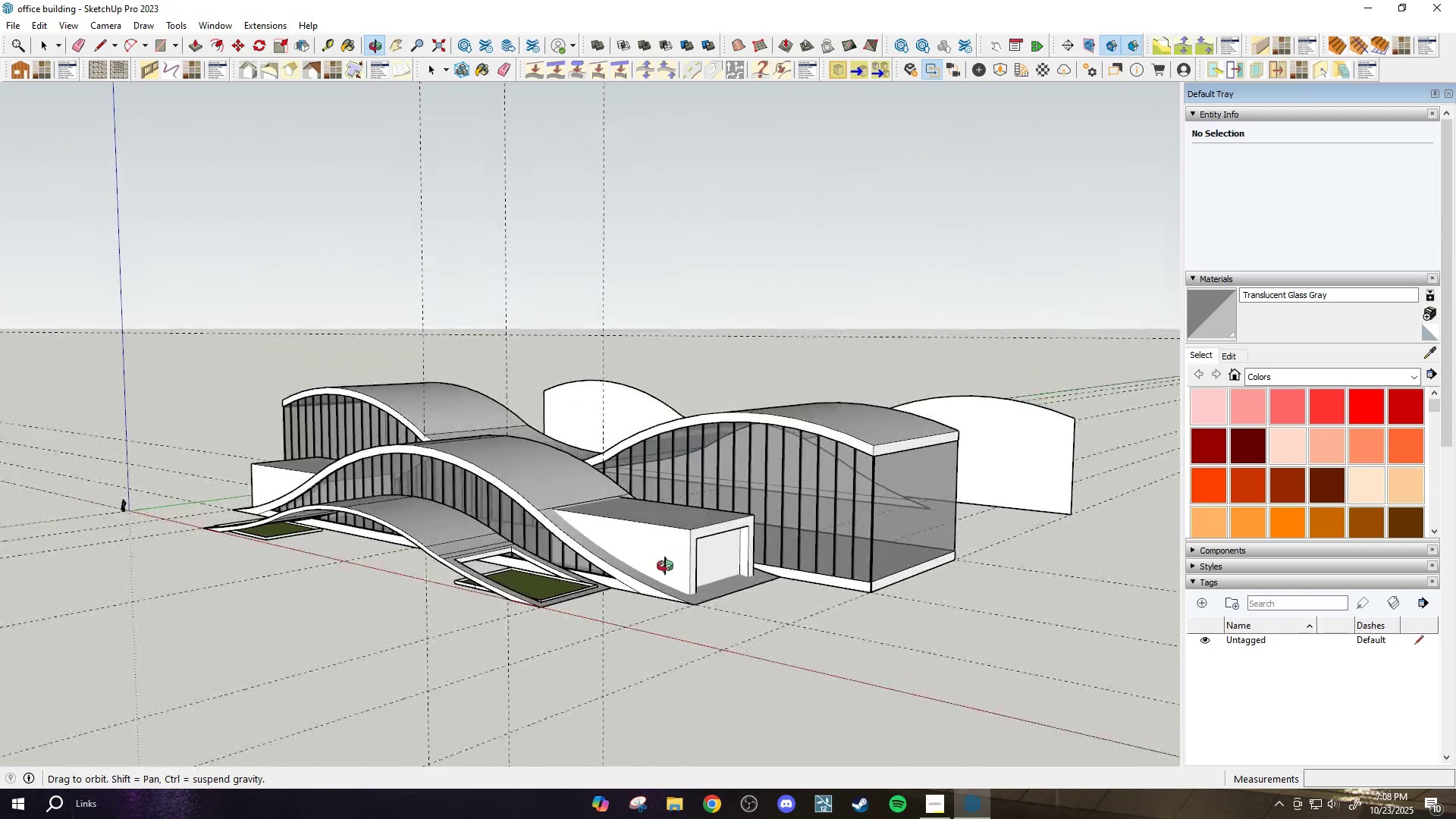 
scroll: coordinate [744, 632], scroll_direction: up, amount: 22.0
 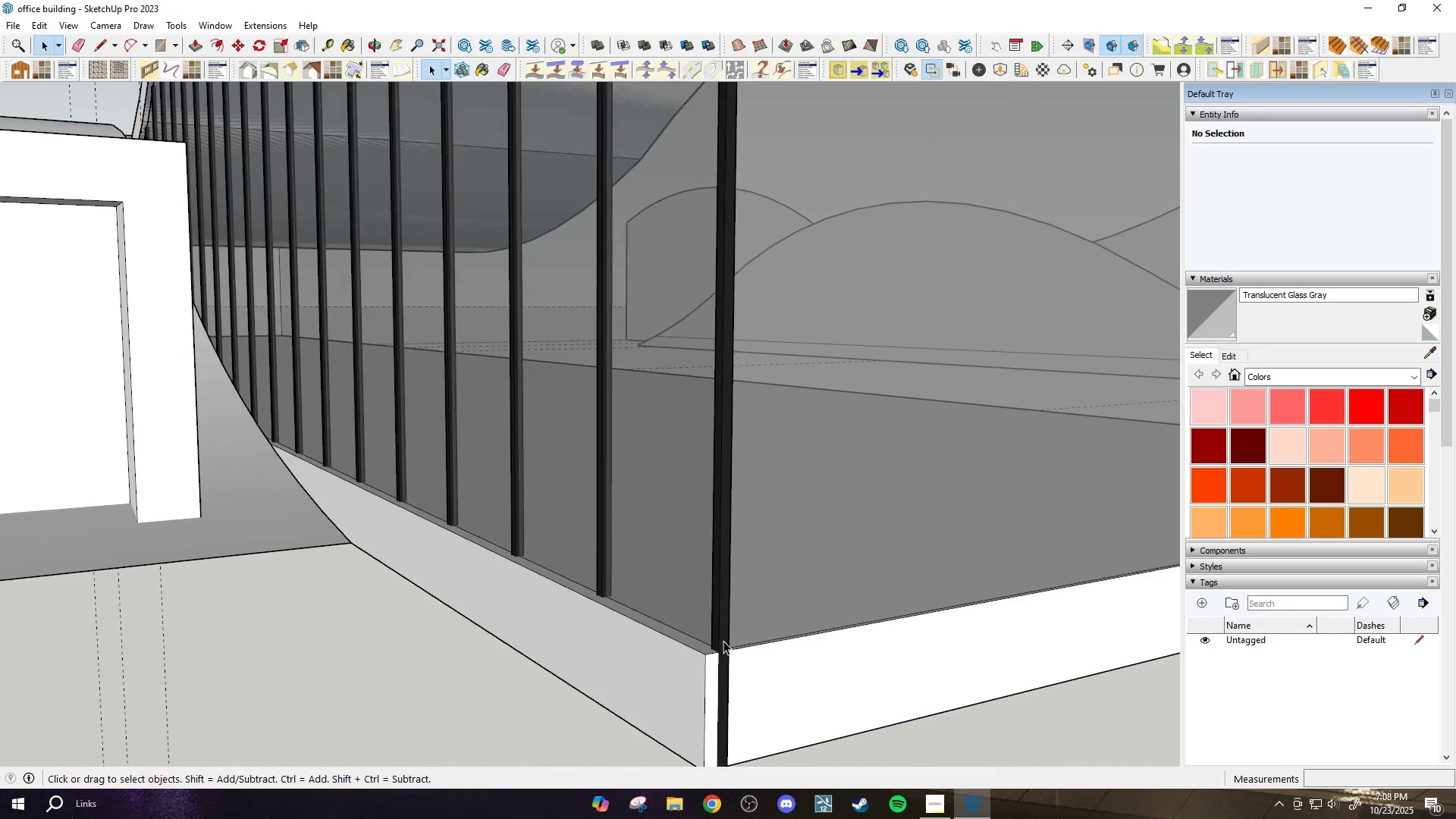 
double_click([723, 641])
 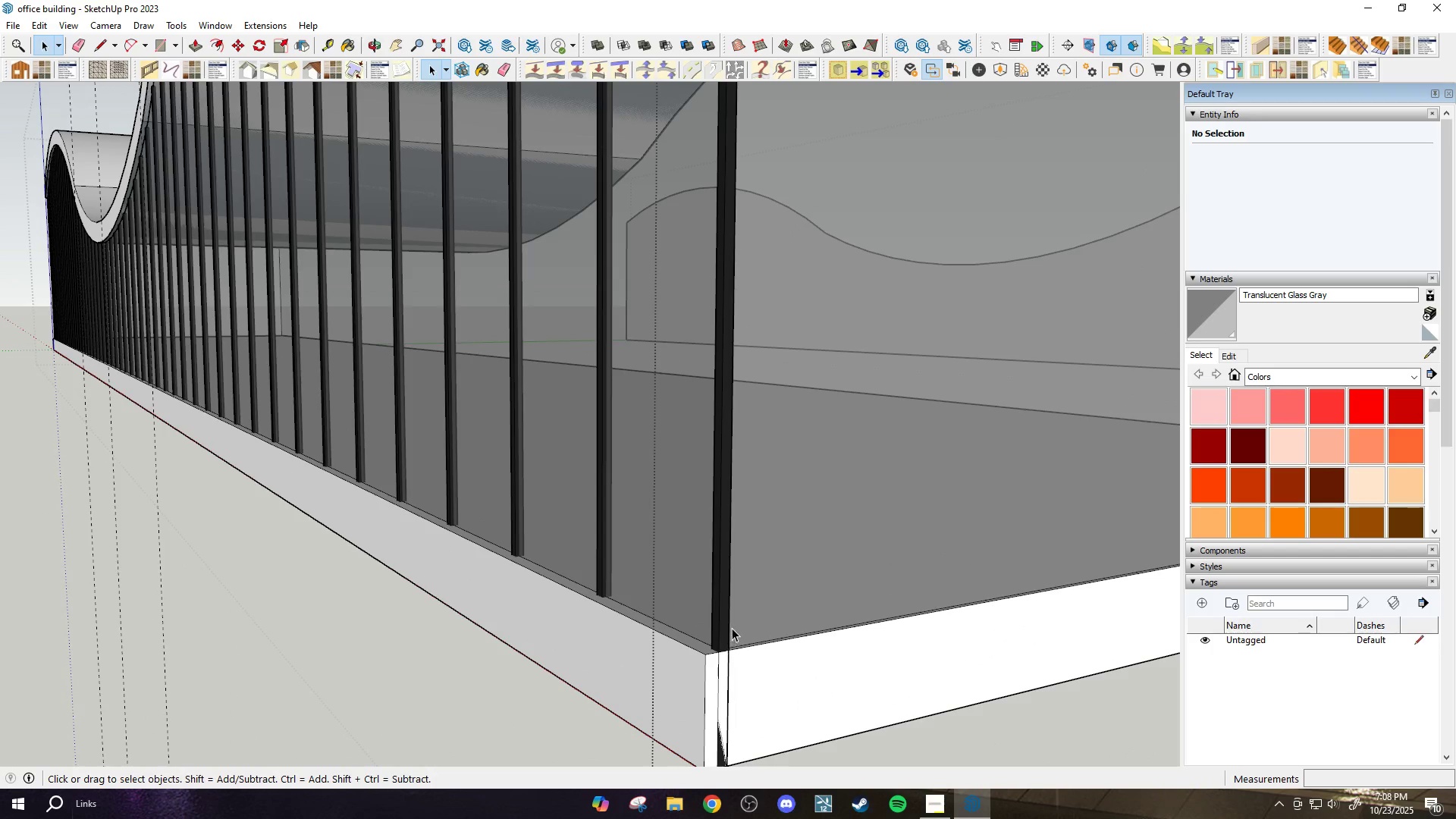 
left_click([732, 626])
 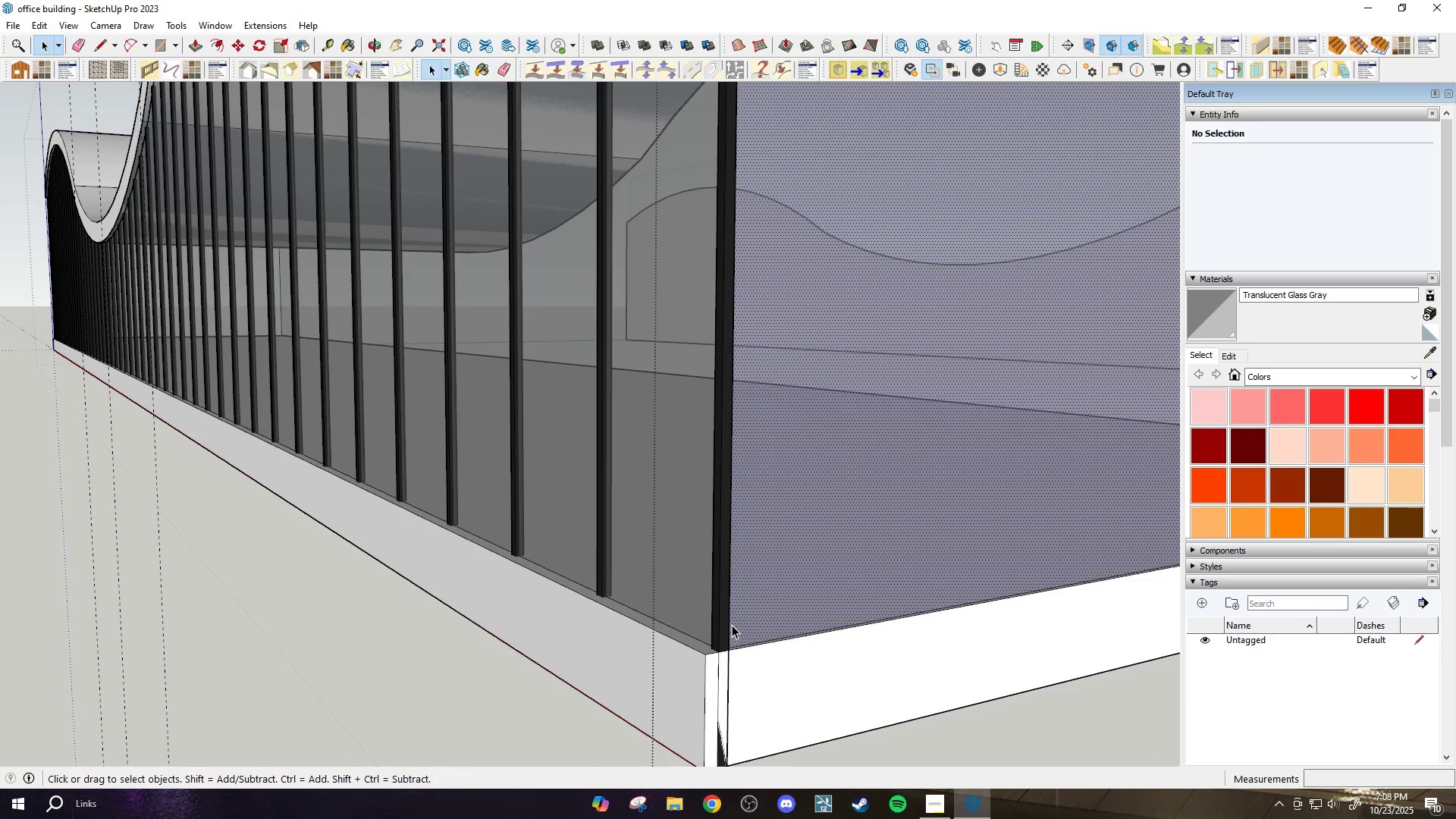 
scroll: coordinate [732, 624], scroll_direction: up, amount: 1.0
 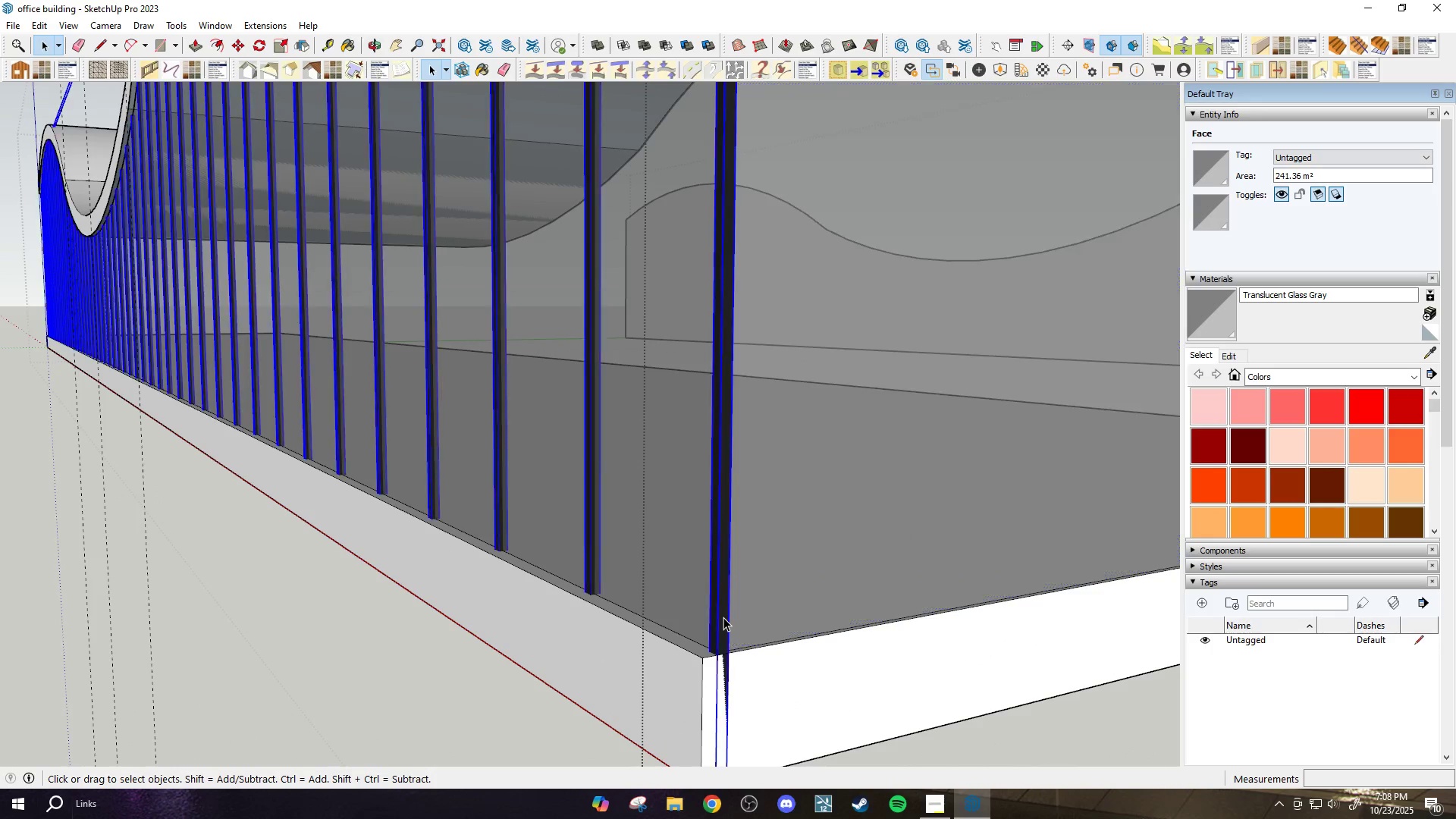 
double_click([723, 617])
 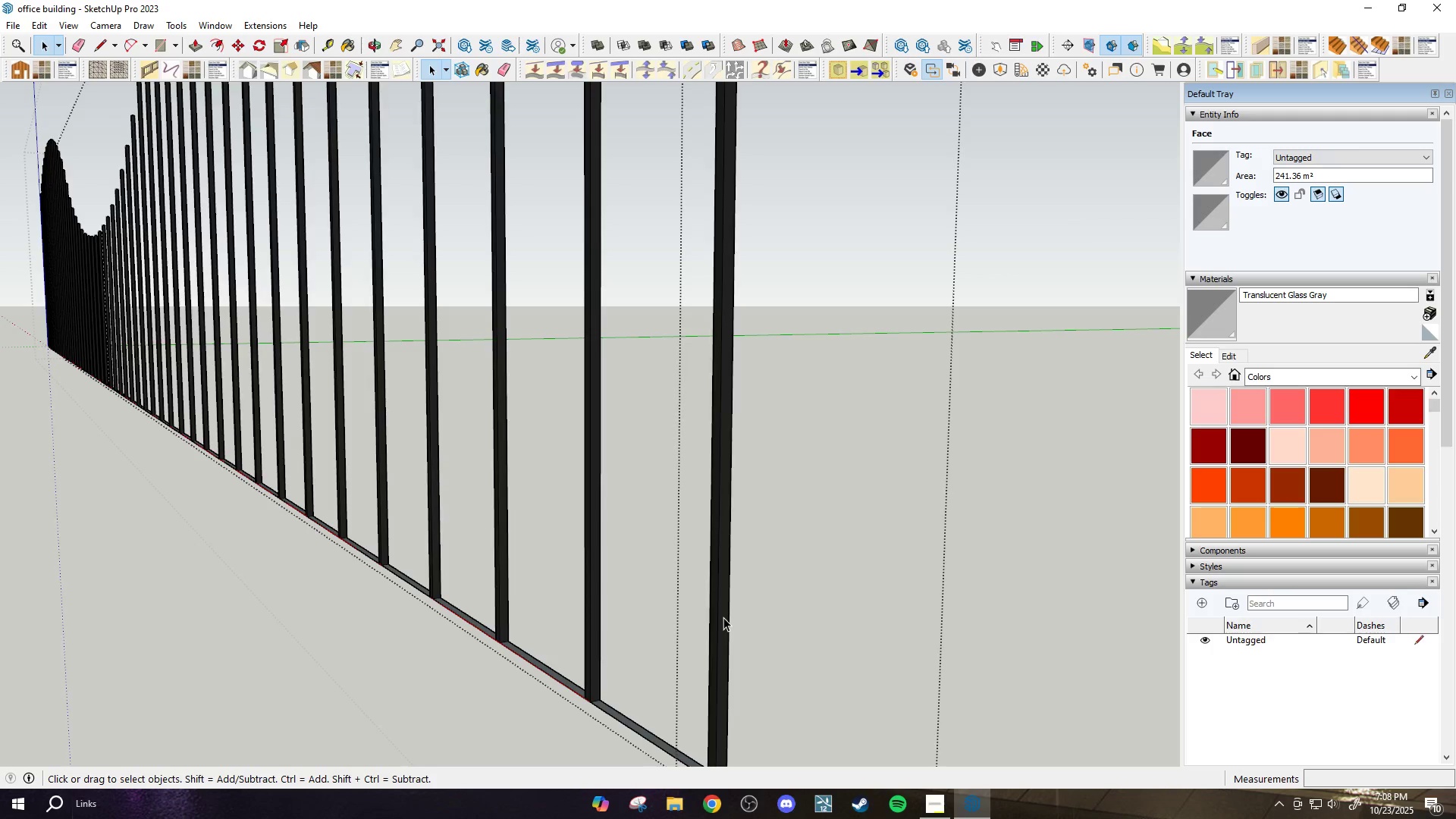 
triple_click([723, 617])
 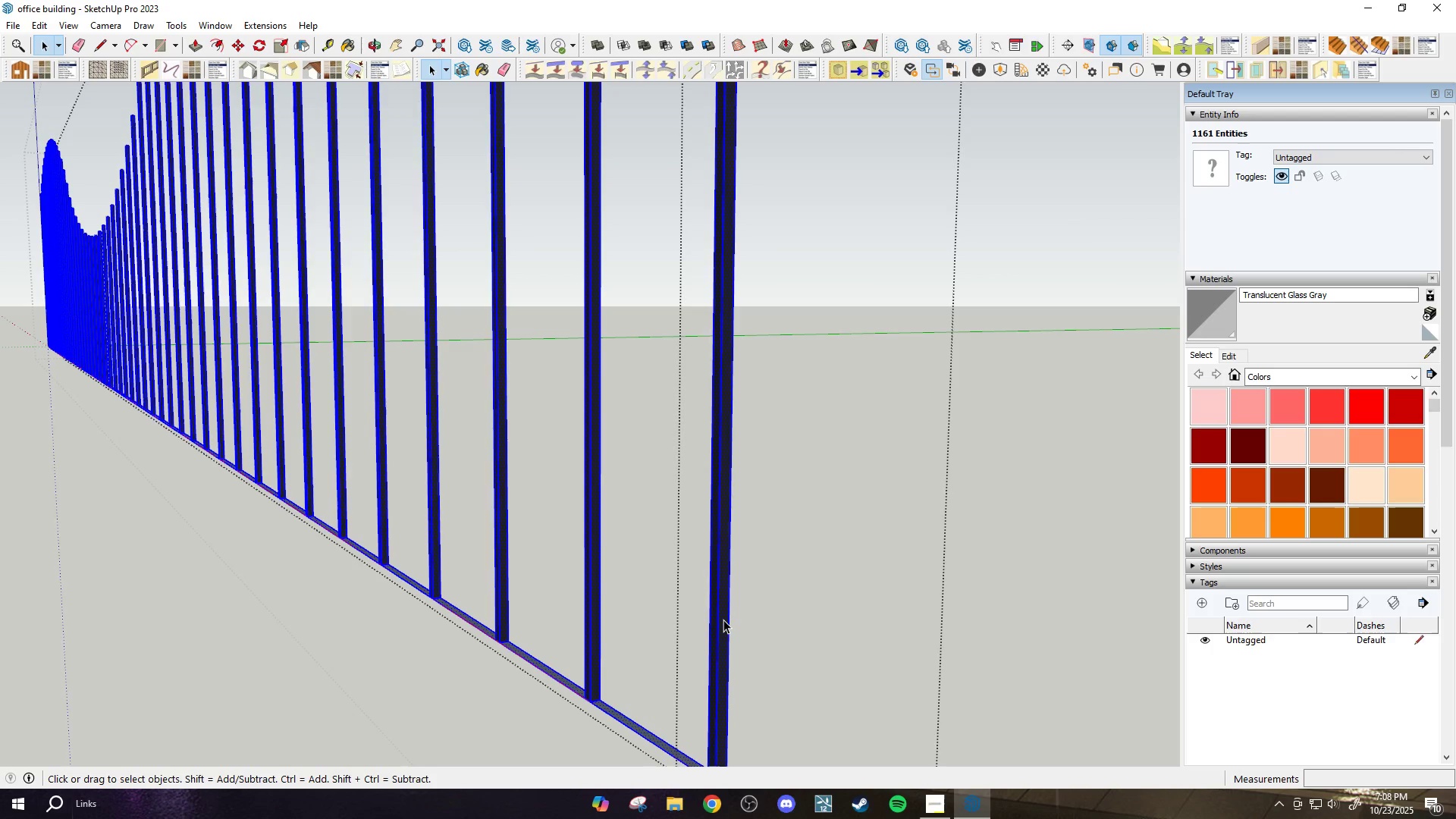 
left_click_drag(start_coordinate=[724, 623], to_coordinate=[726, 626])
 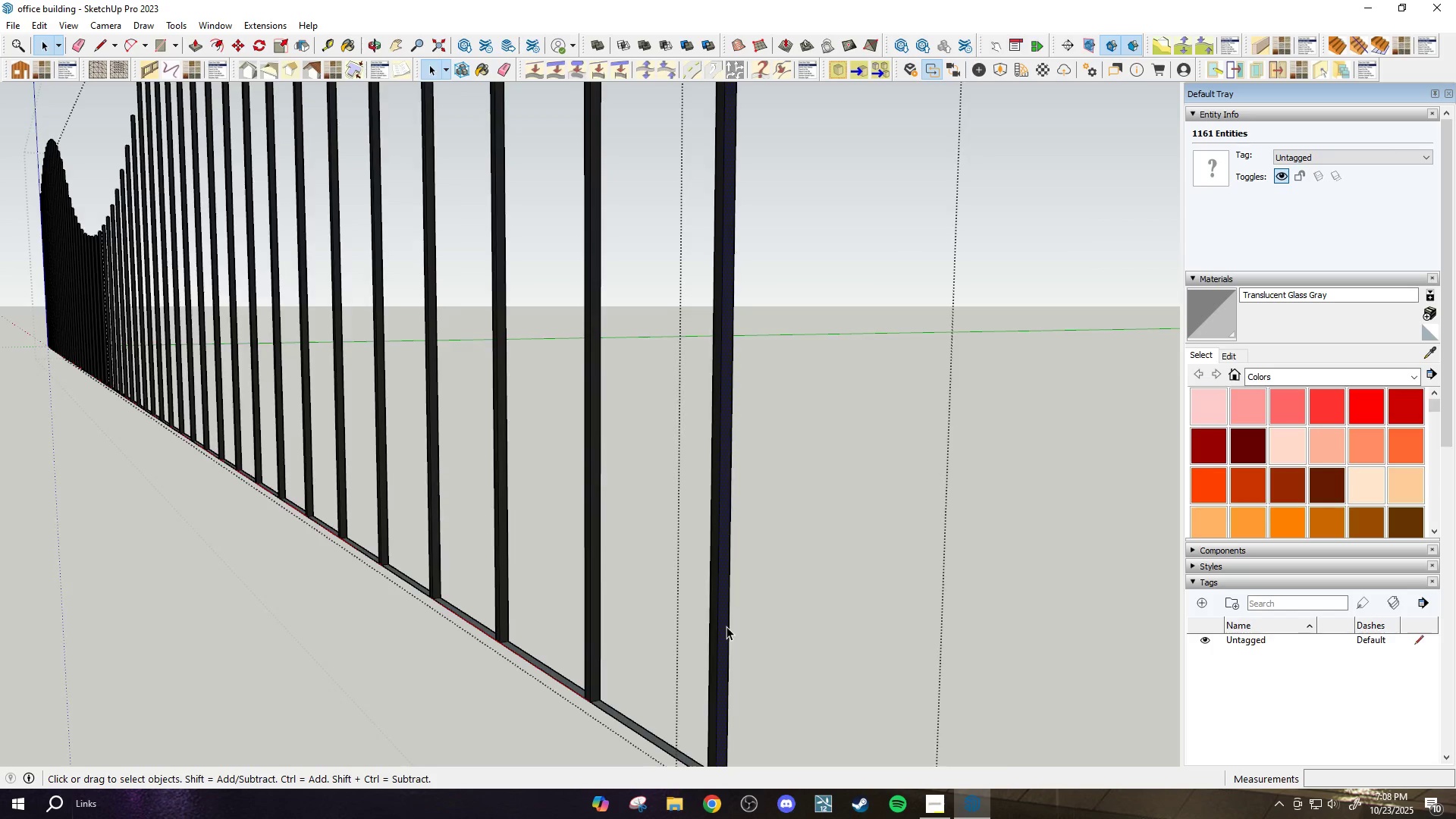 
scroll: coordinate [726, 645], scroll_direction: up, amount: 5.0
 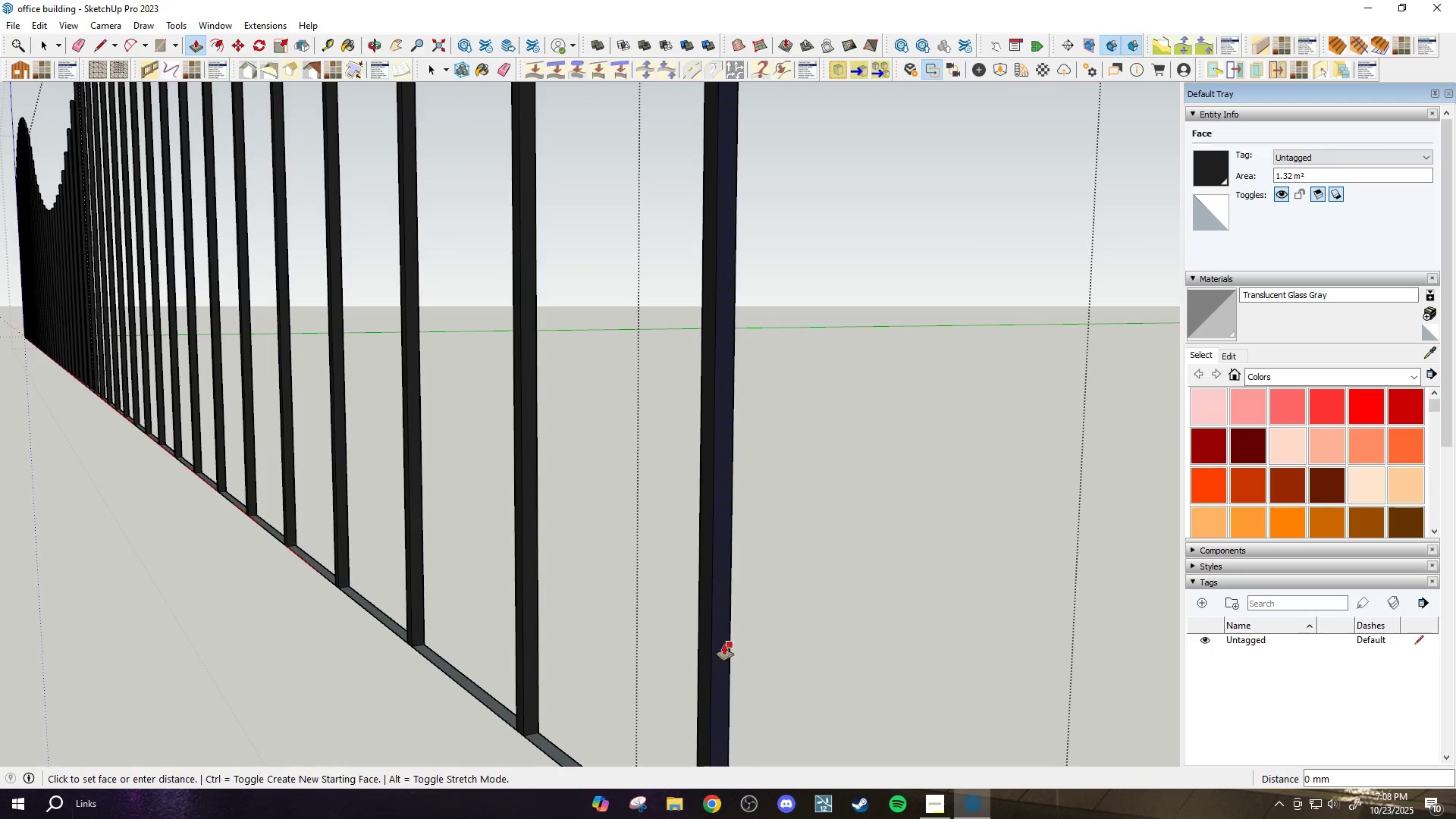 
key(P)
 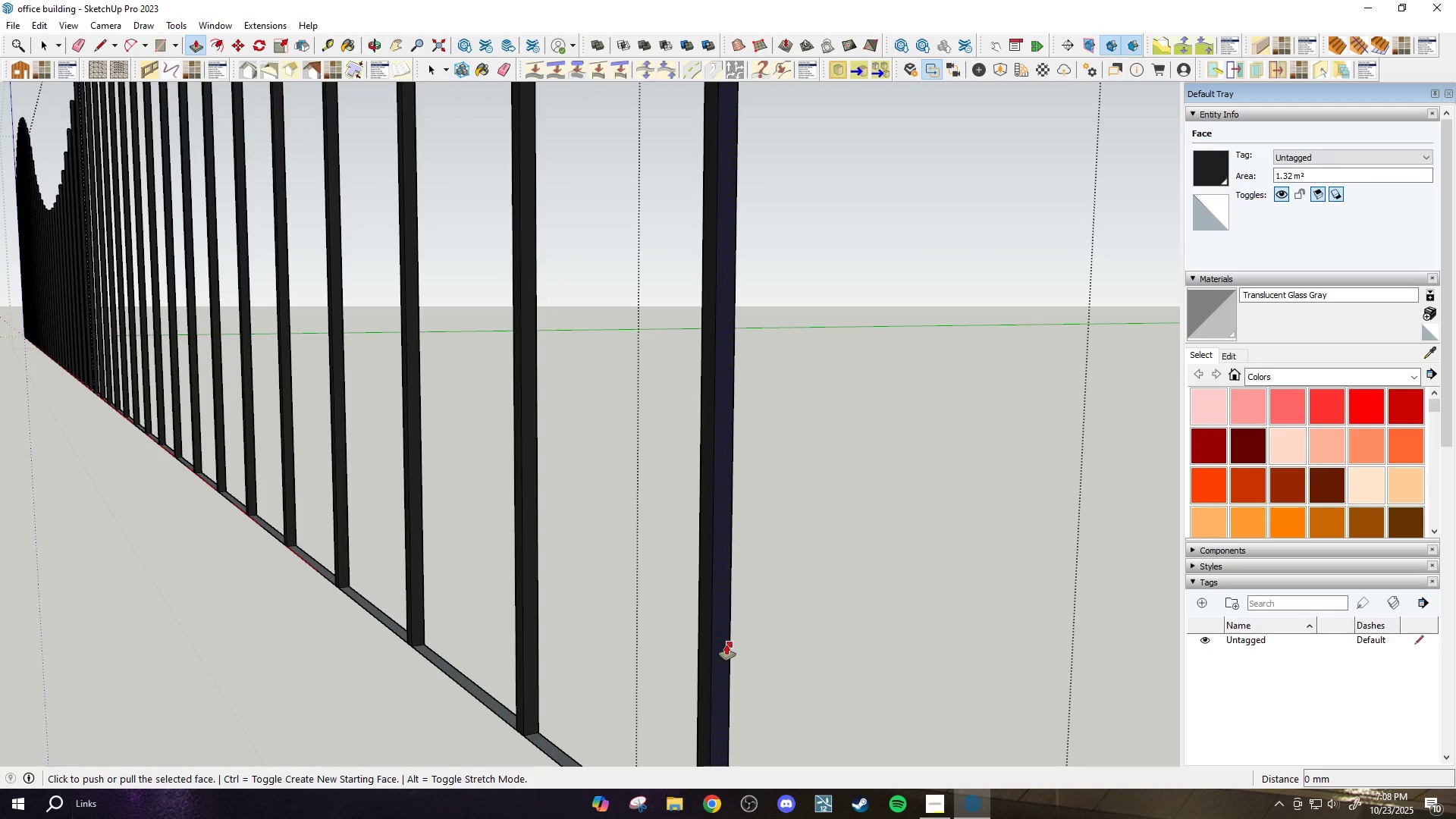 
left_click([726, 645])
 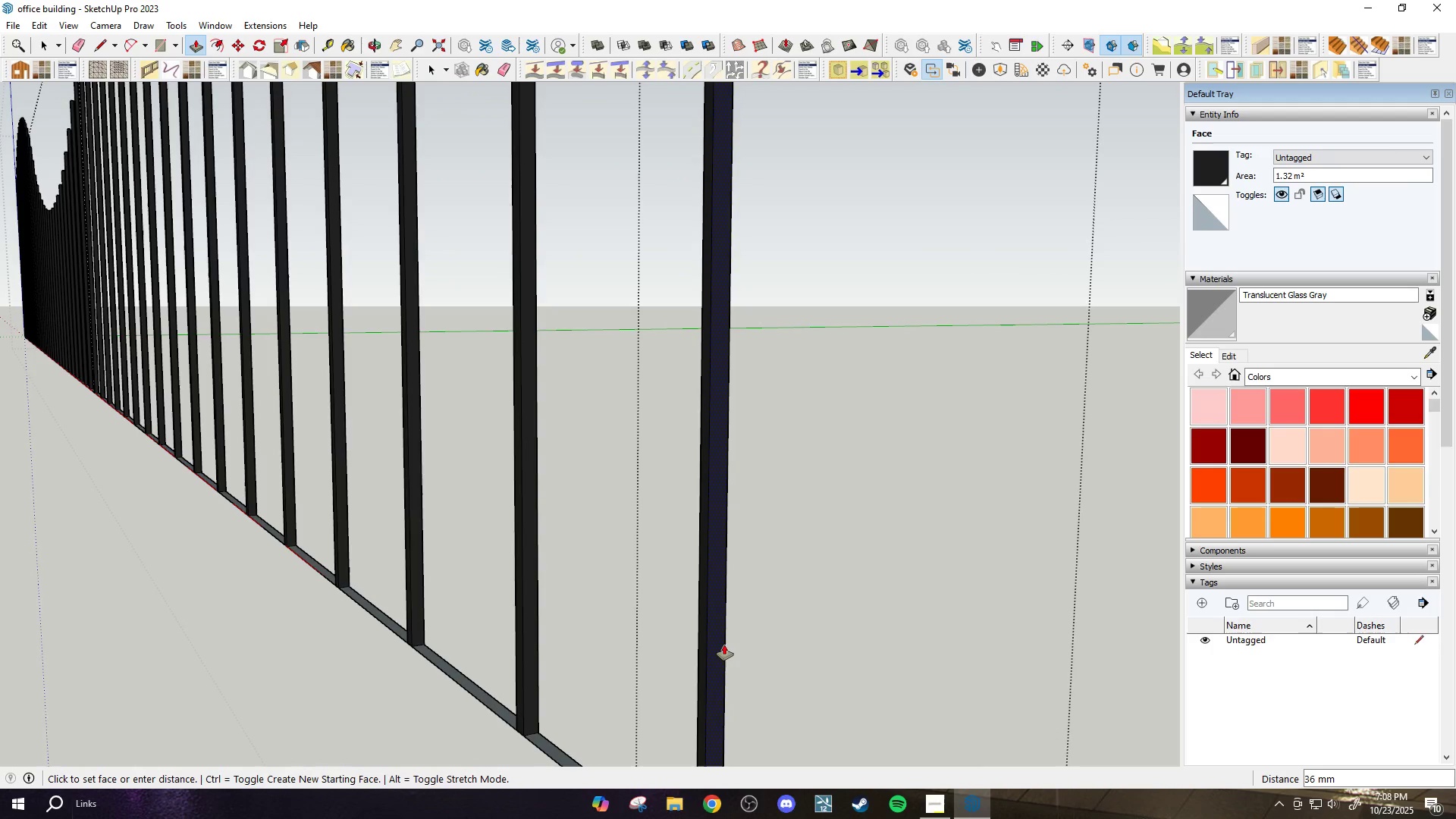 
type(10)
 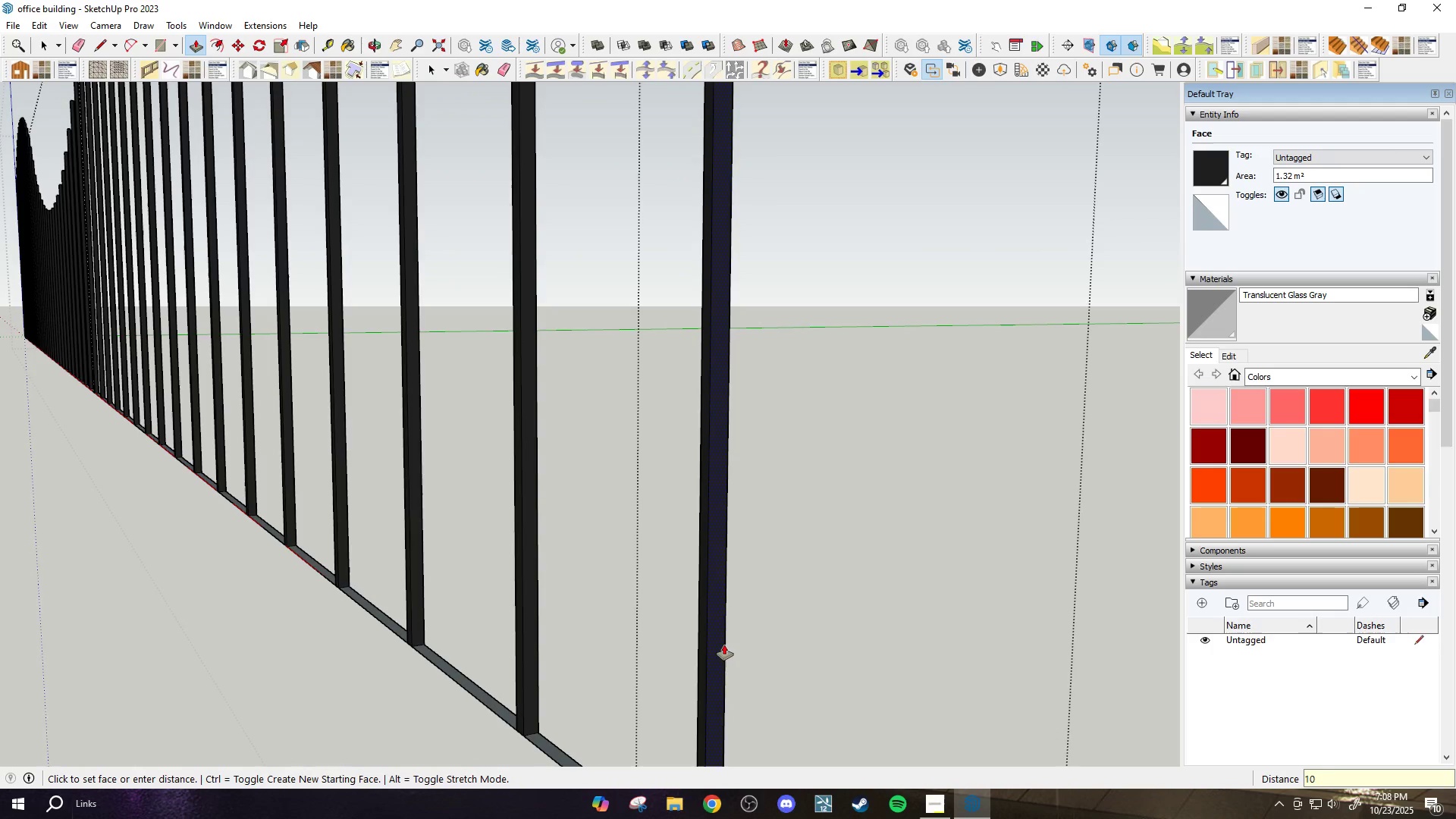 
key(Enter)
 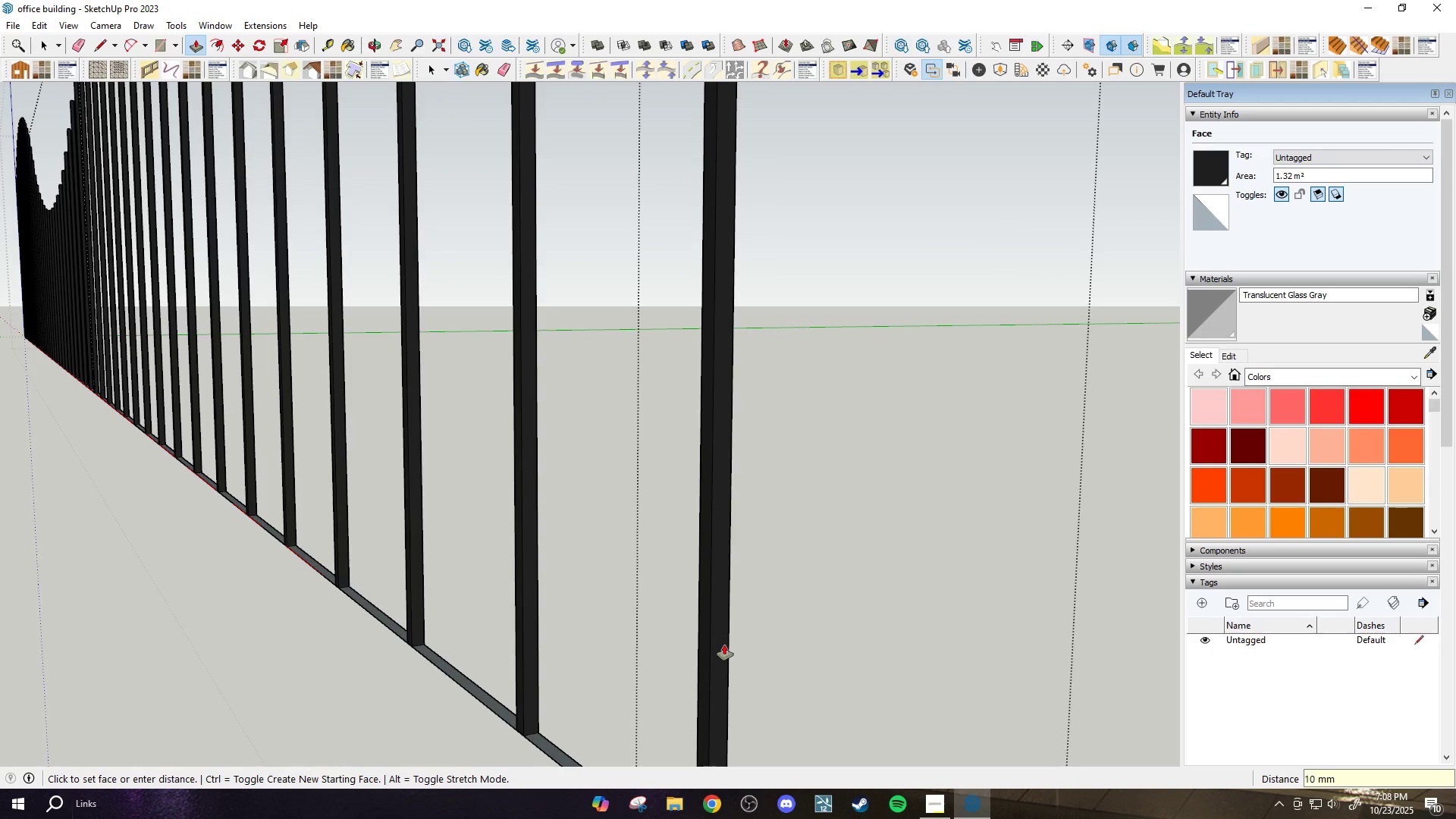 
scroll: coordinate [728, 642], scroll_direction: down, amount: 3.0
 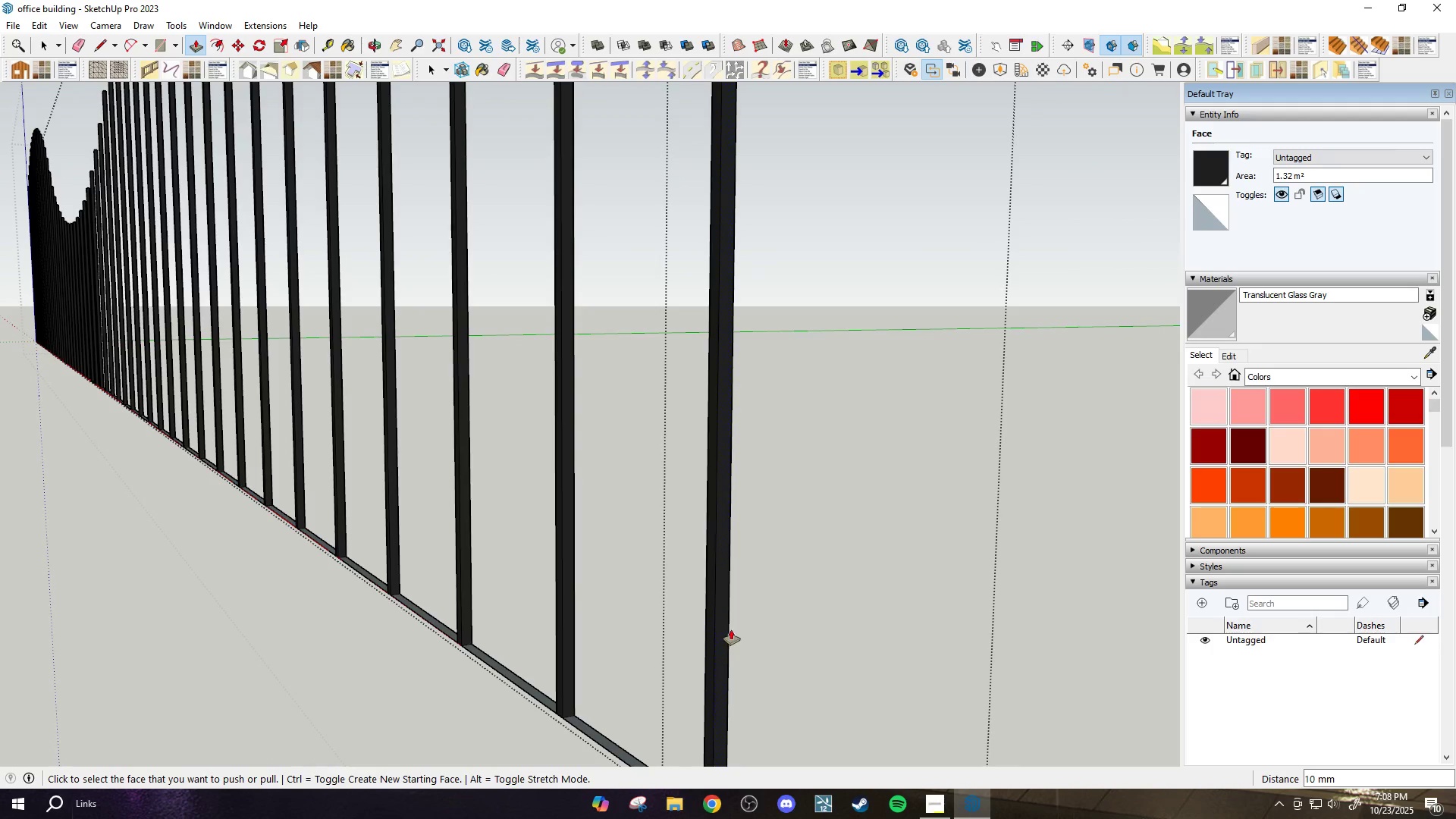 
key(Space)
 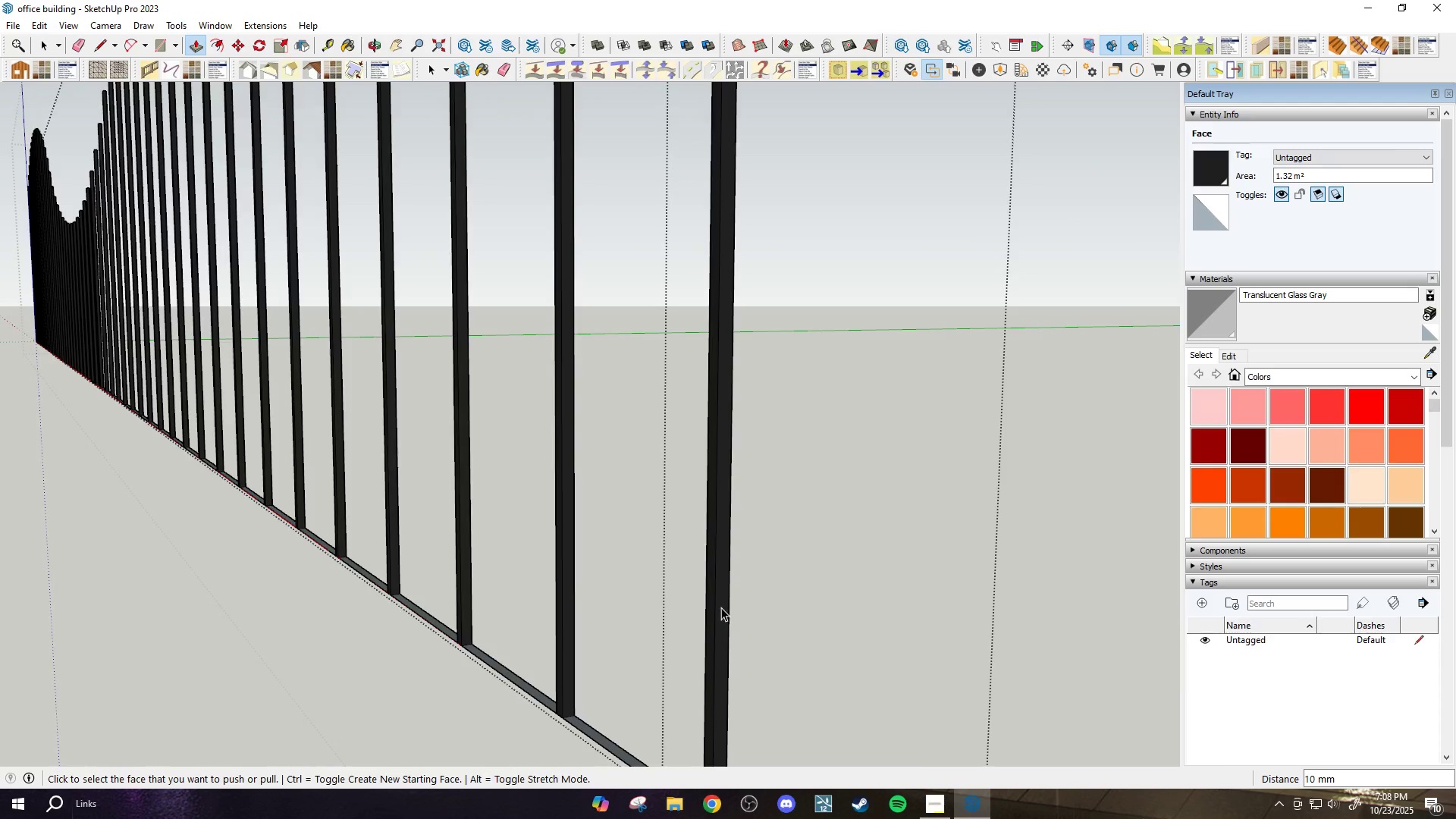 
key(Escape)
 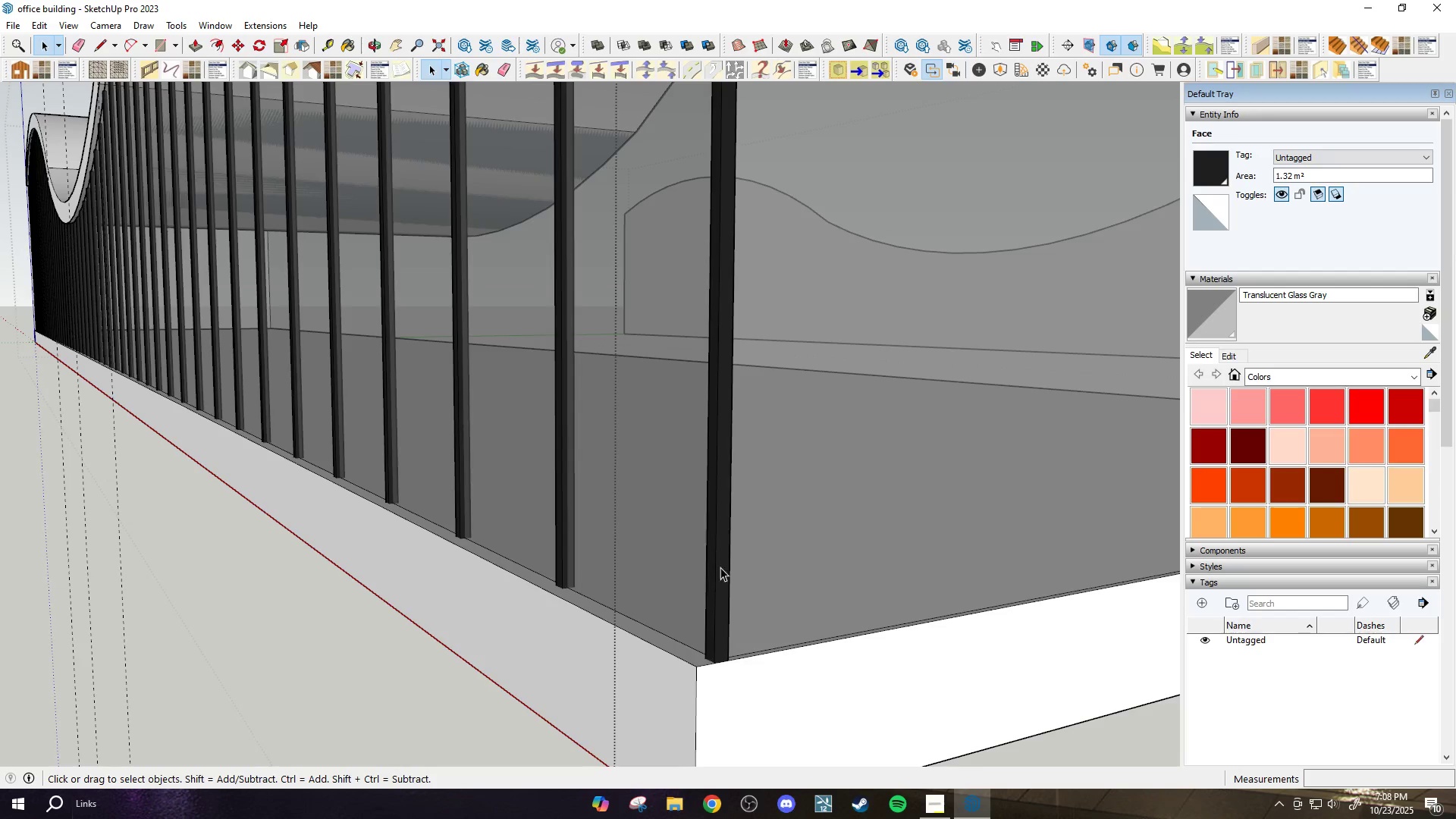 
scroll: coordinate [701, 626], scroll_direction: down, amount: 18.0
 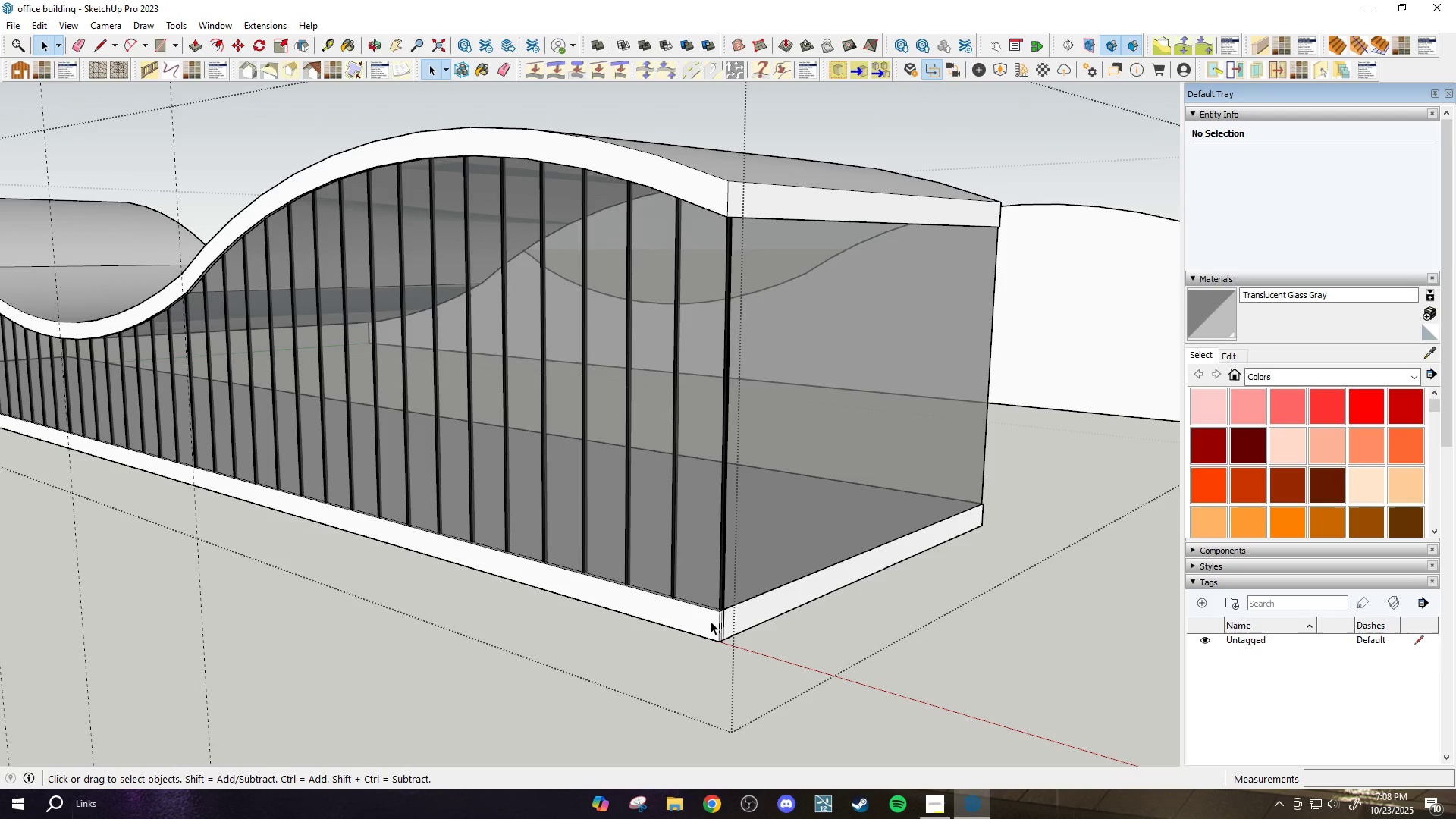 
key(Space)
 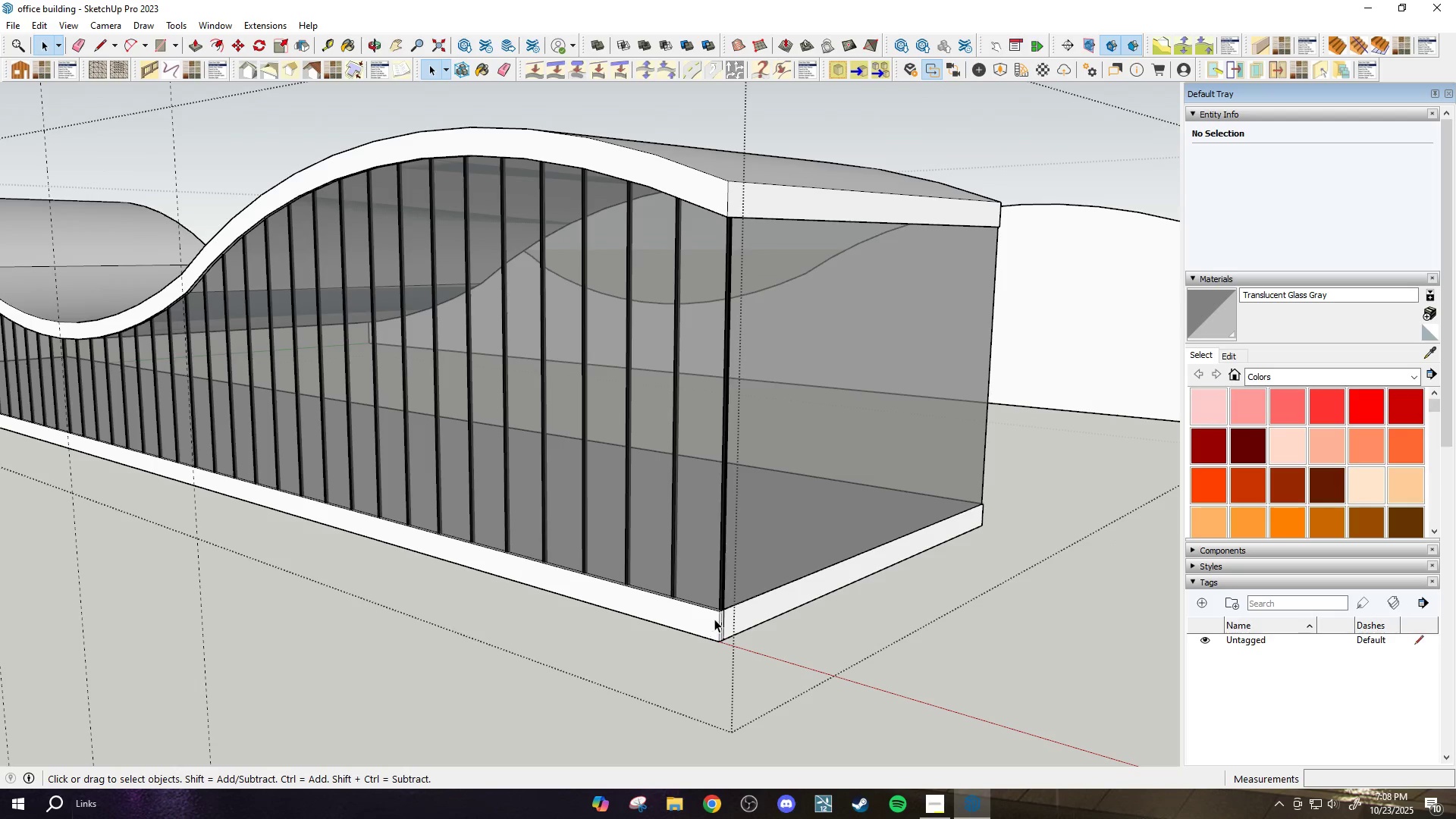 
key(Escape)
 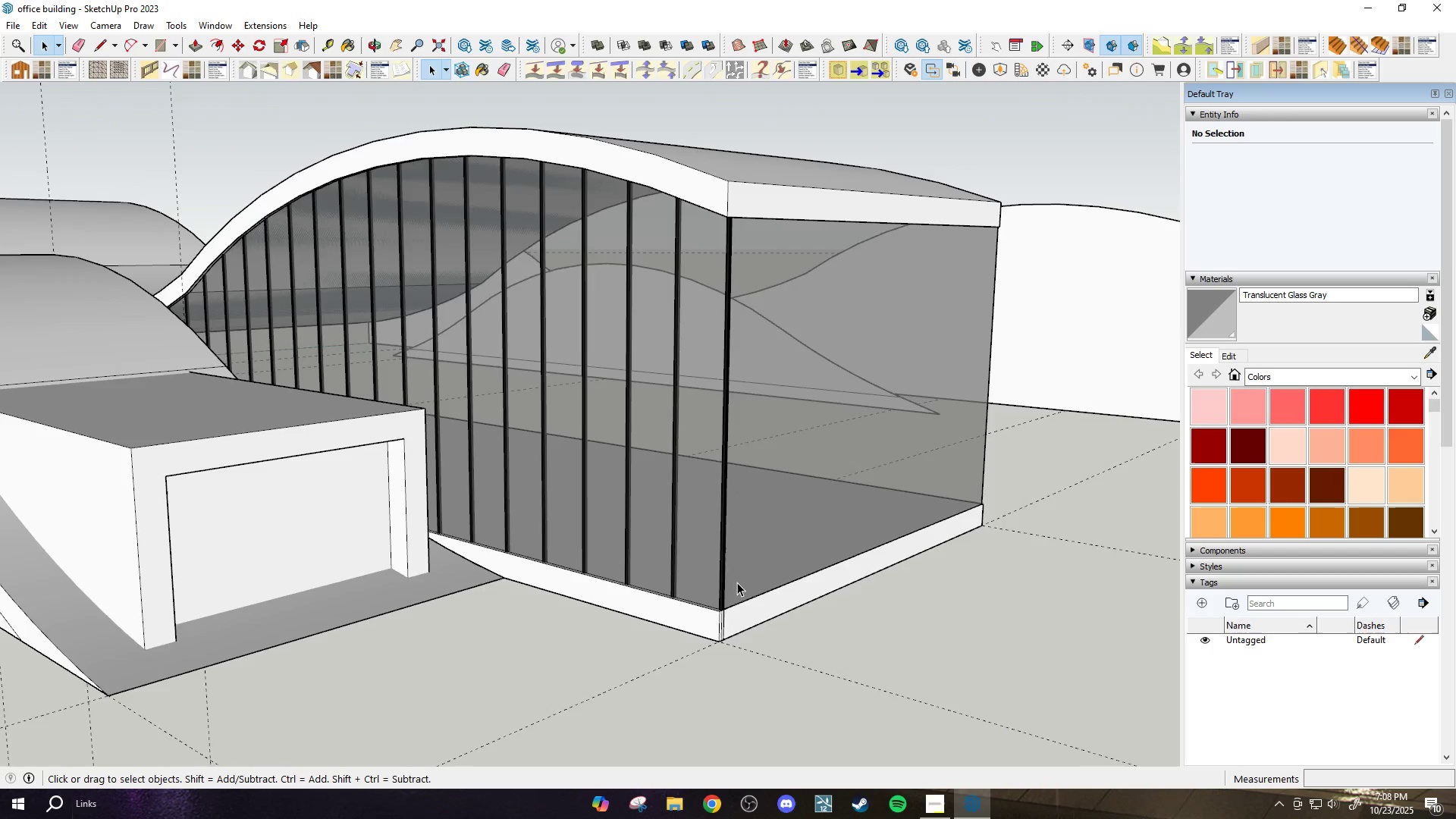 
scroll: coordinate [732, 612], scroll_direction: up, amount: 6.0
 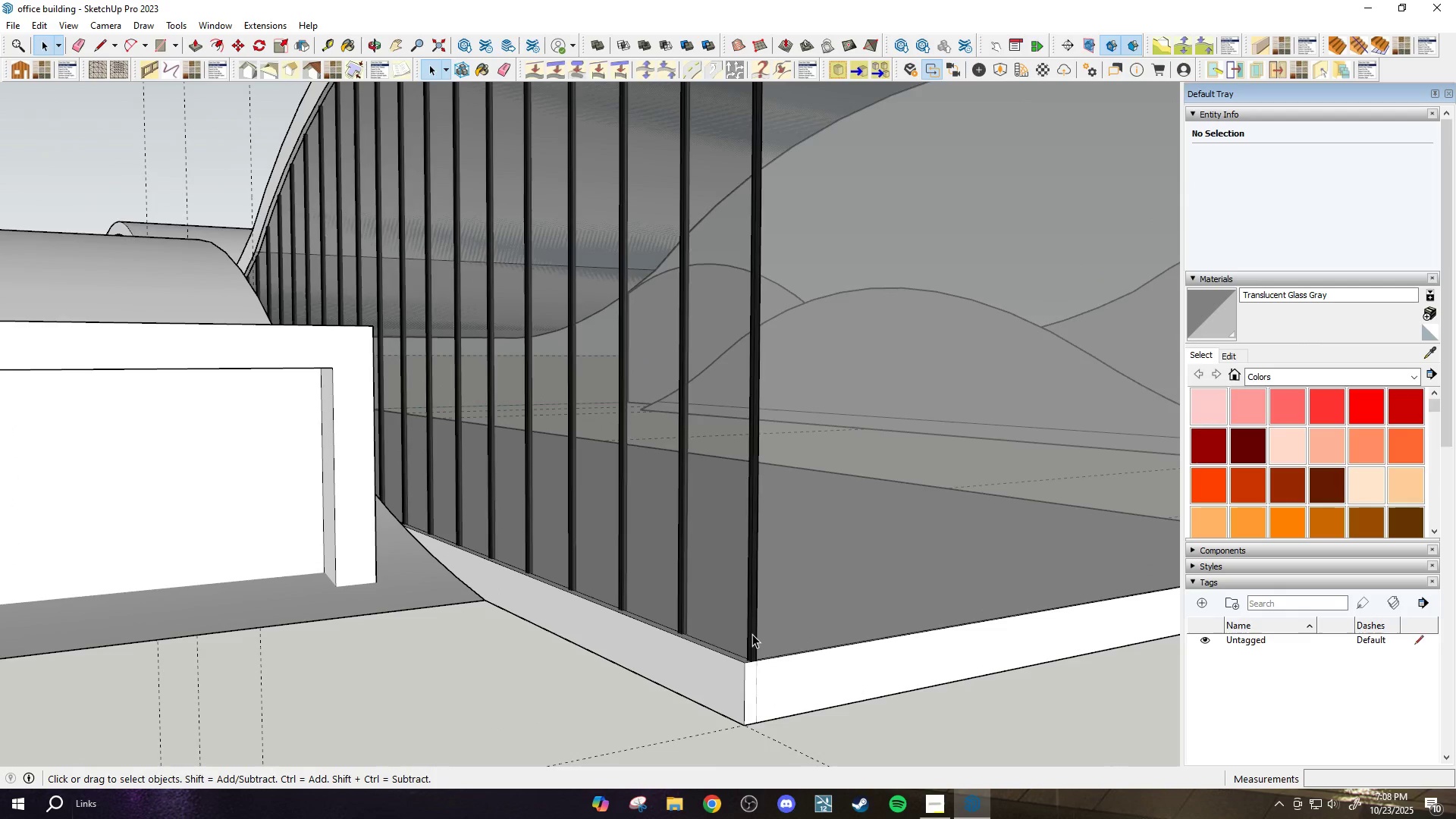 
left_click([752, 634])
 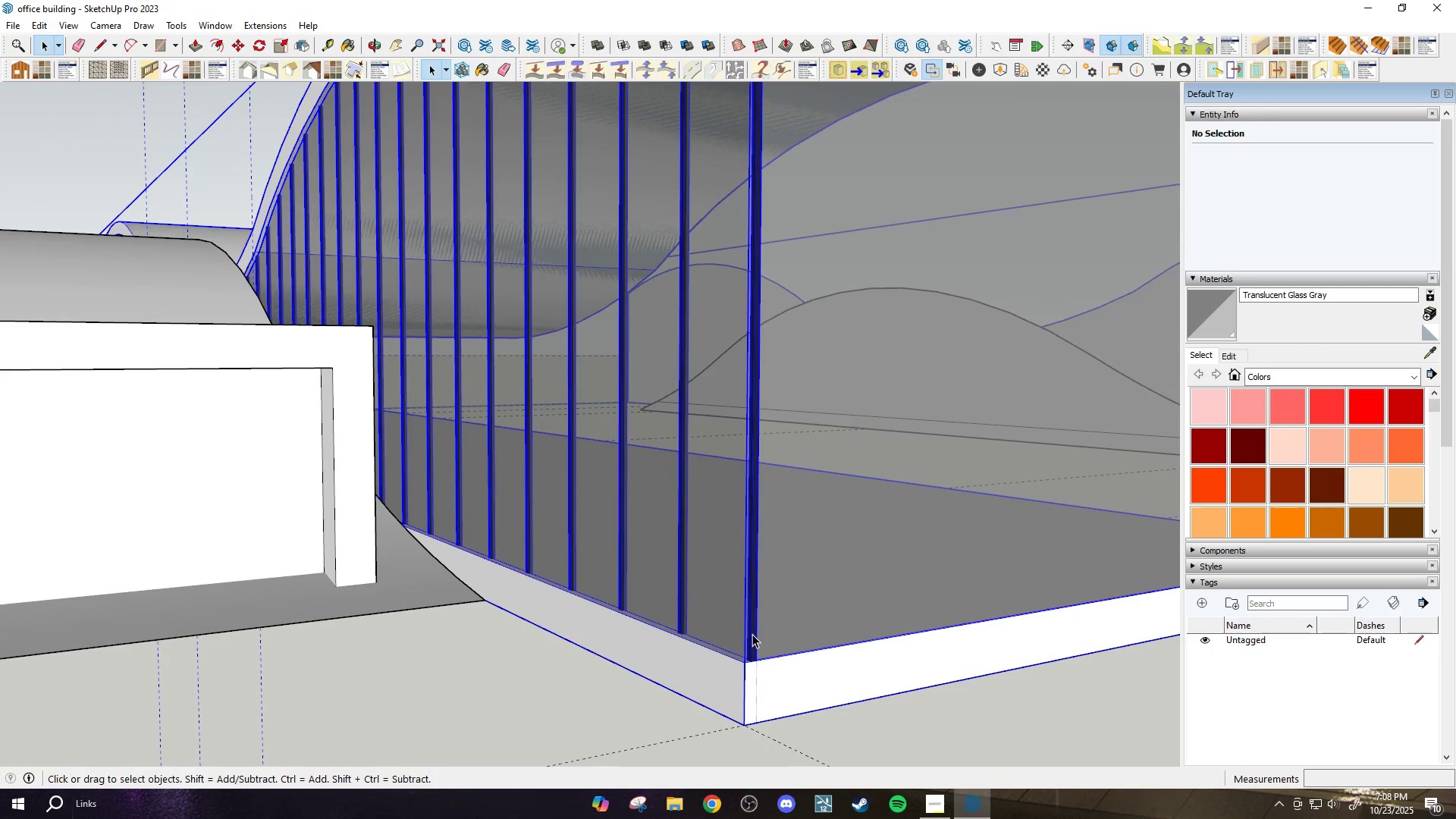 
scroll: coordinate [752, 634], scroll_direction: up, amount: 2.0
 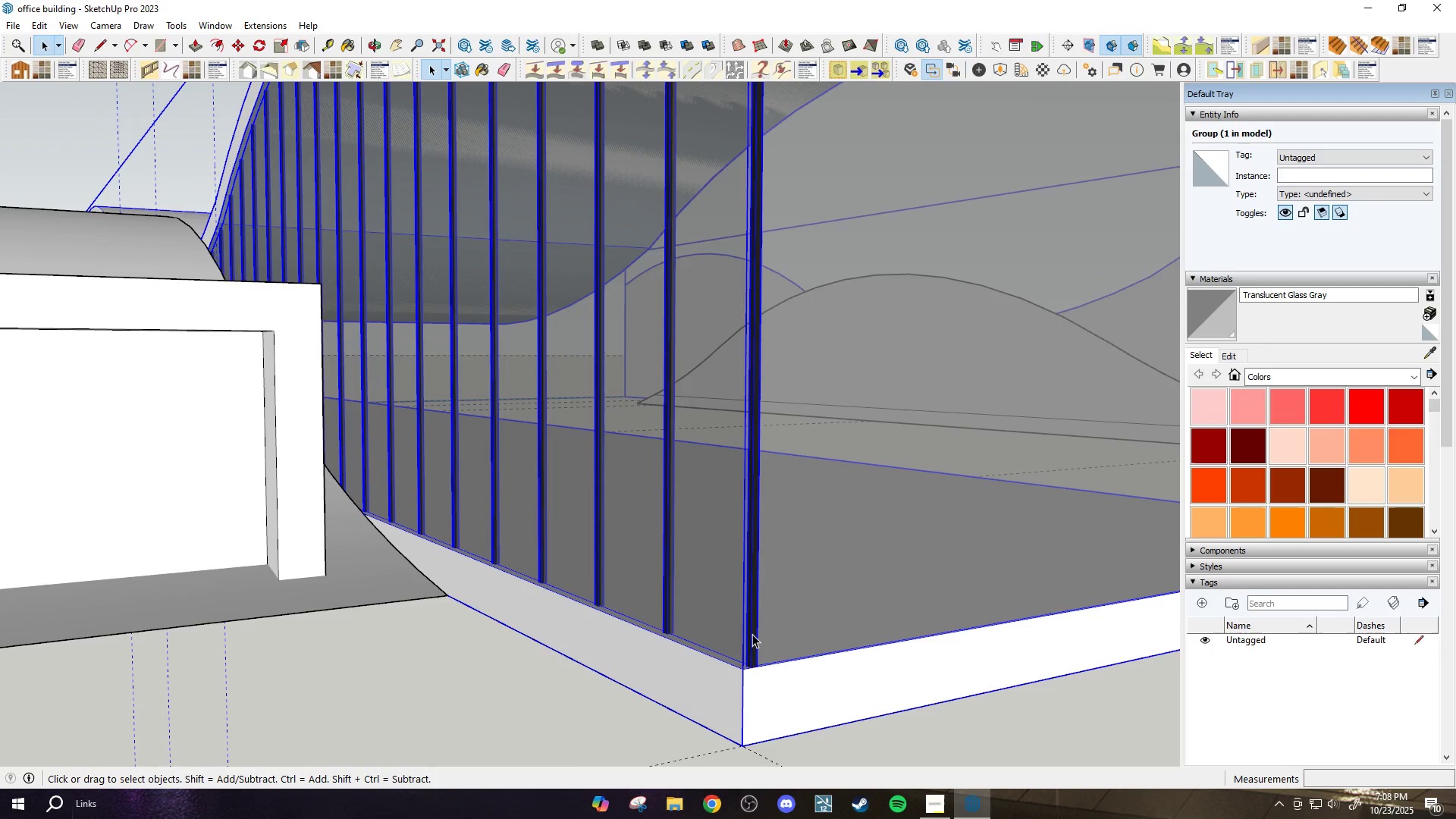 
left_click([752, 634])
 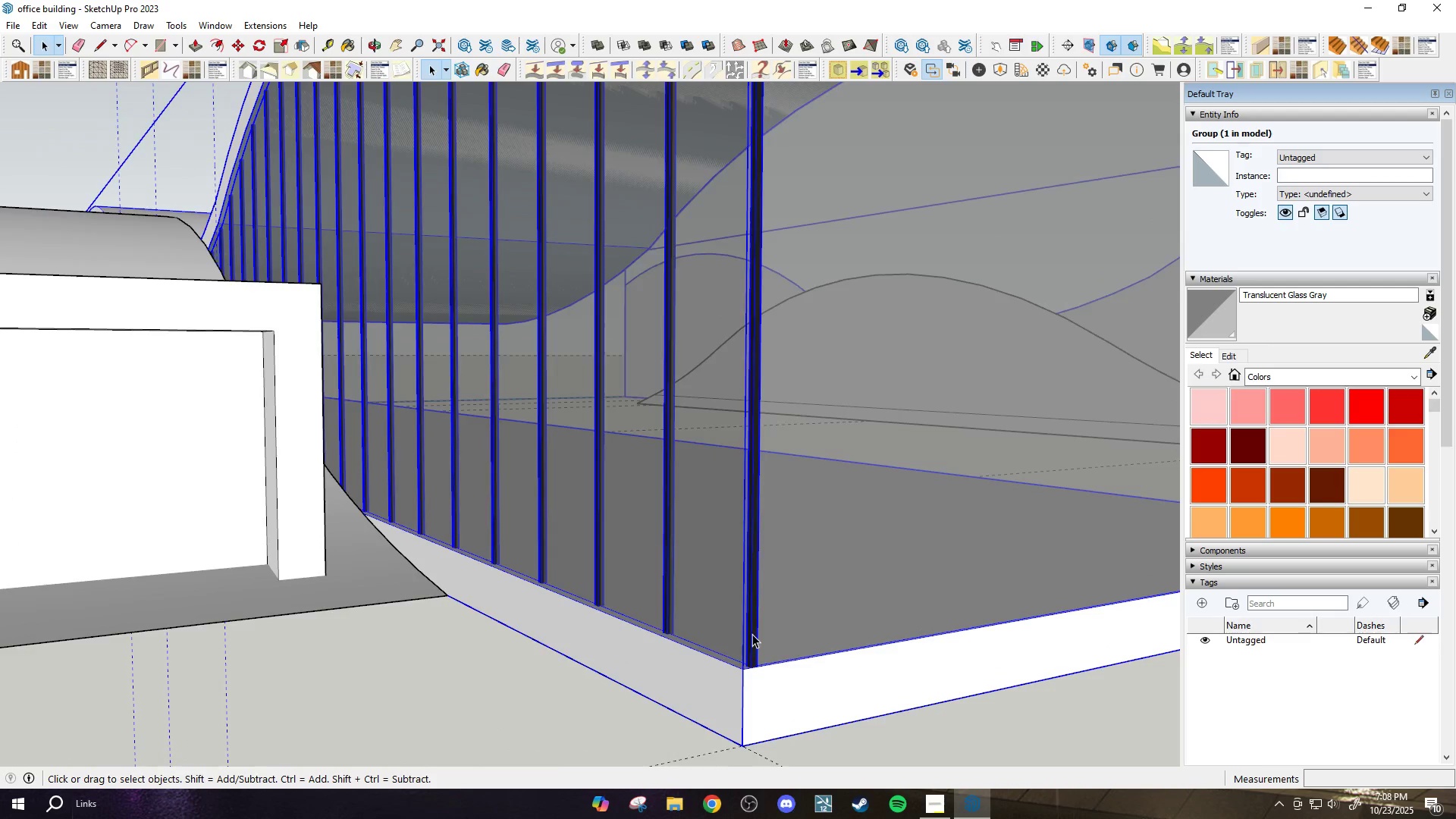 
scroll: coordinate [758, 615], scroll_direction: down, amount: 5.0
 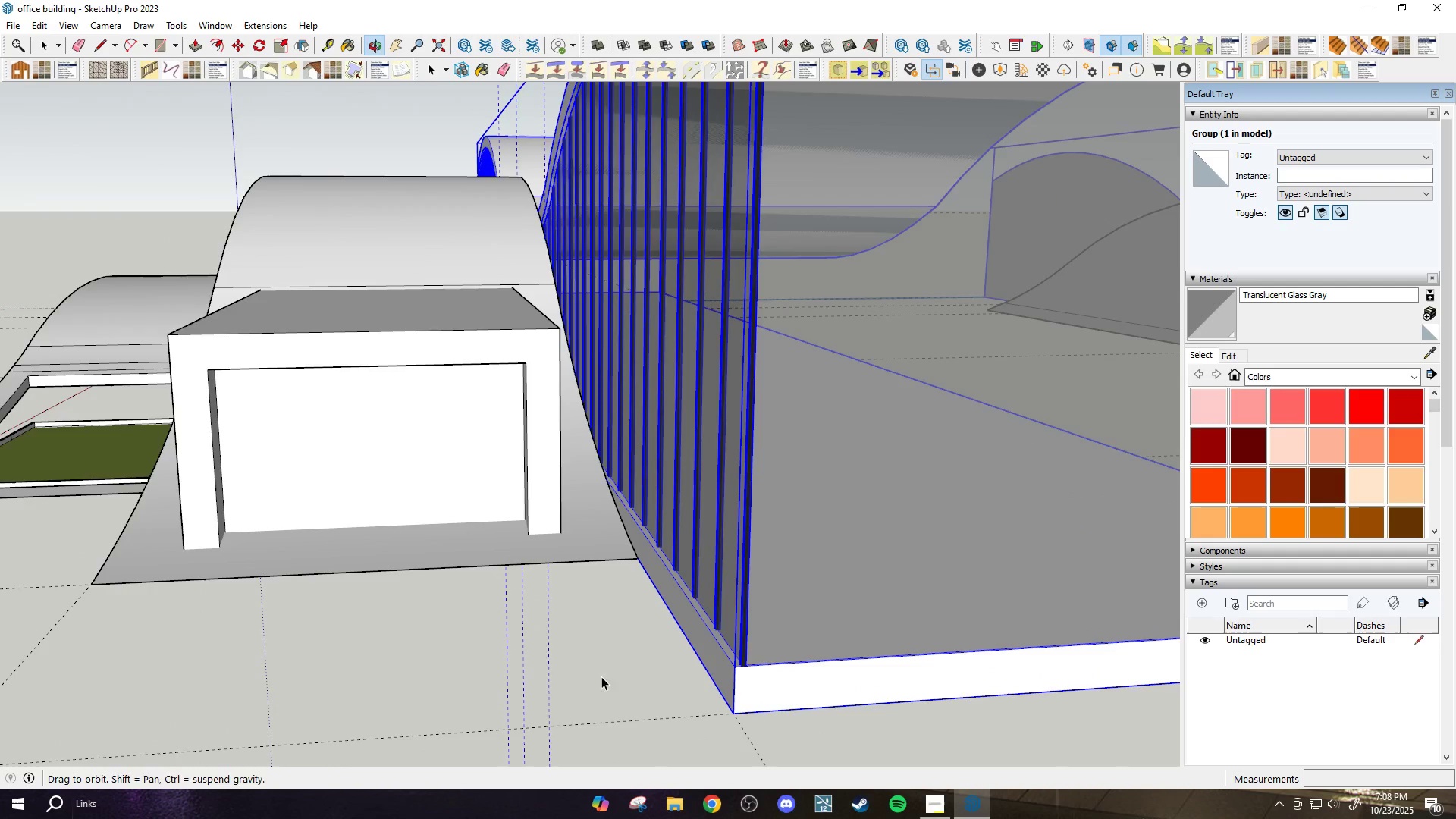 
scroll: coordinate [770, 642], scroll_direction: up, amount: 3.0
 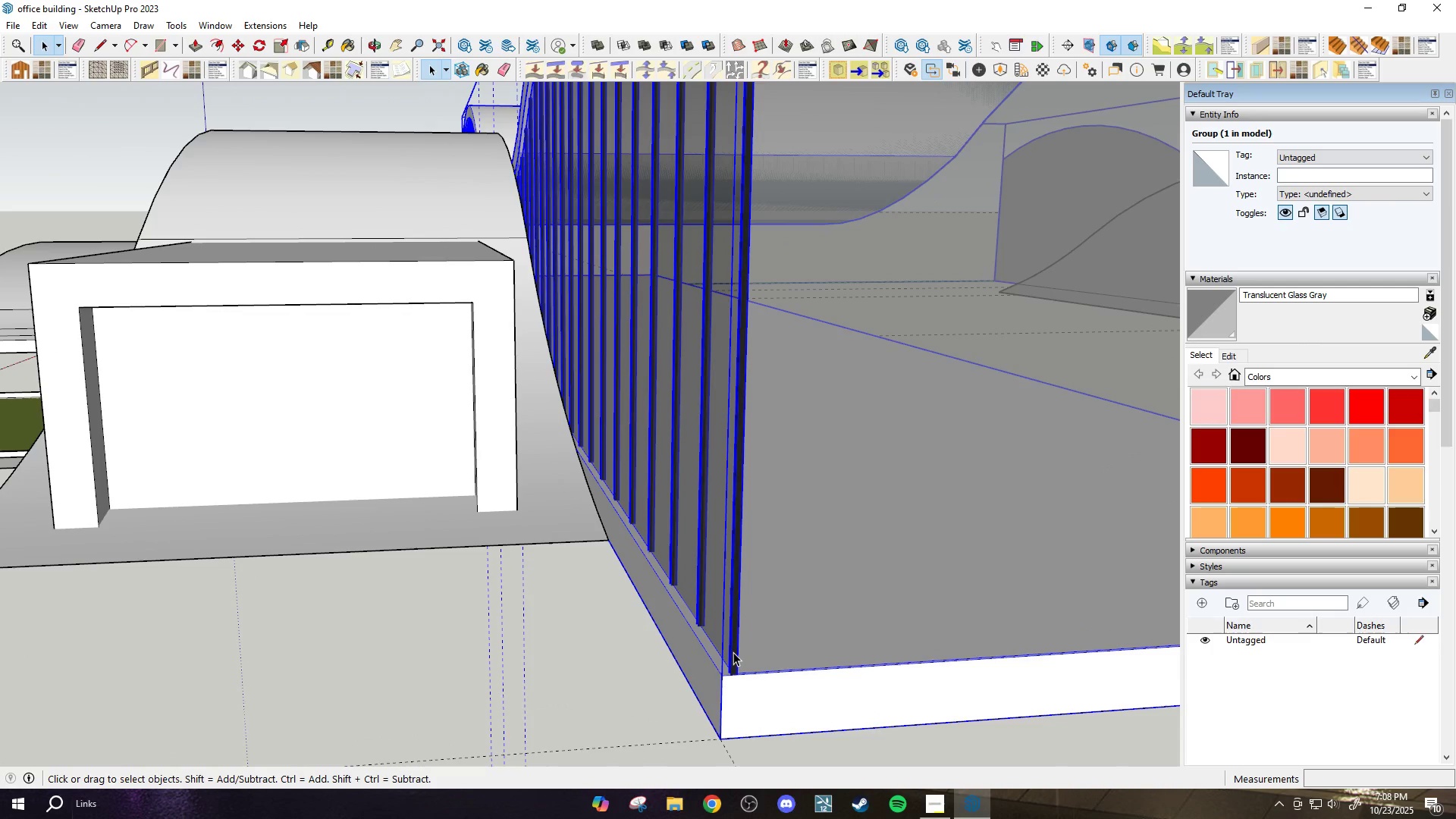 
double_click([733, 652])
 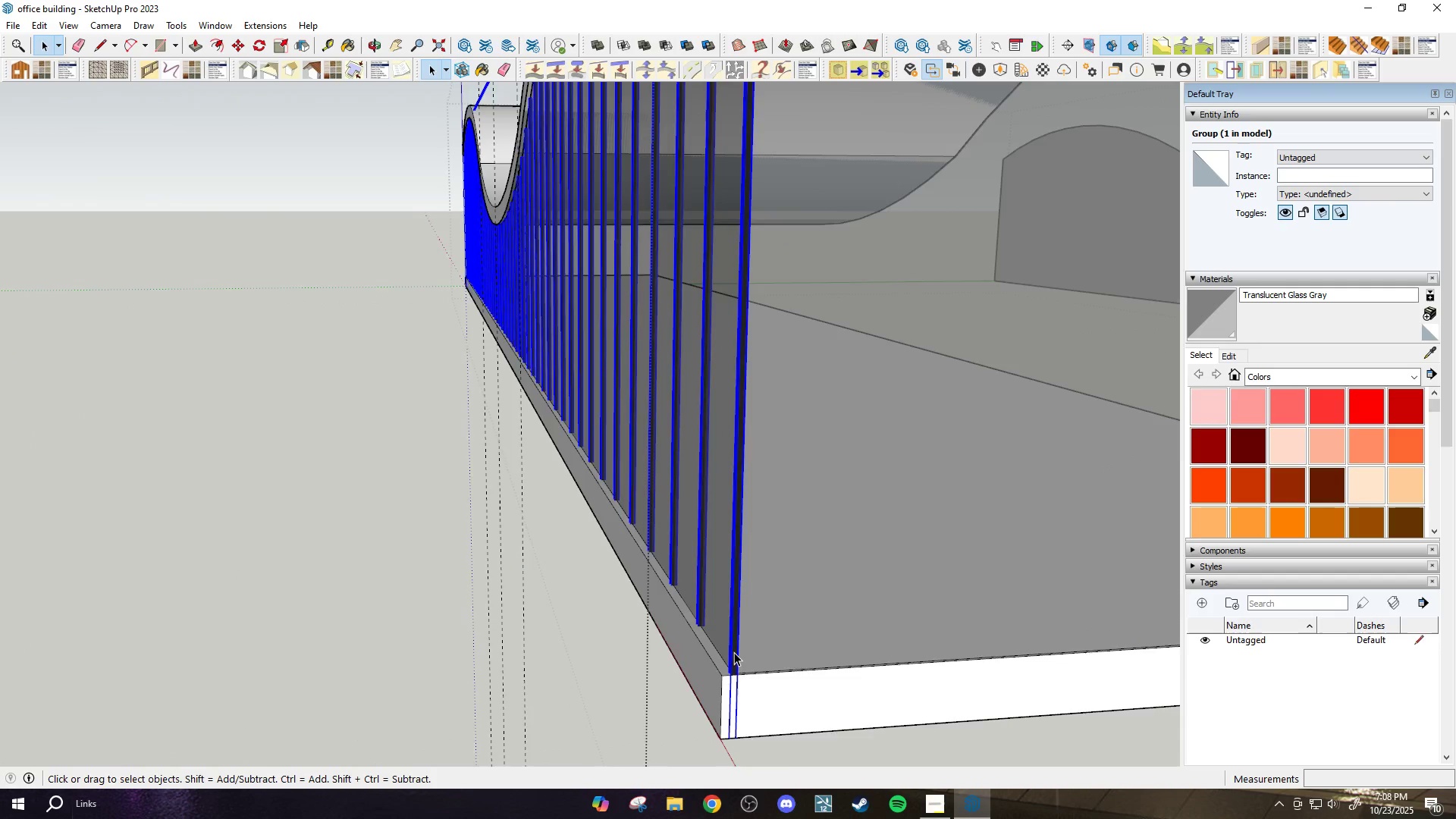 
triple_click([734, 652])
 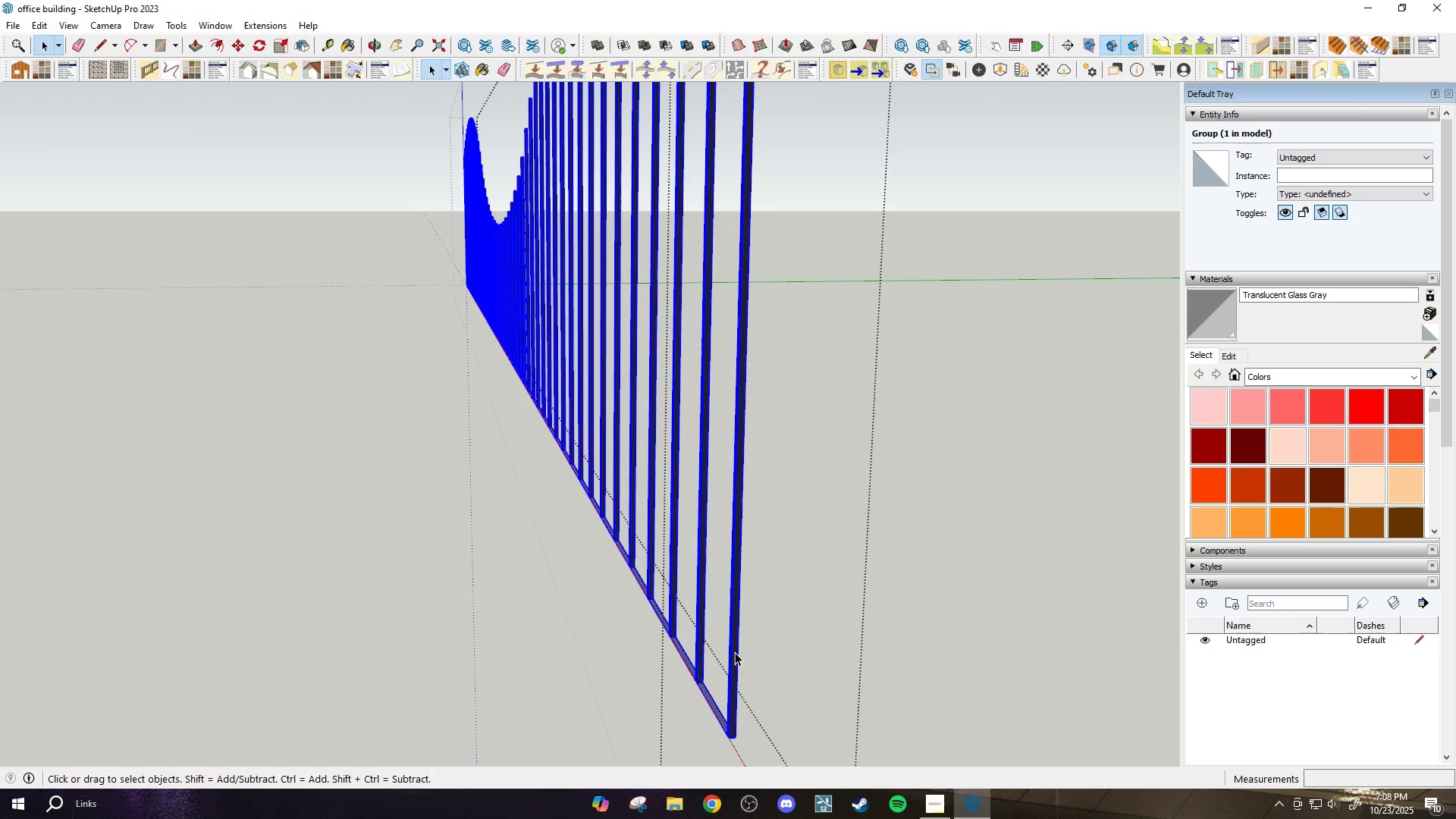 
triple_click([735, 652])
 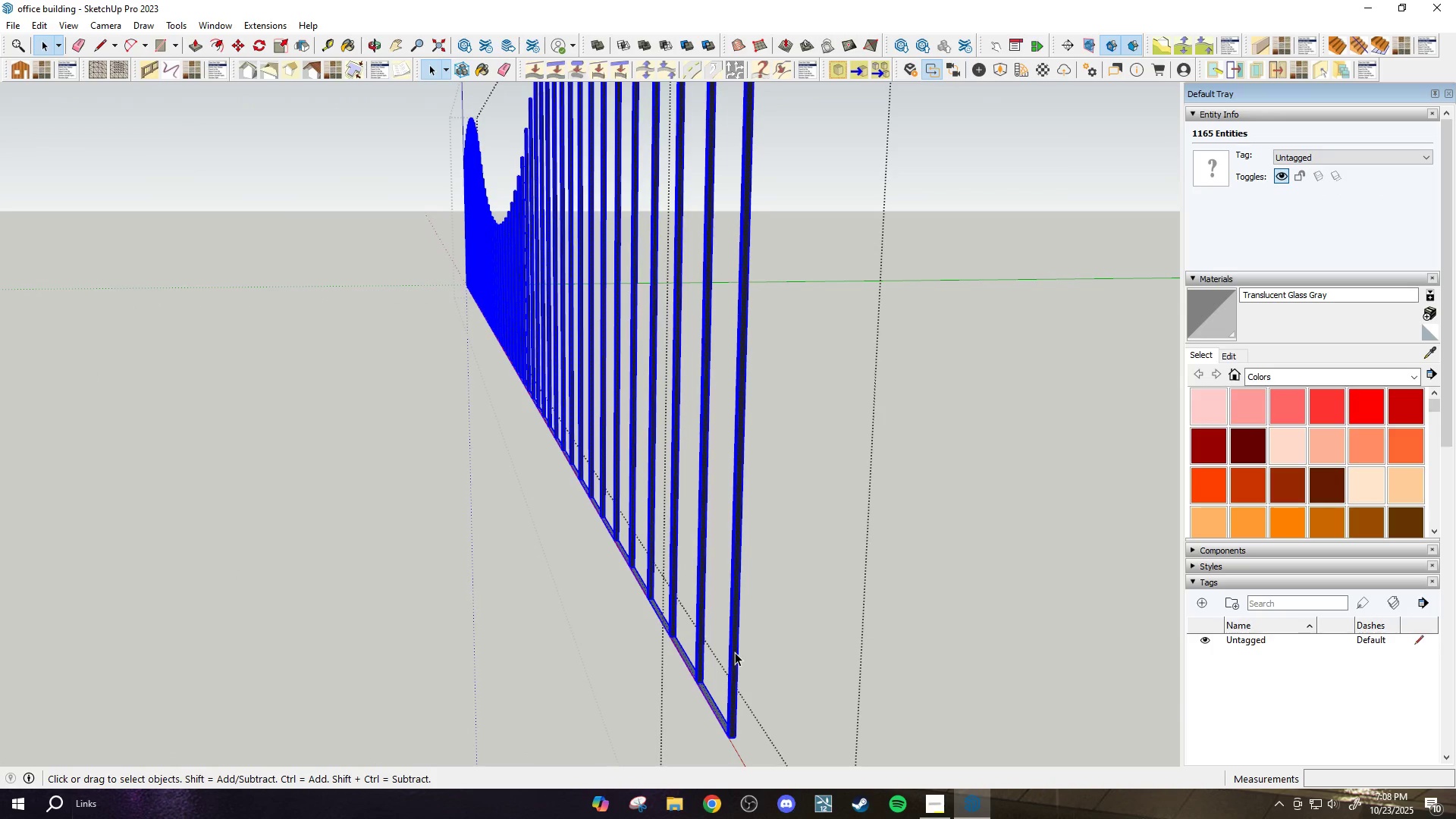 
triple_click([735, 652])
 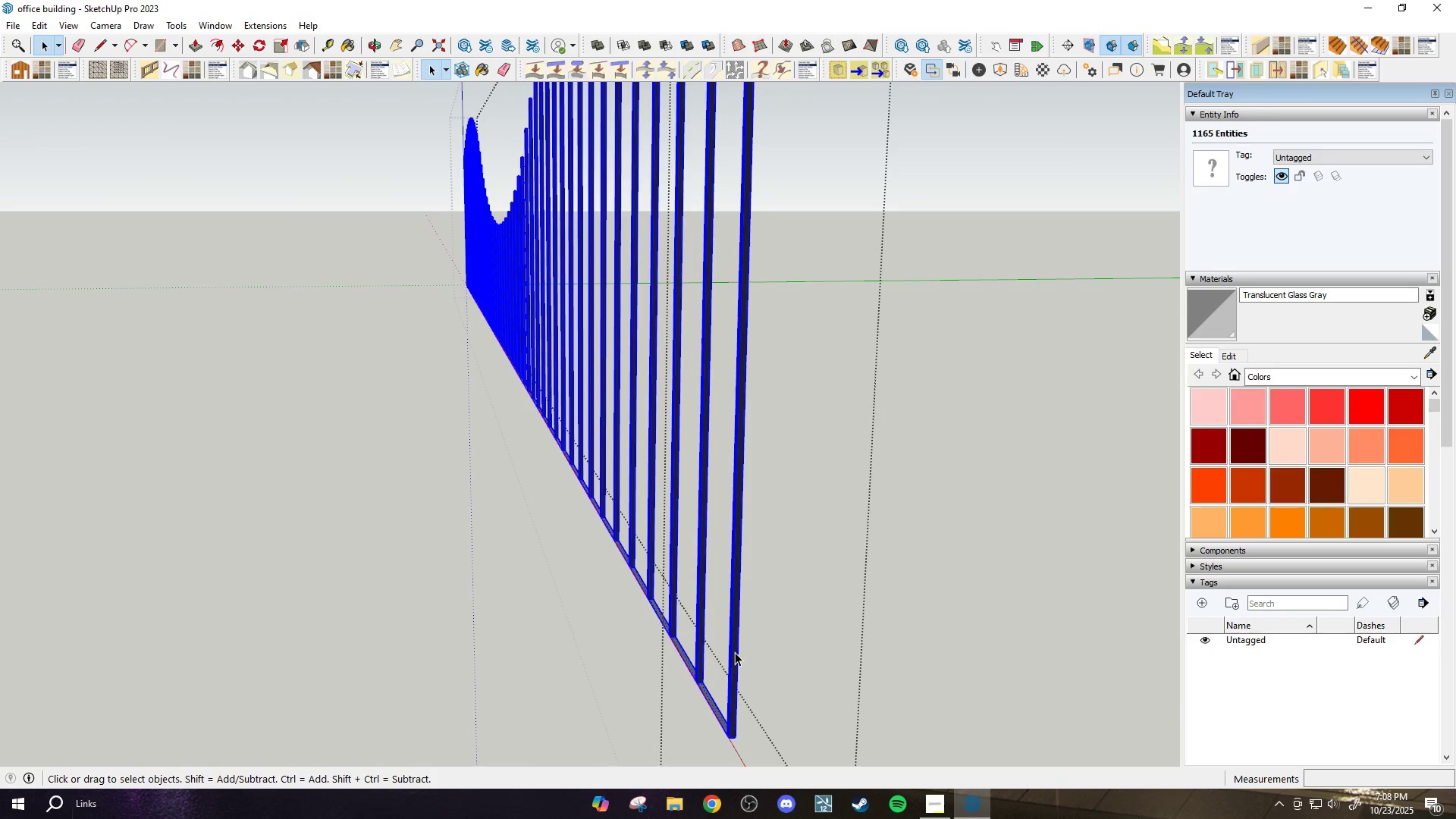 
triple_click([735, 652])
 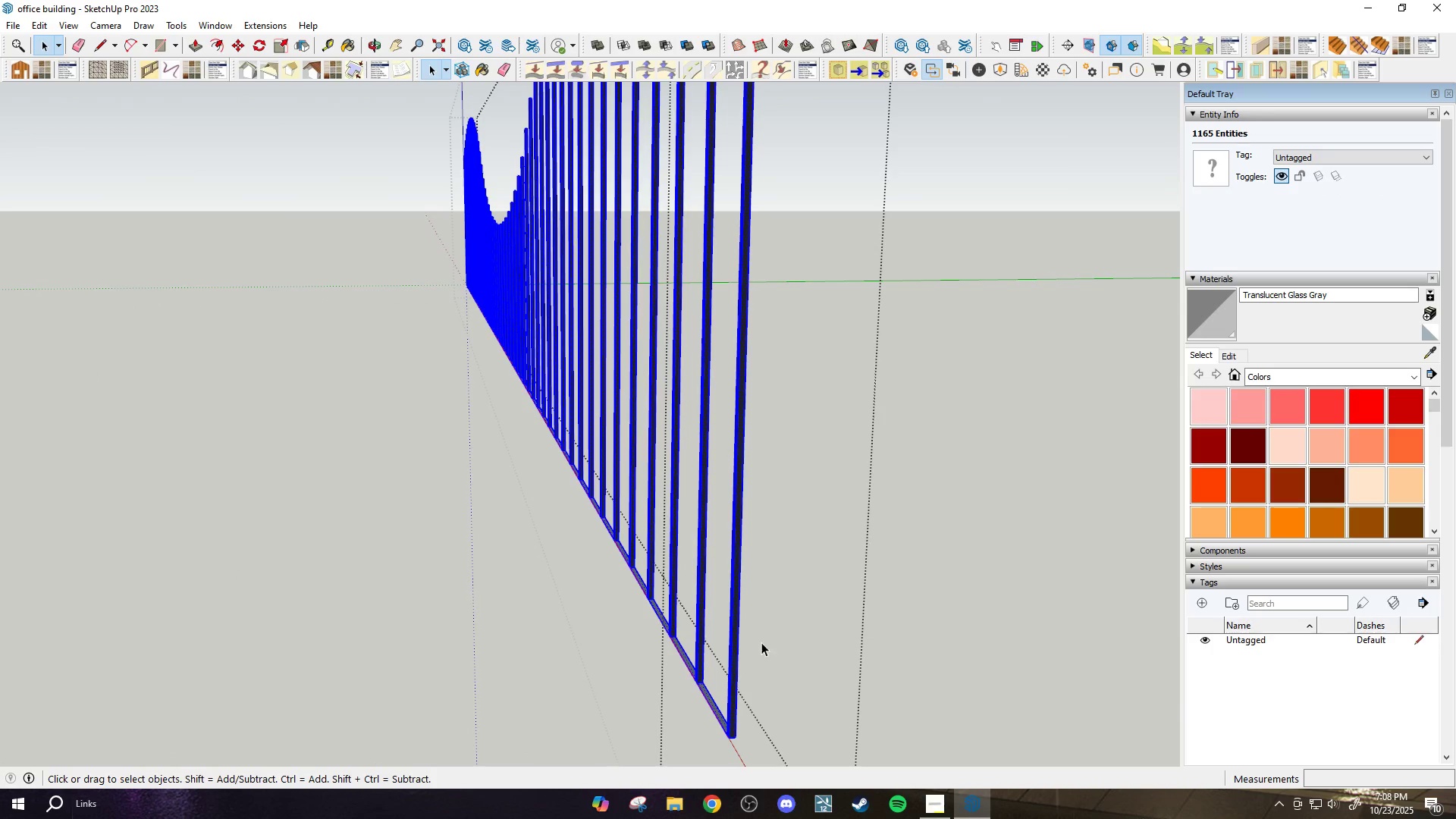 
left_click_drag(start_coordinate=[762, 639], to_coordinate=[720, 639])
 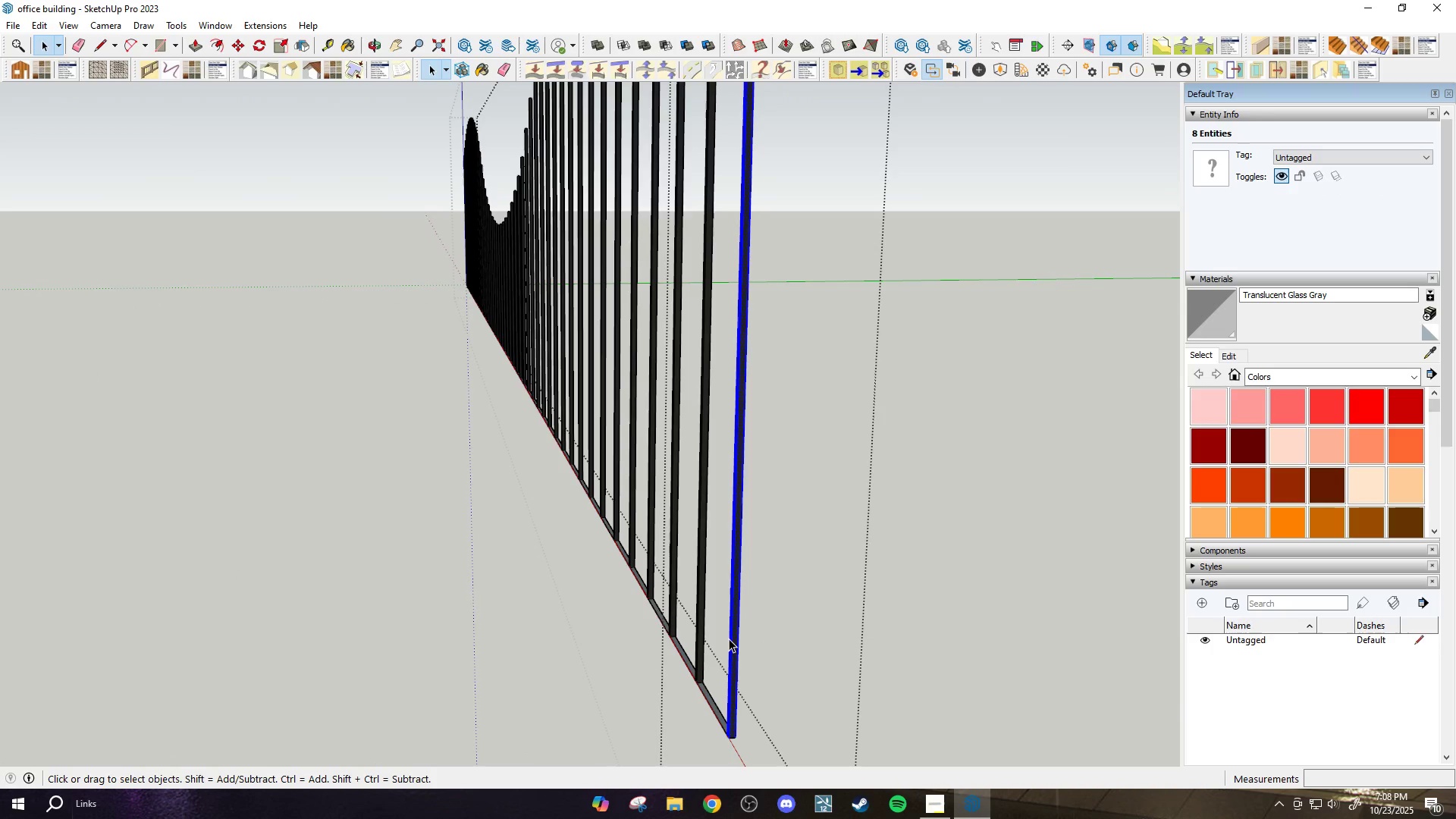 
key(Period)
 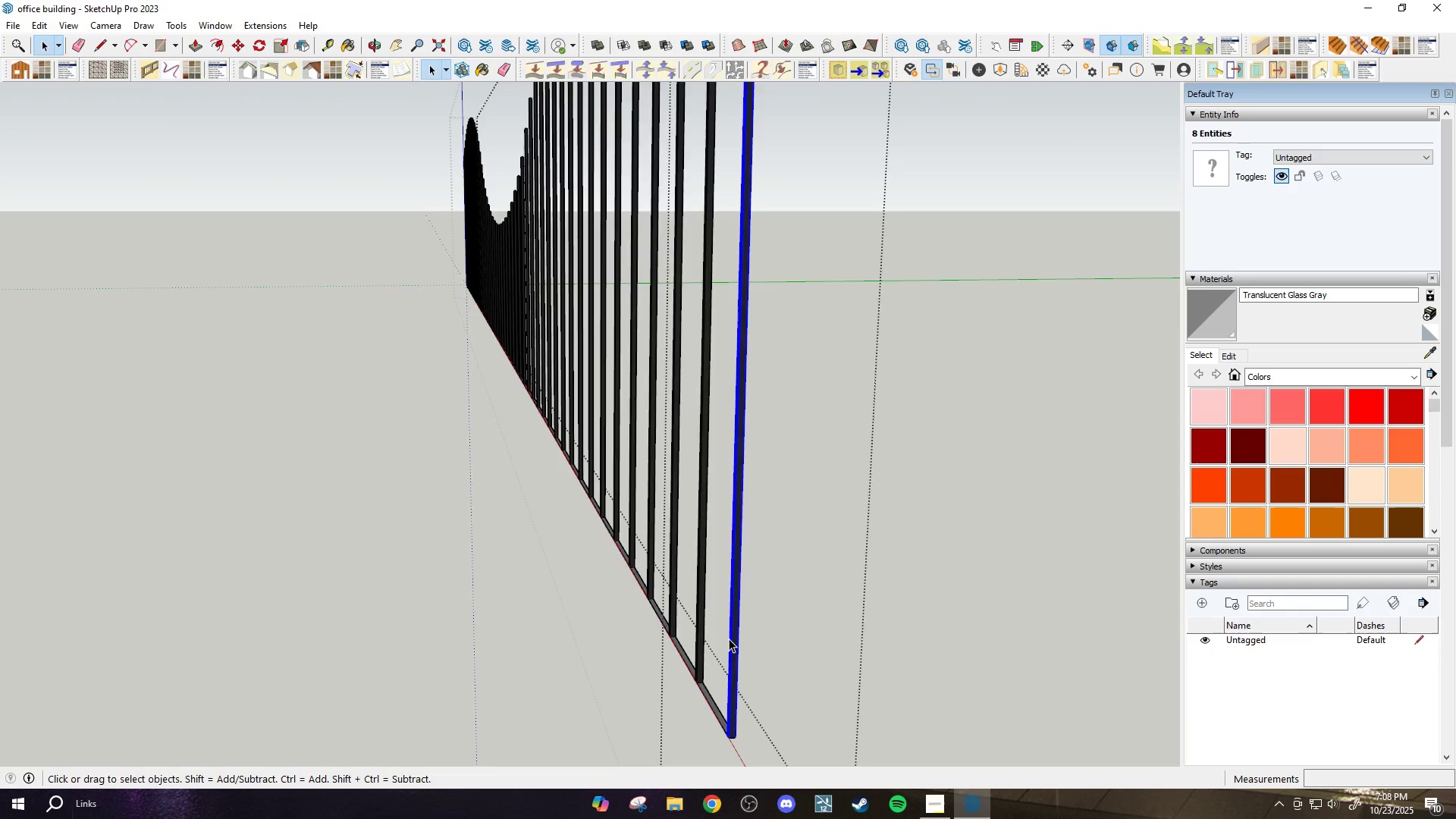 
key(Slash)
 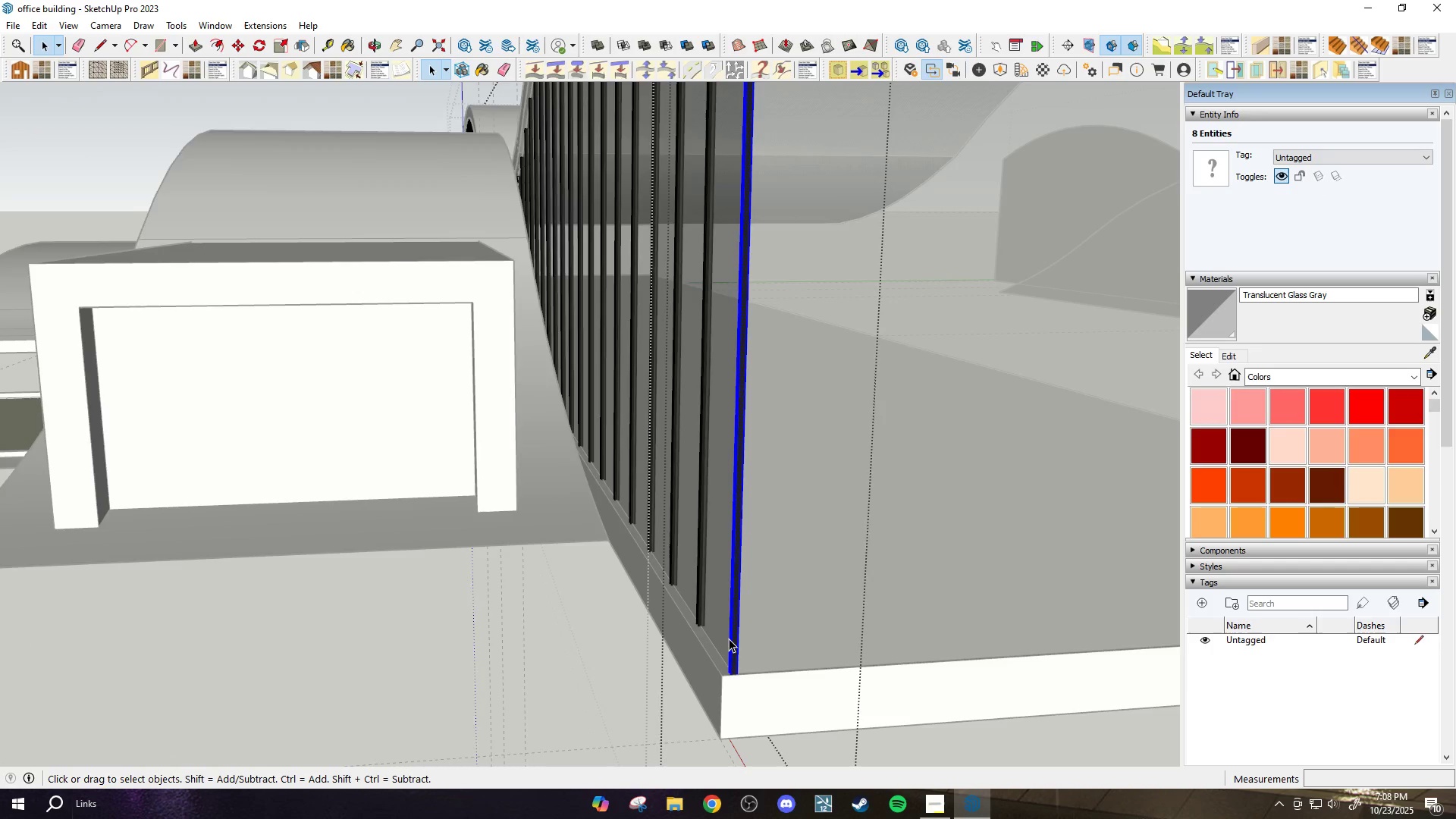 
scroll: coordinate [689, 570], scroll_direction: down, amount: 5.0
 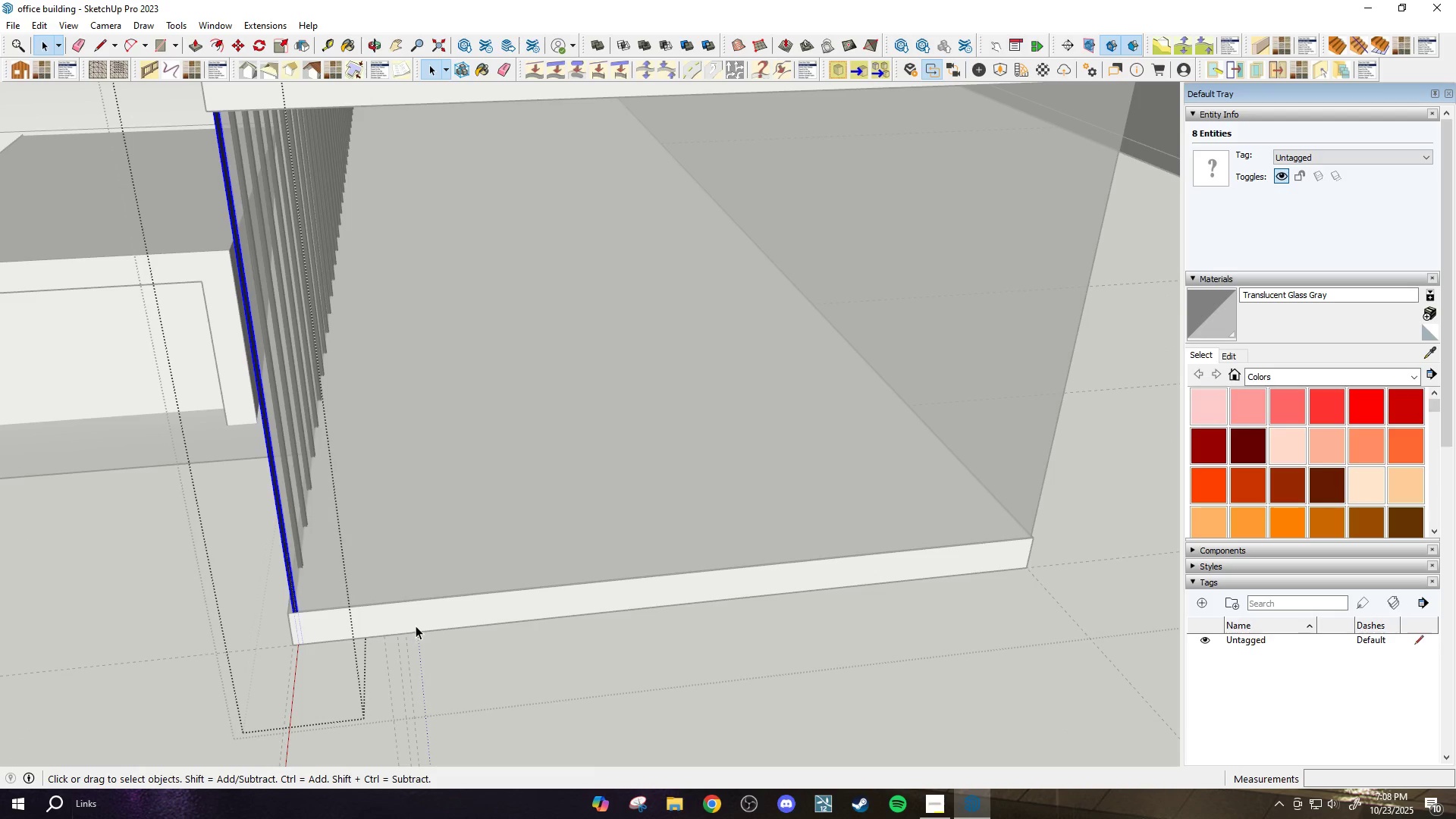 
scroll: coordinate [343, 662], scroll_direction: up, amount: 1.0
 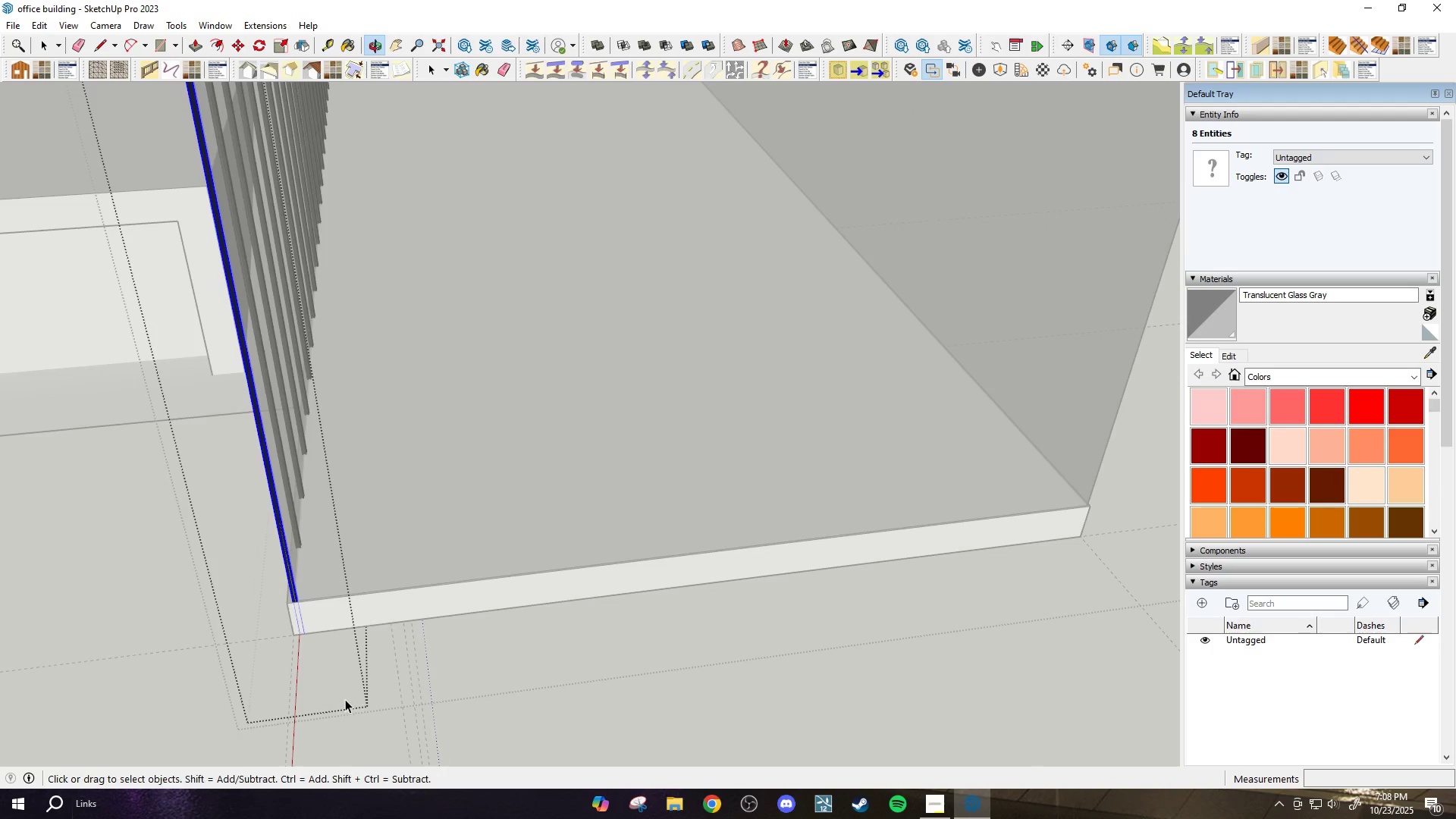 
scroll: coordinate [345, 664], scroll_direction: down, amount: 3.0
 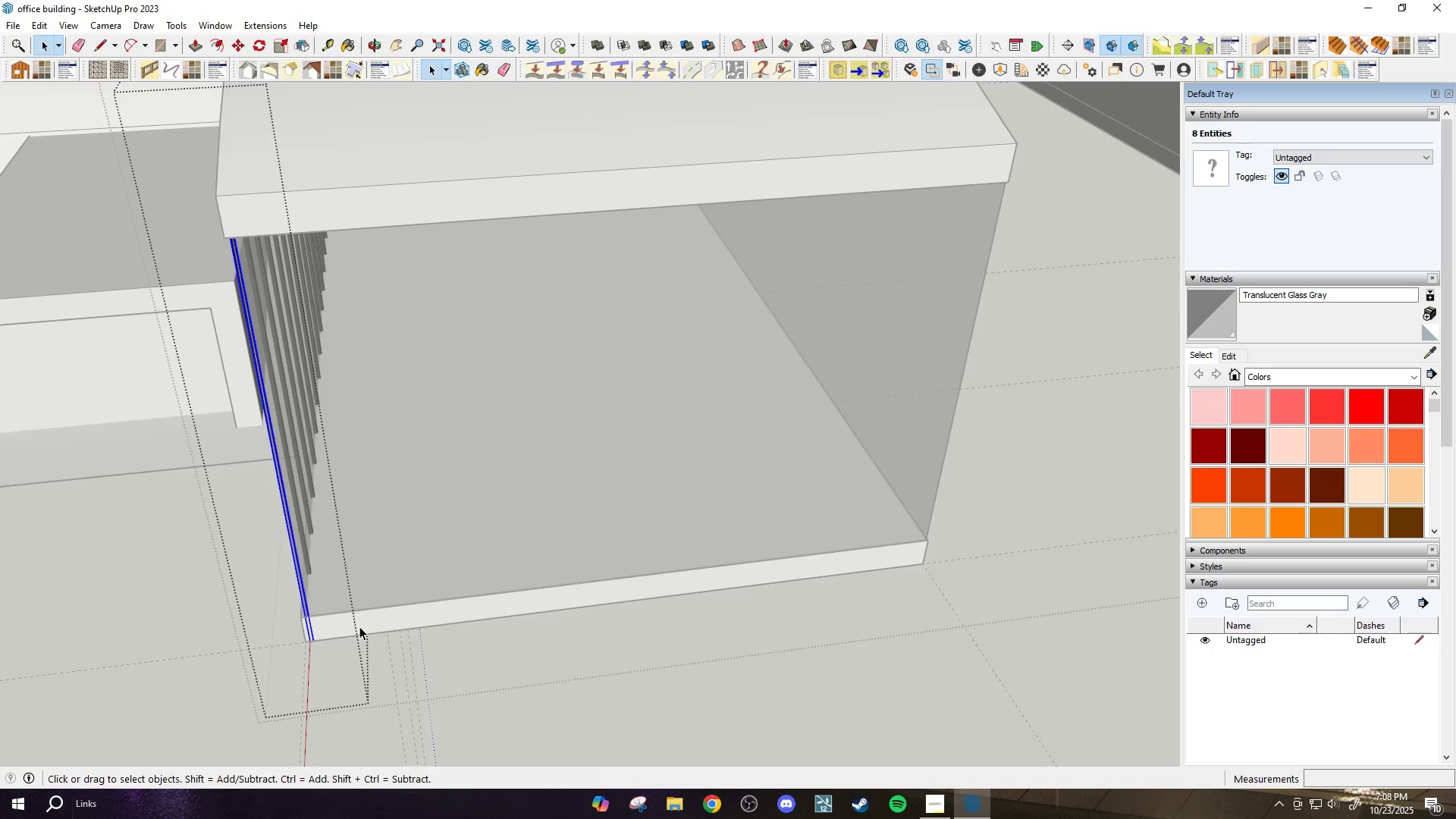 
scroll: coordinate [337, 642], scroll_direction: up, amount: 4.0
 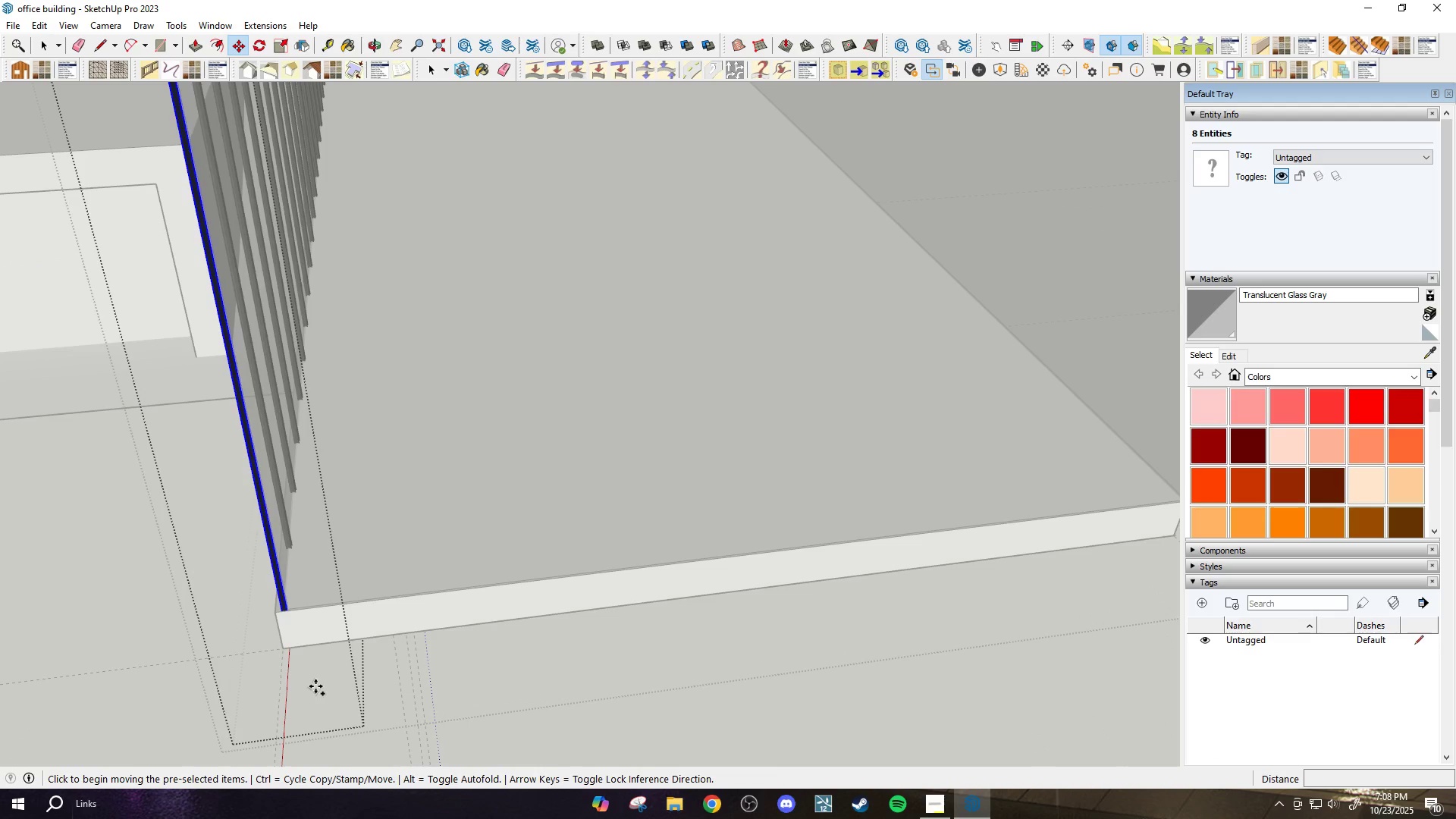 
key(M)
 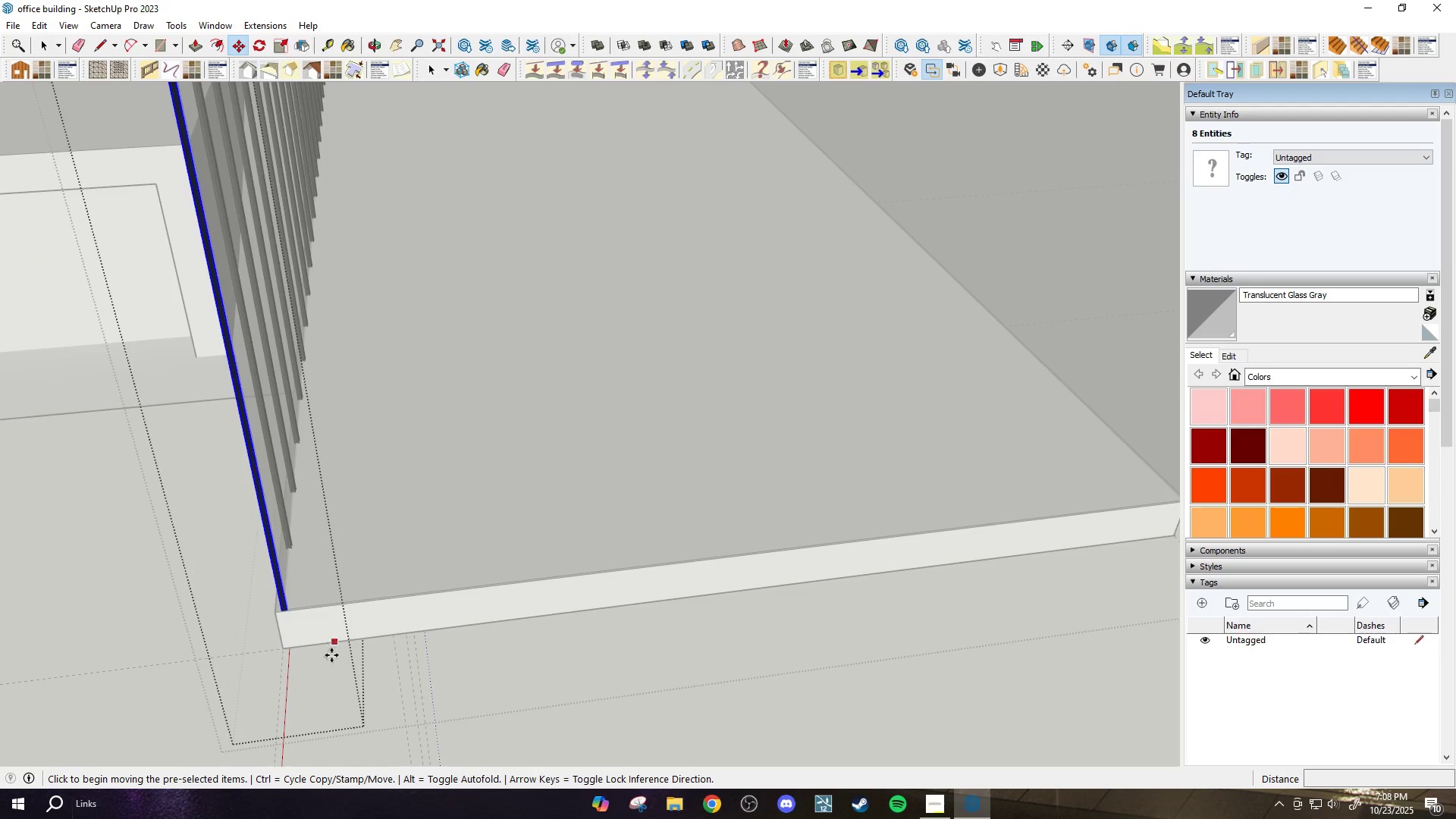 
key(Control+ControlLeft)
 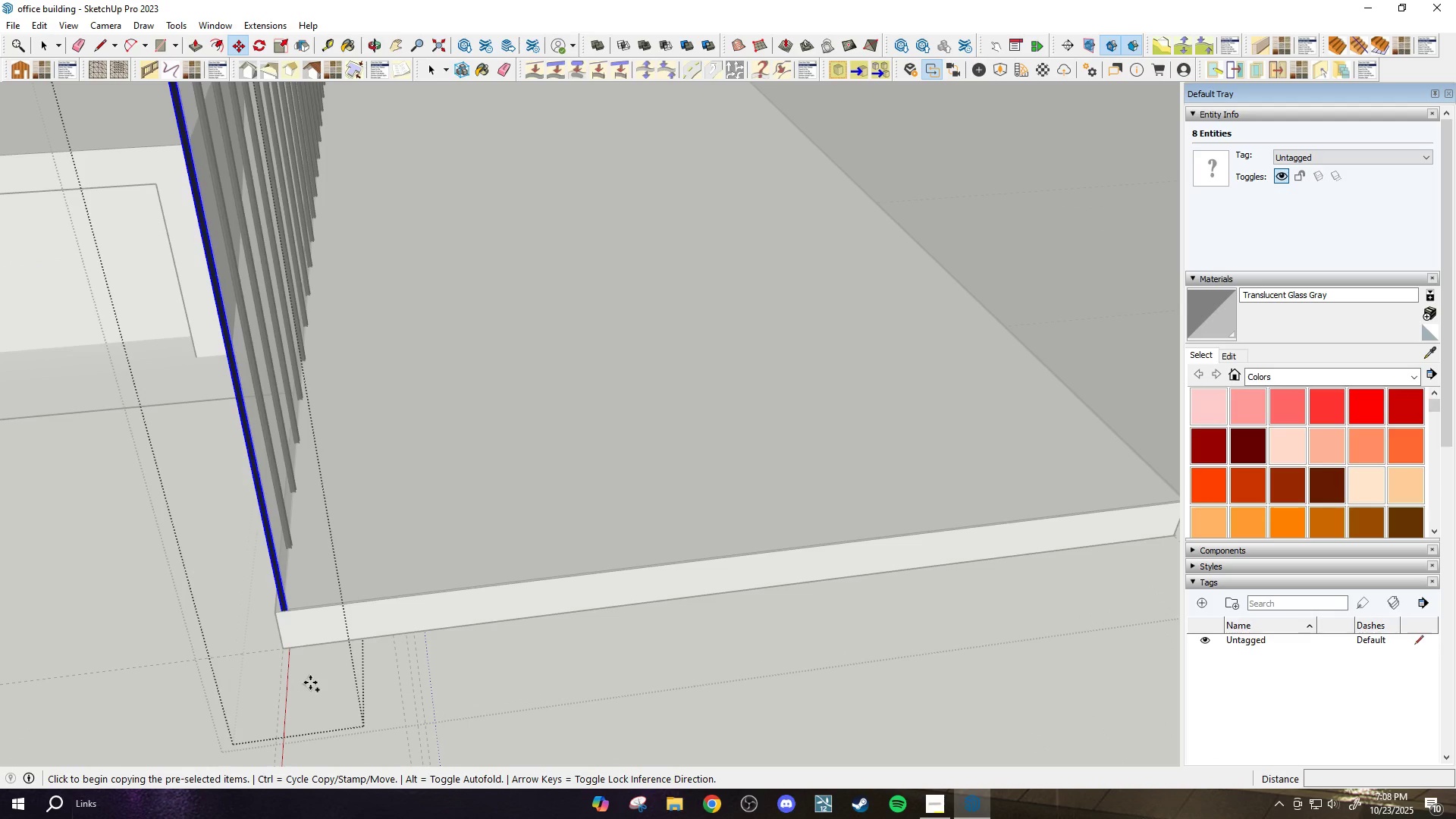 
scroll: coordinate [569, 655], scroll_direction: down, amount: 5.0
 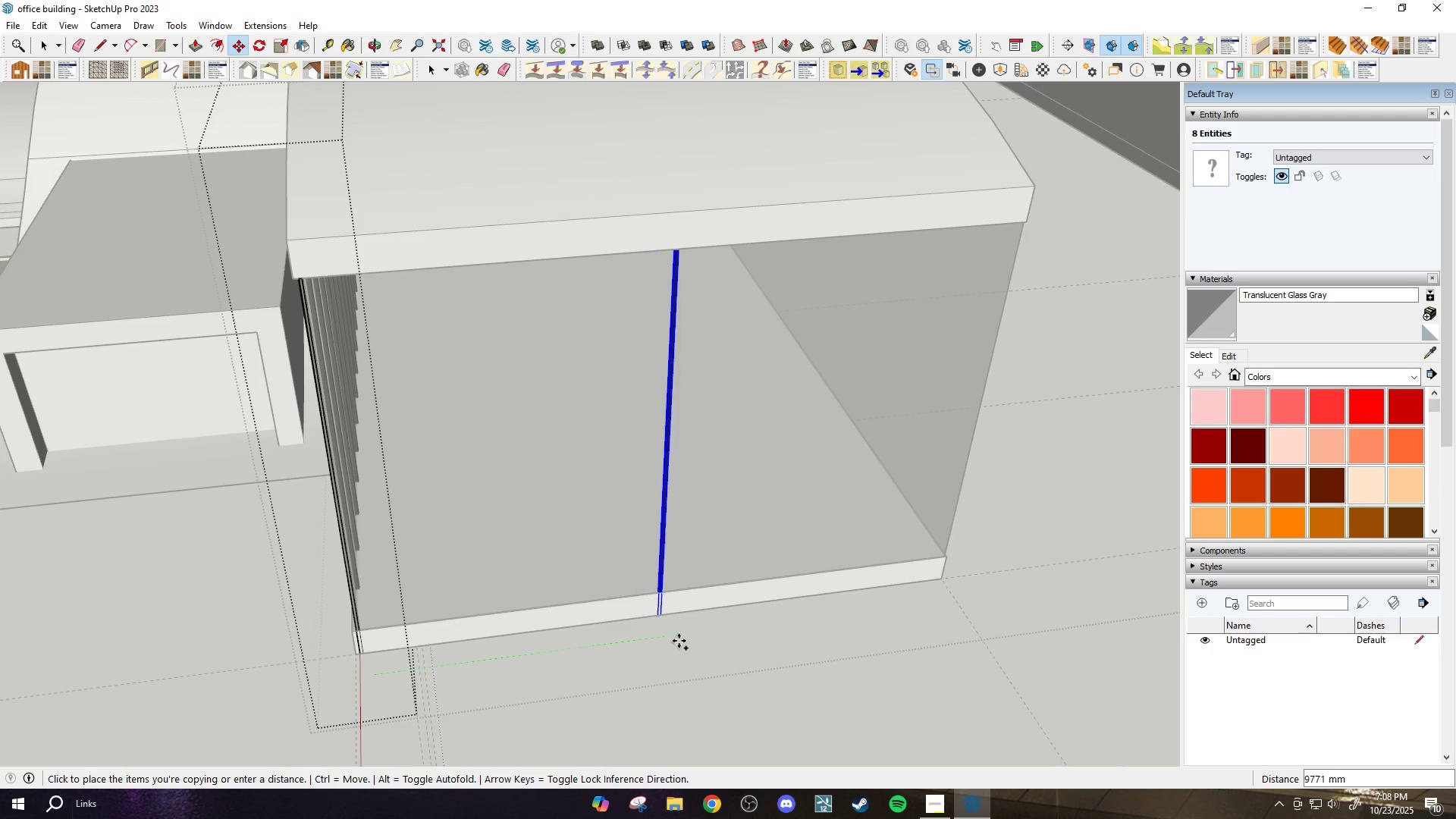 
hold_key(key=ShiftLeft, duration=1.54)
scroll: coordinate [984, 595], scroll_direction: up, amount: 10.0
 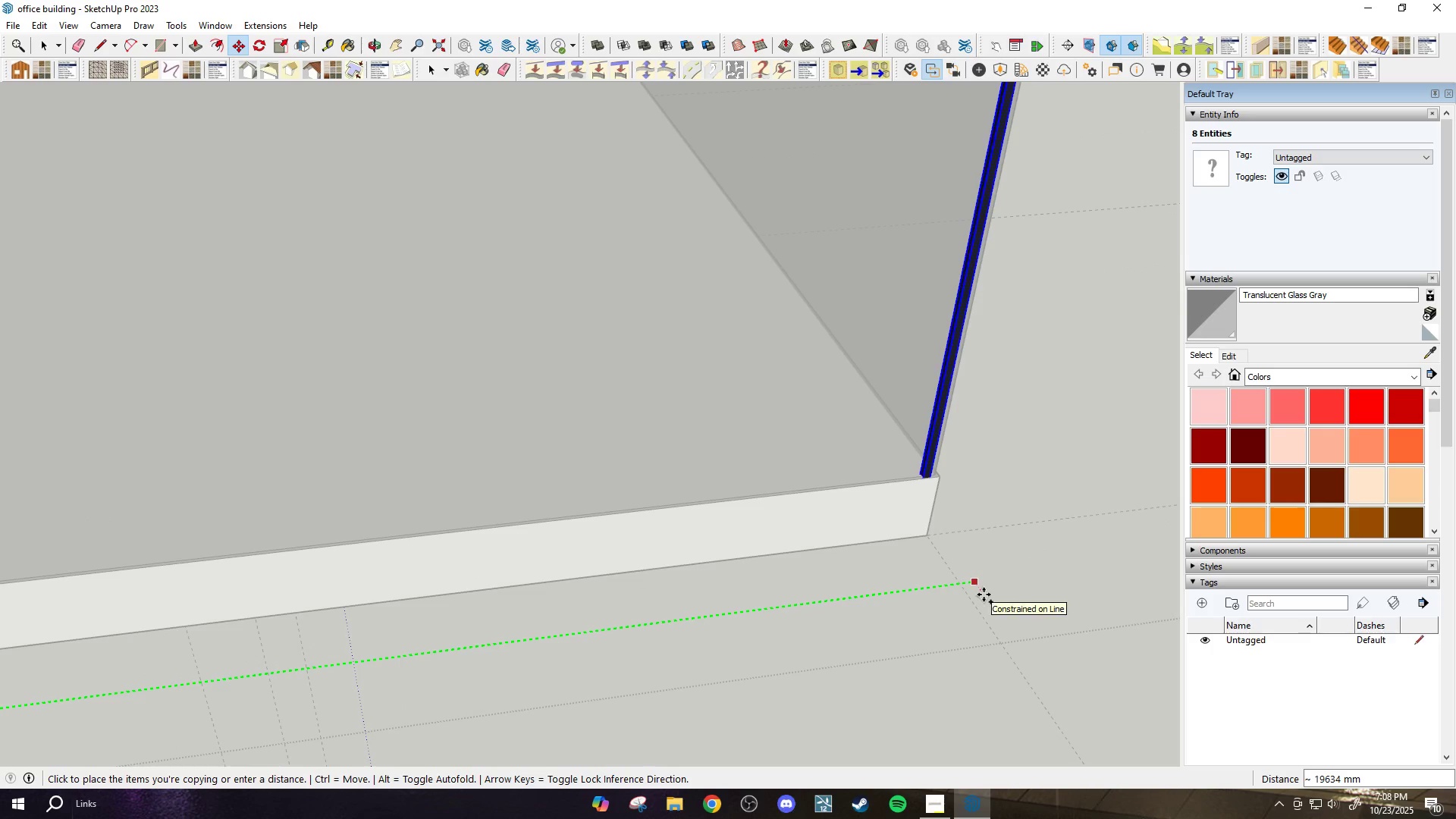 
hold_key(key=ShiftLeft, duration=1.51)
 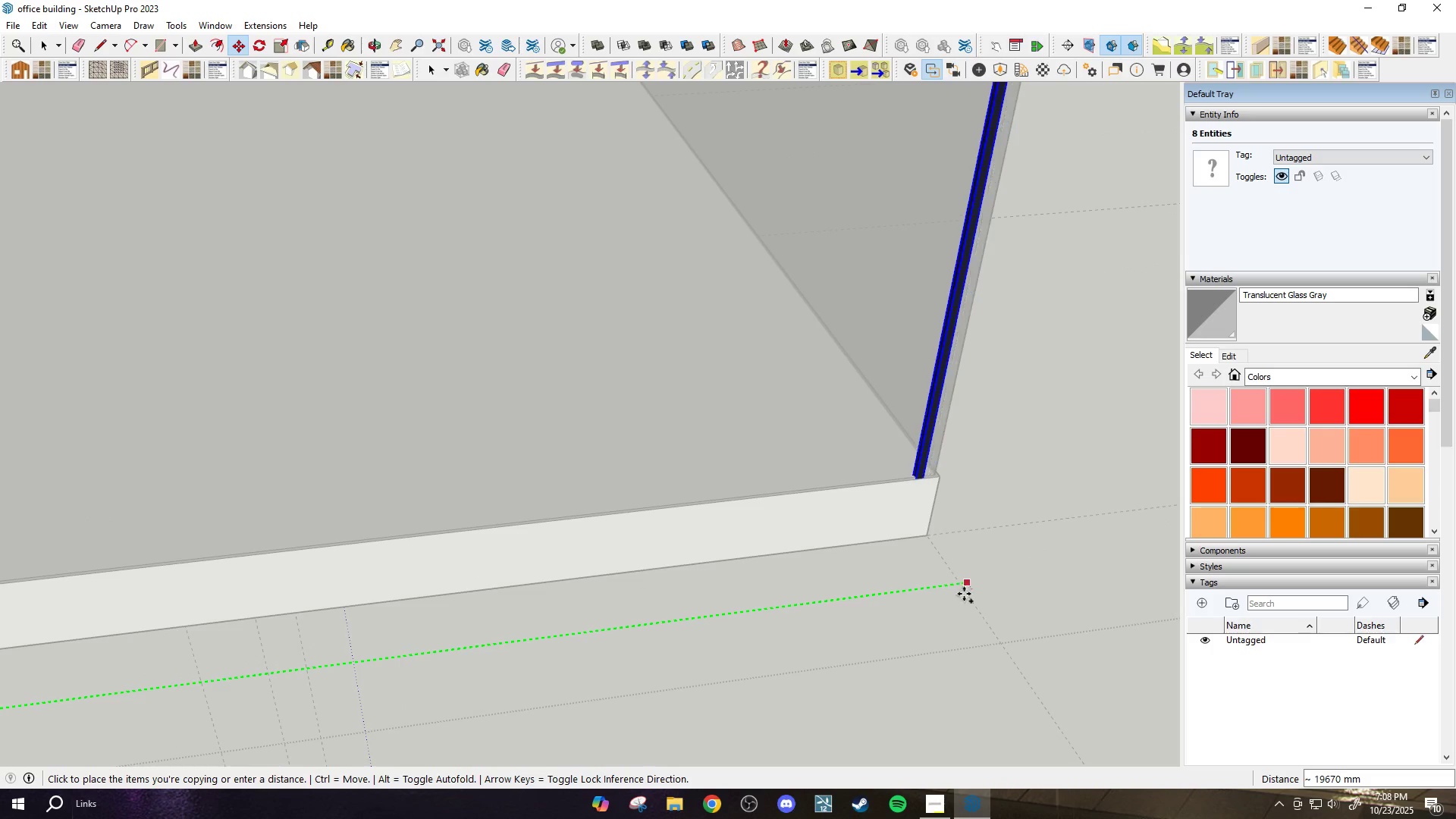 
hold_key(key=ShiftLeft, duration=1.53)
left_click([911, 606])
 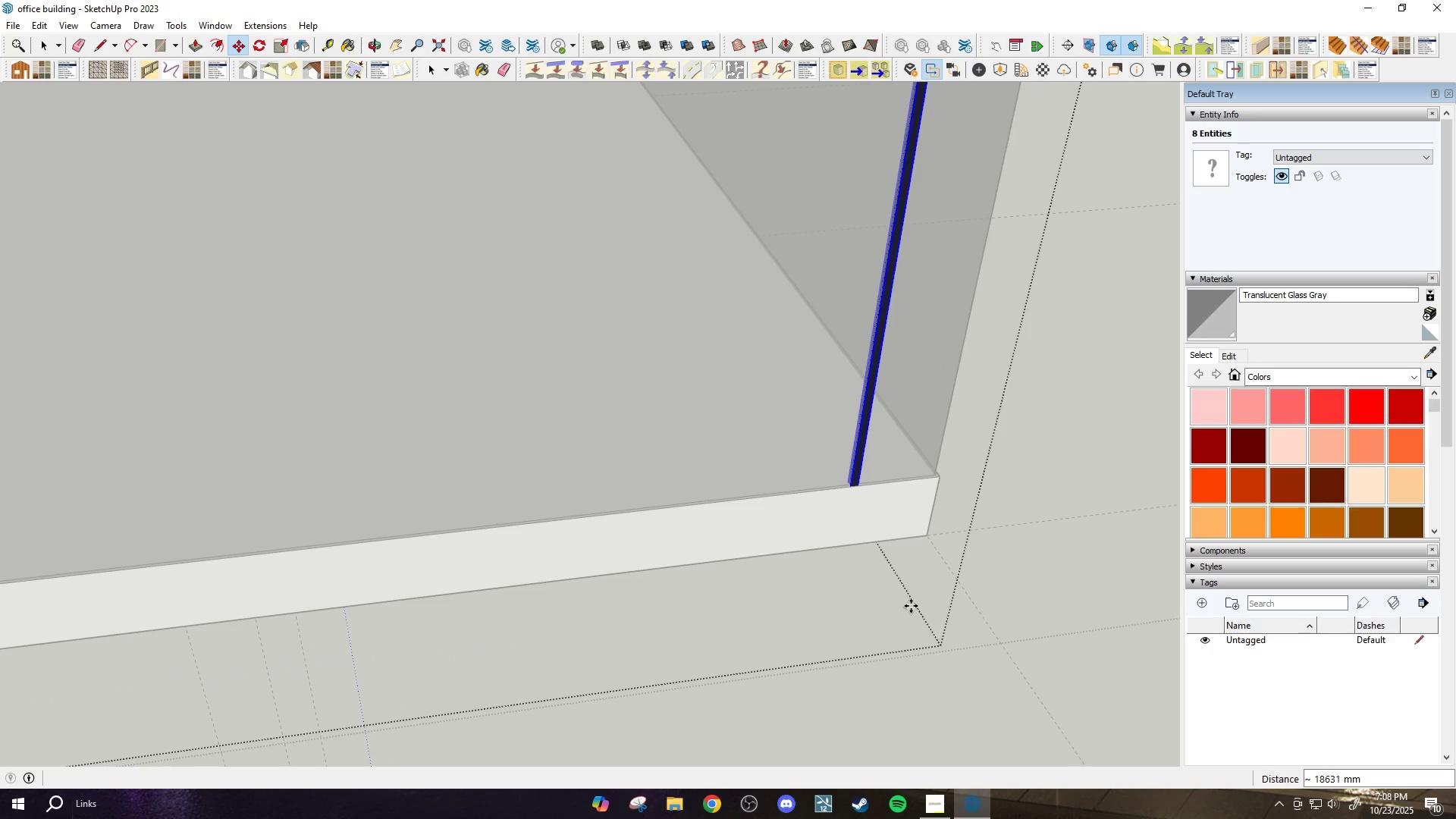 
key(Shift+ShiftLeft)
 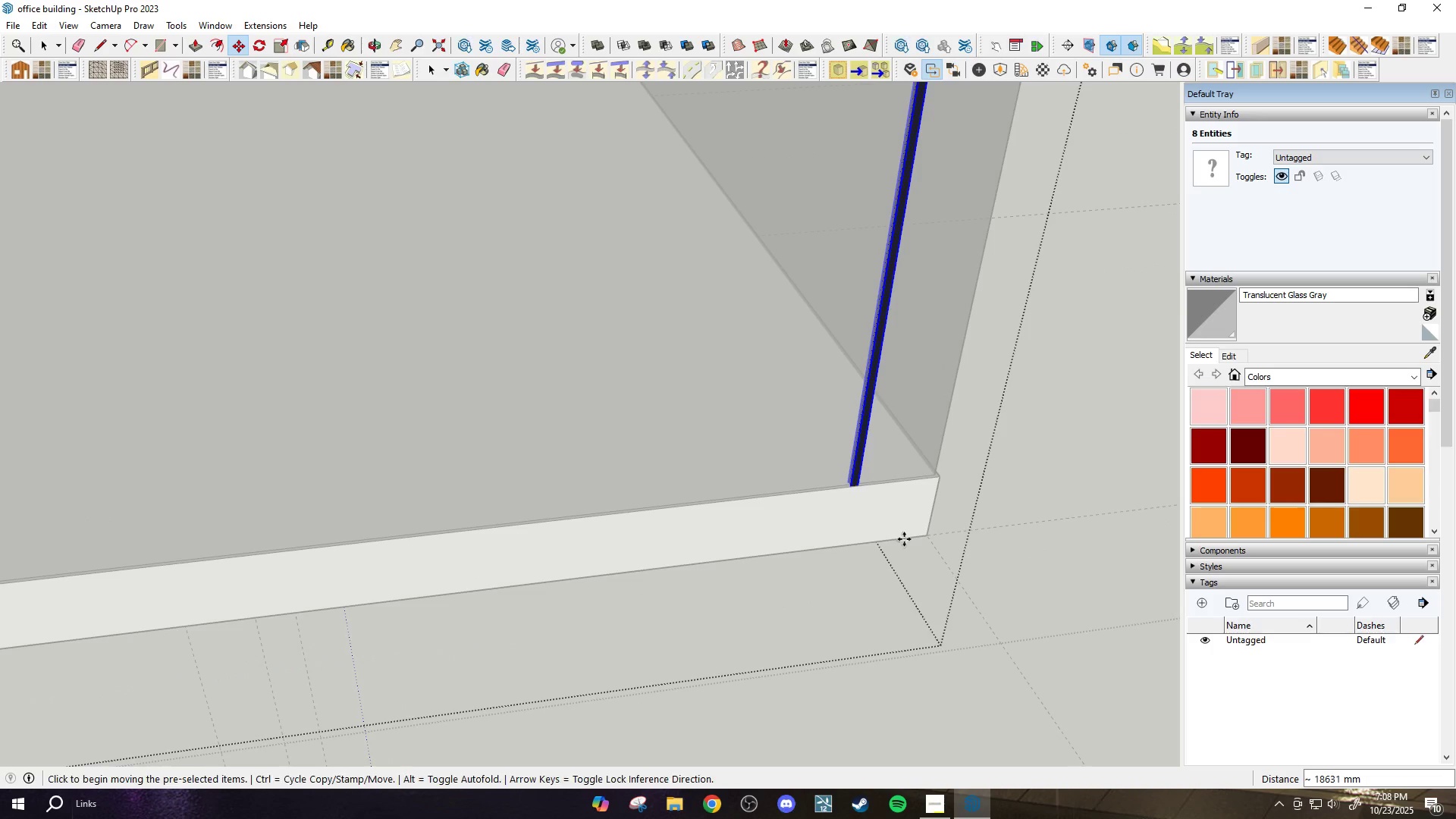 
key(Shift+ShiftLeft)
 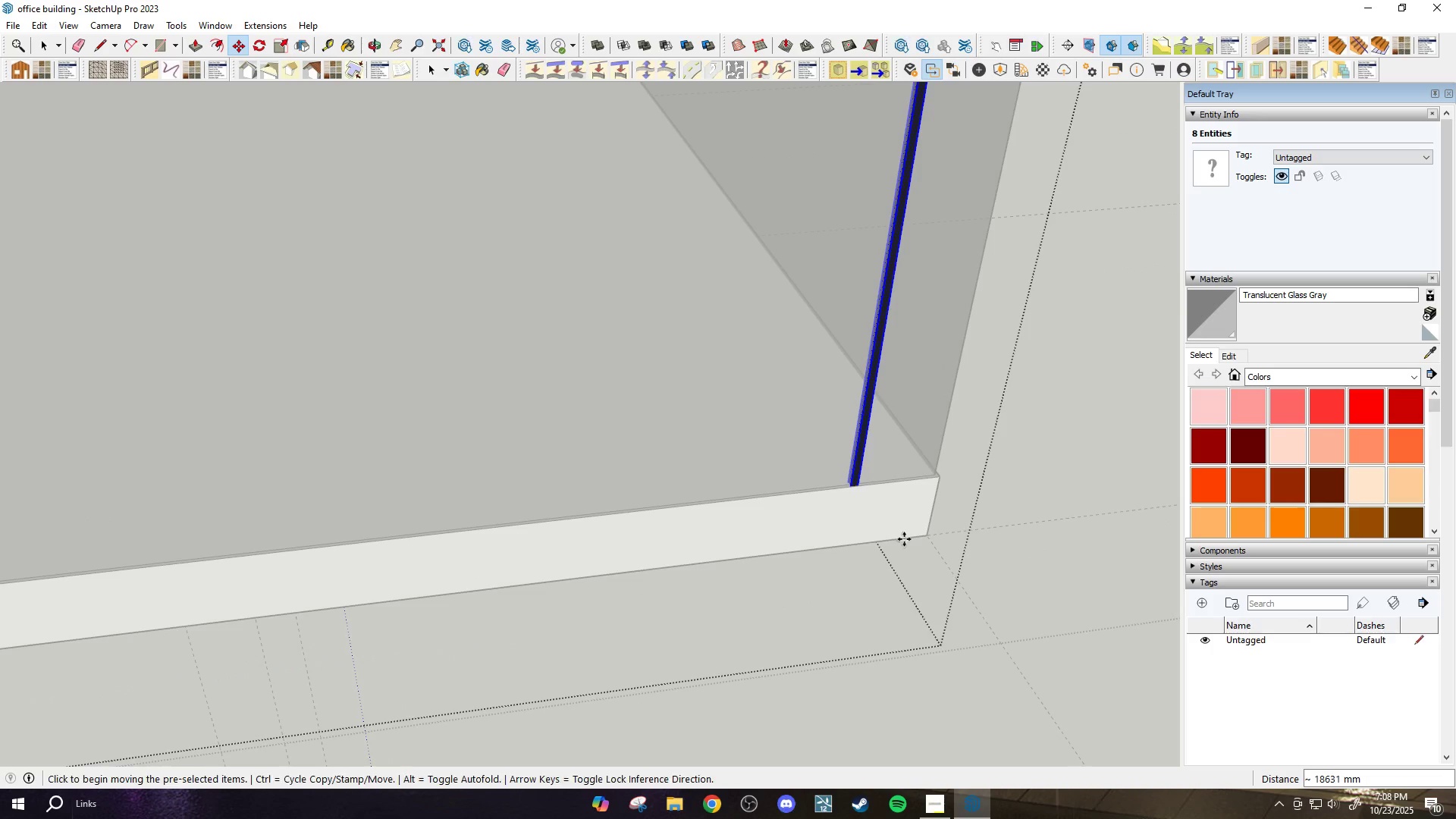 
key(Shift+ShiftLeft)
 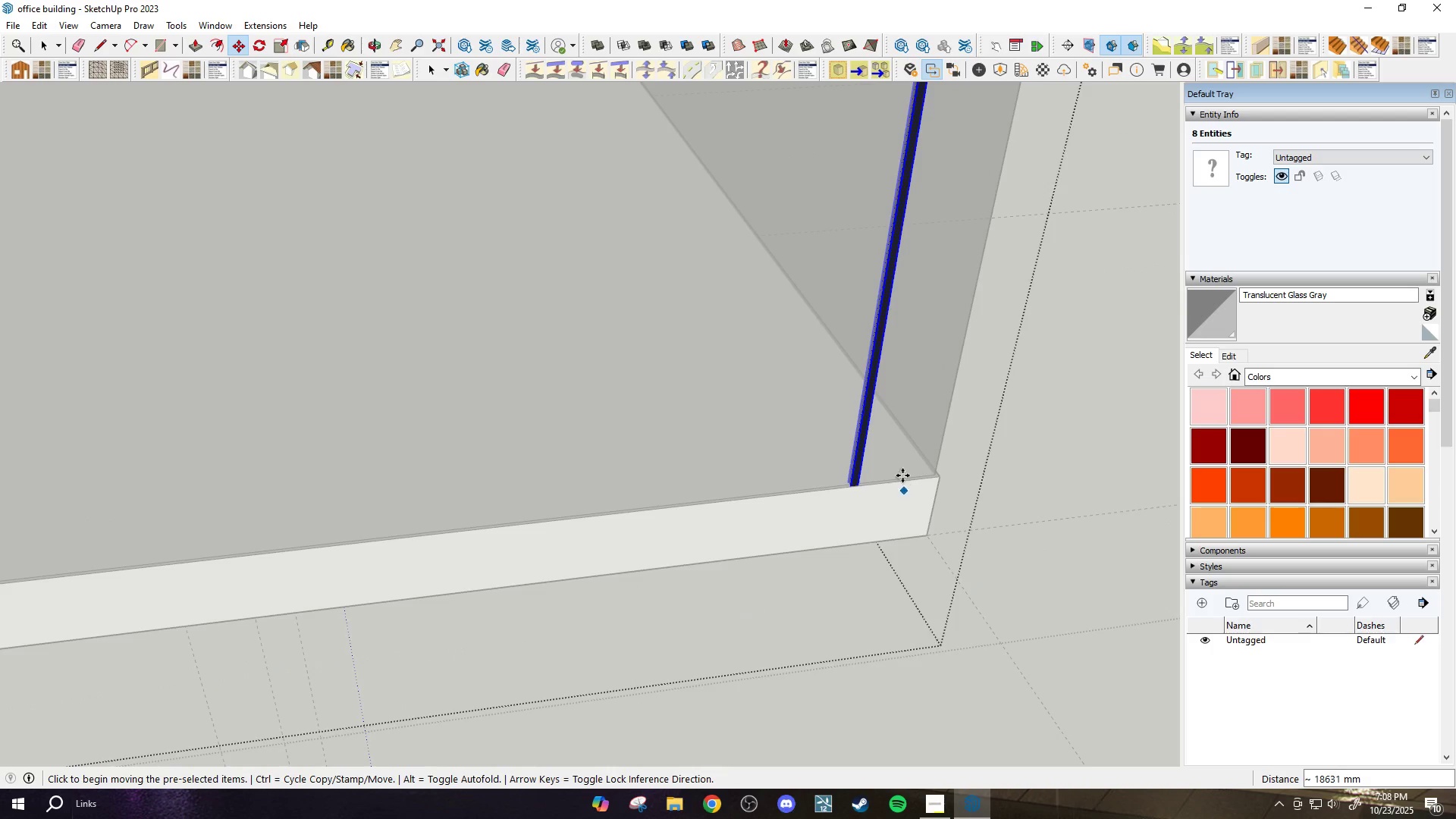 
scroll: coordinate [679, 558], scroll_direction: up, amount: 22.0
 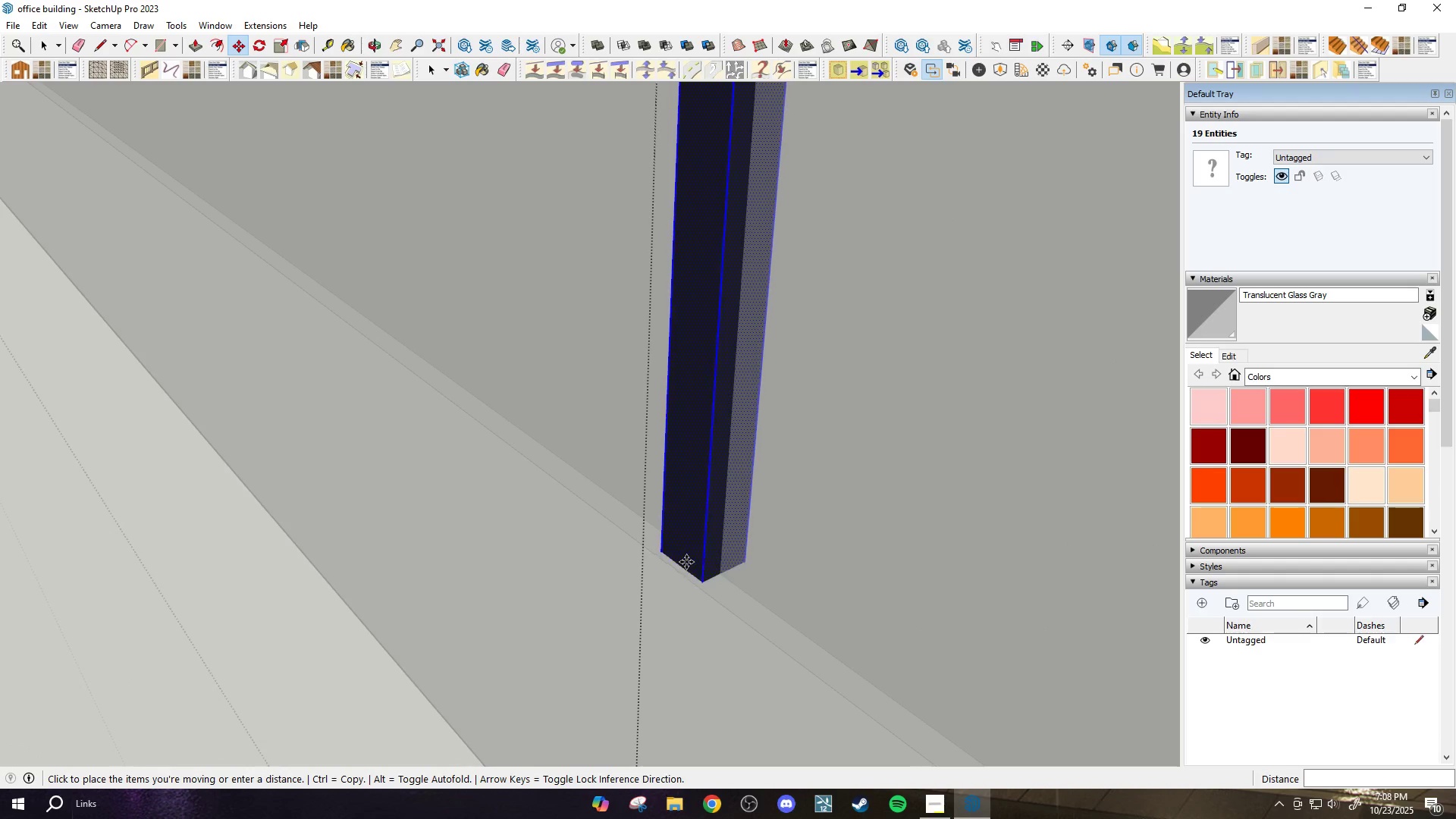 
scroll: coordinate [704, 576], scroll_direction: down, amount: 9.0
 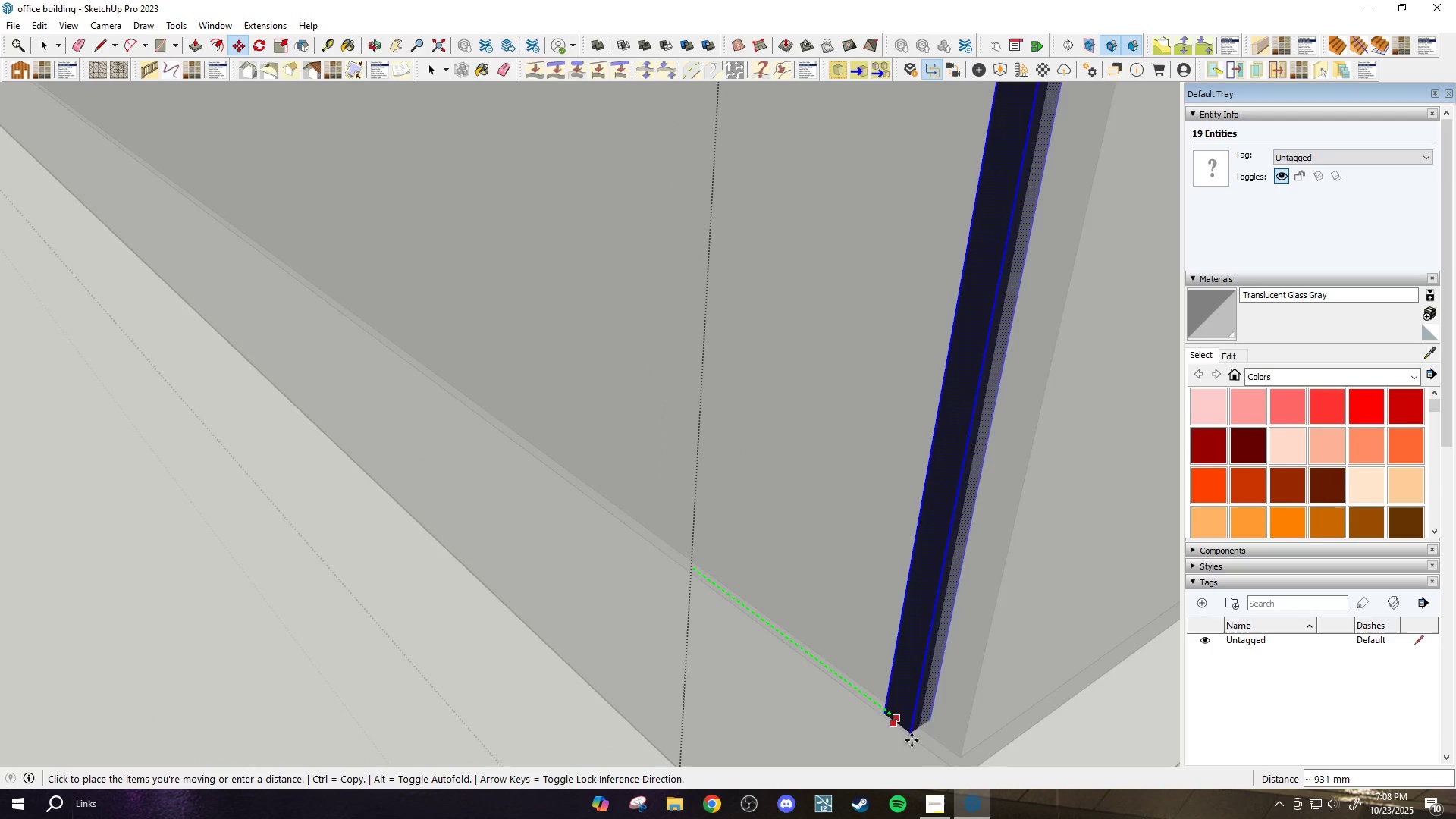 
hold_key(key=ShiftLeft, duration=1.5)
 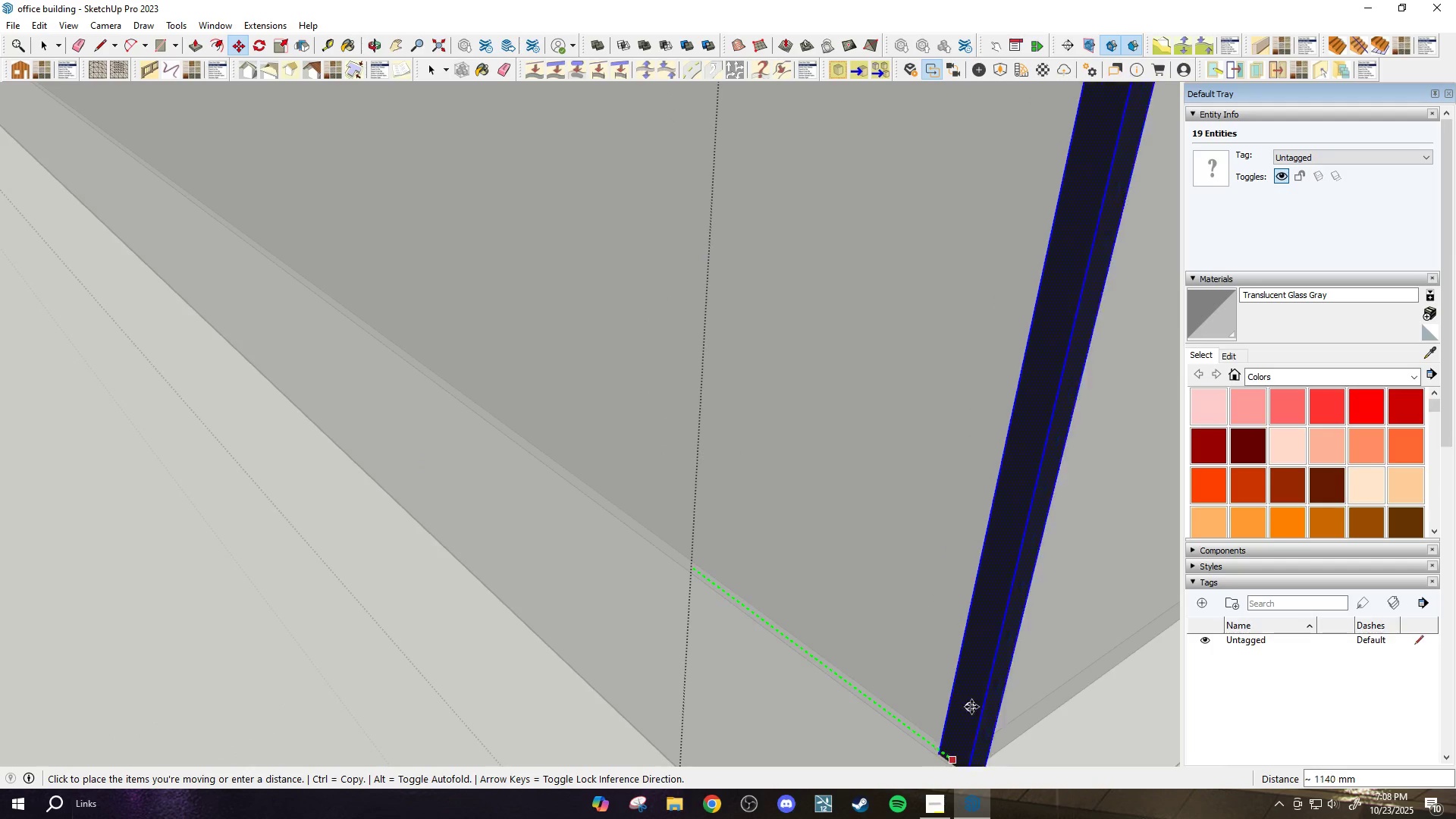 
hold_key(key=ShiftLeft, duration=1.51)
 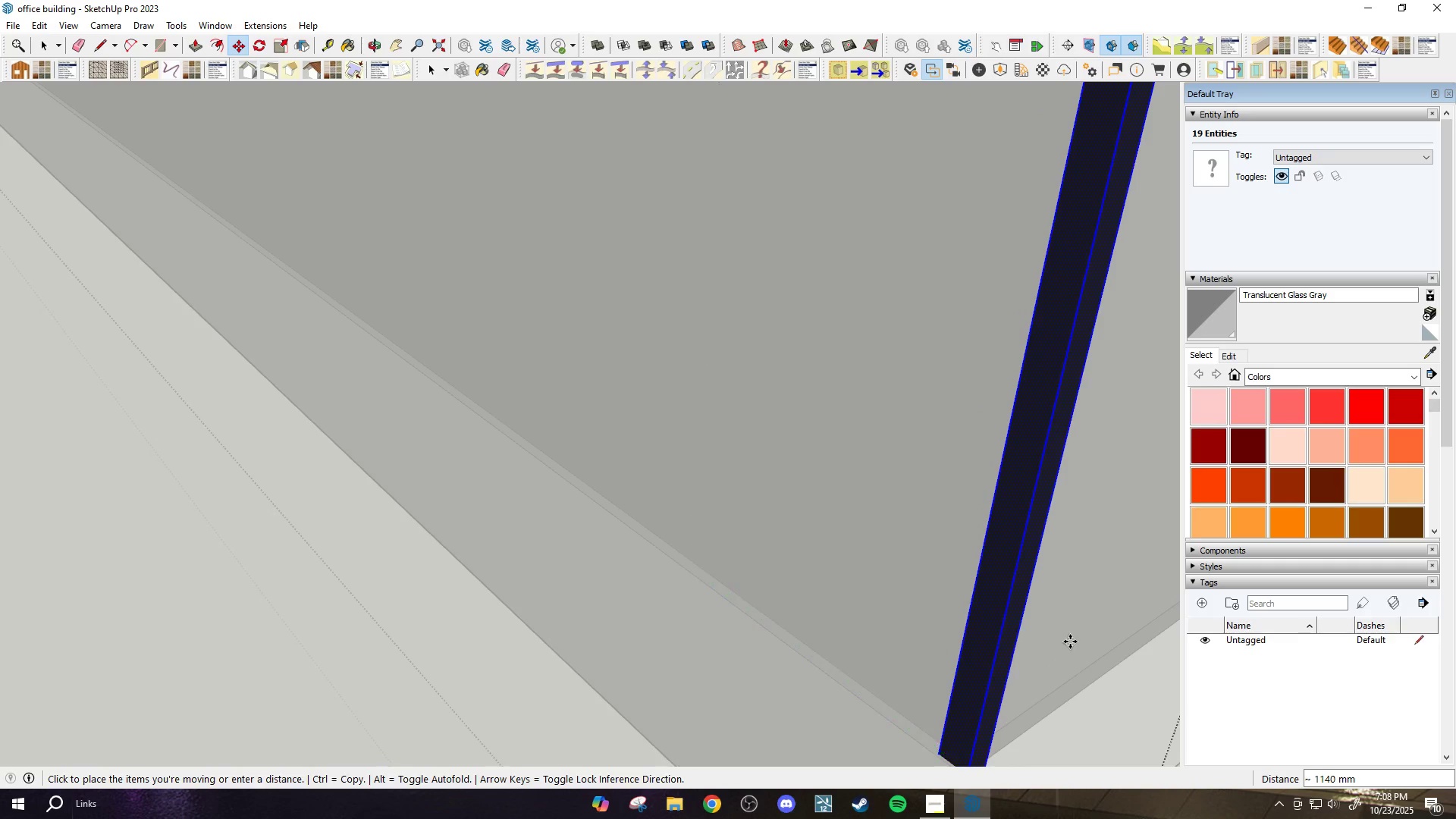 
hold_key(key=ShiftLeft, duration=0.48)
left_click([1070, 642])
 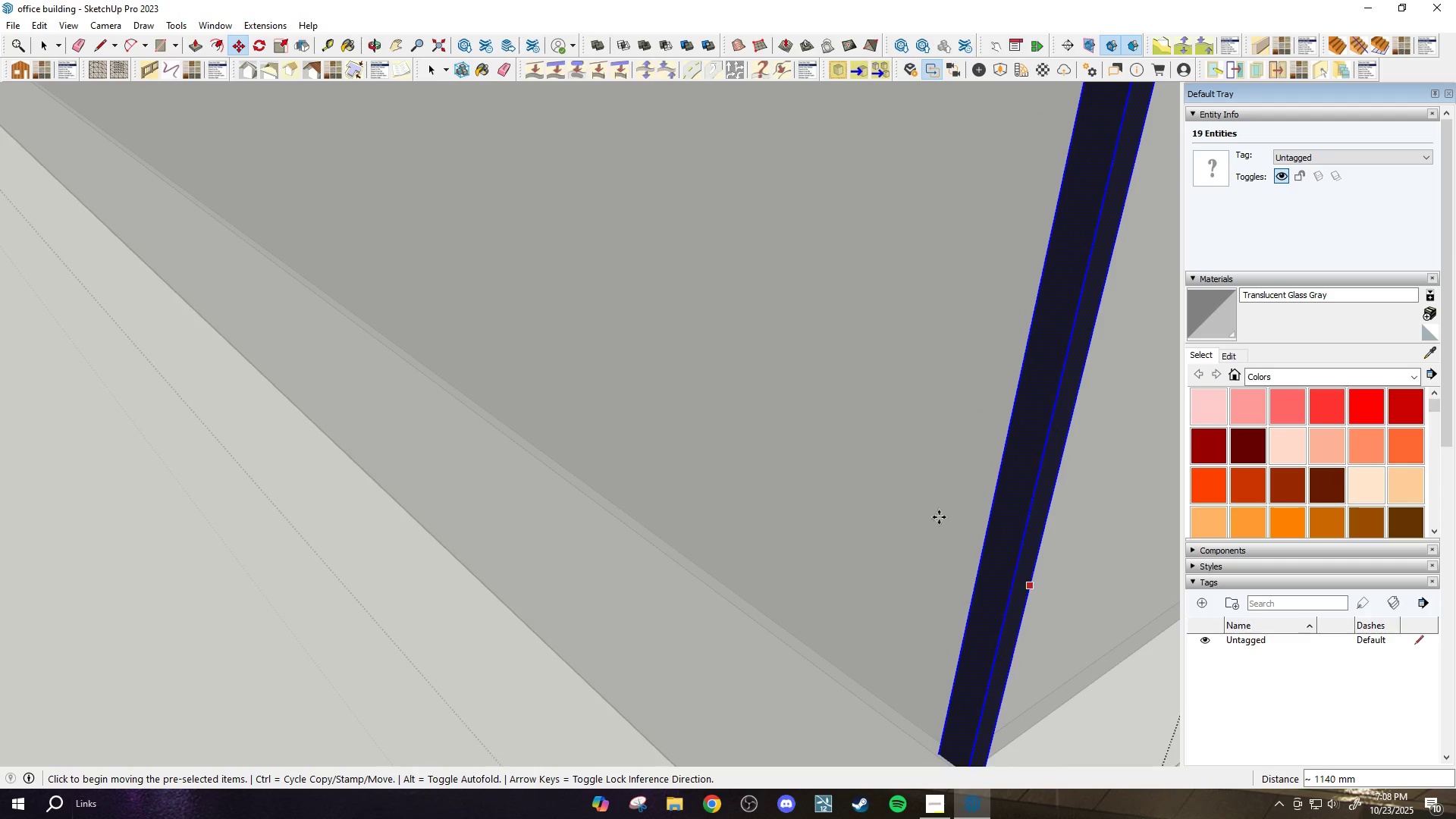 
scroll: coordinate [871, 533], scroll_direction: down, amount: 6.0
 